 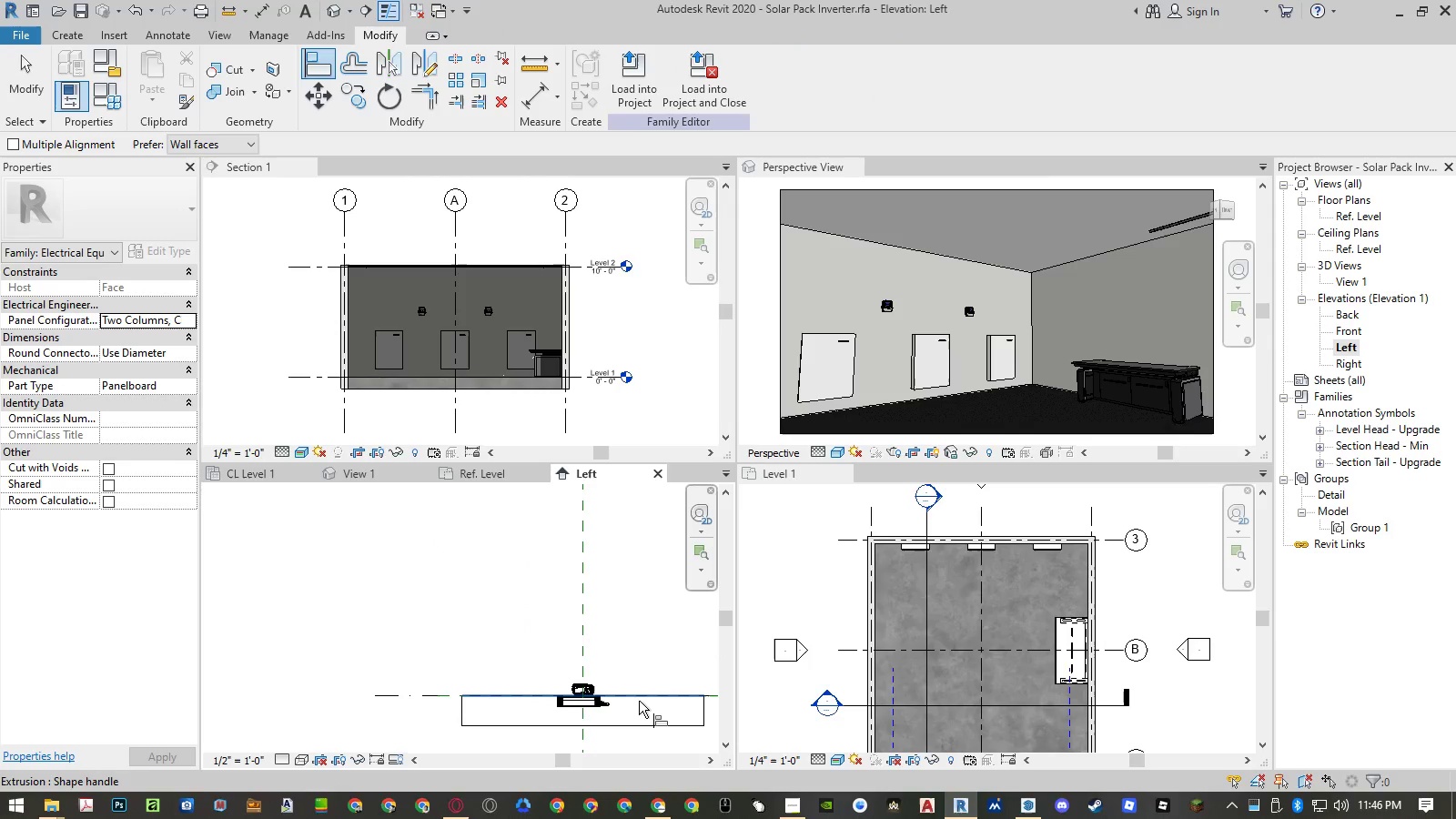 
scroll: coordinate [639, 702], scroll_direction: up, amount: 4.0
 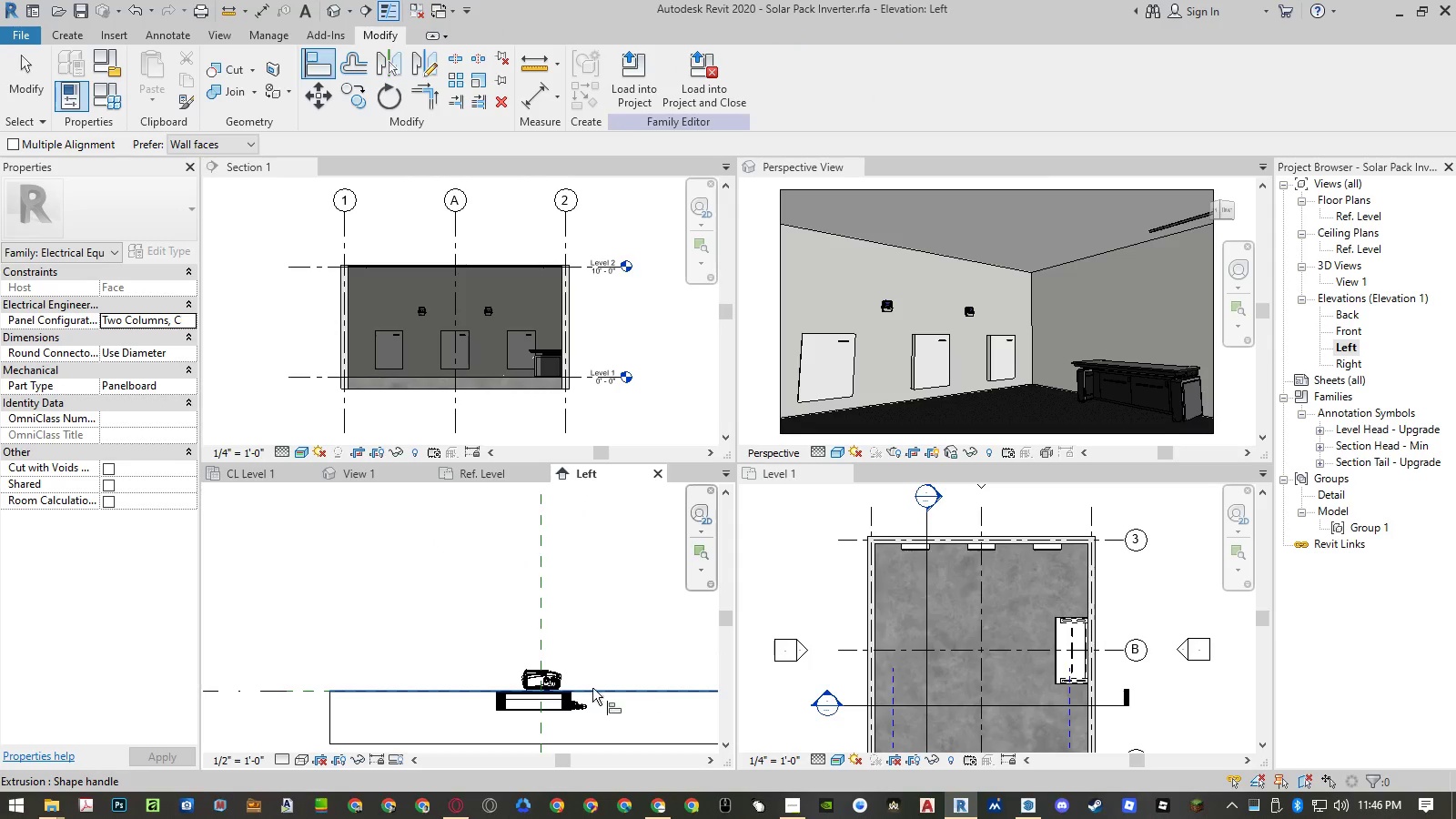 
key(Escape)
 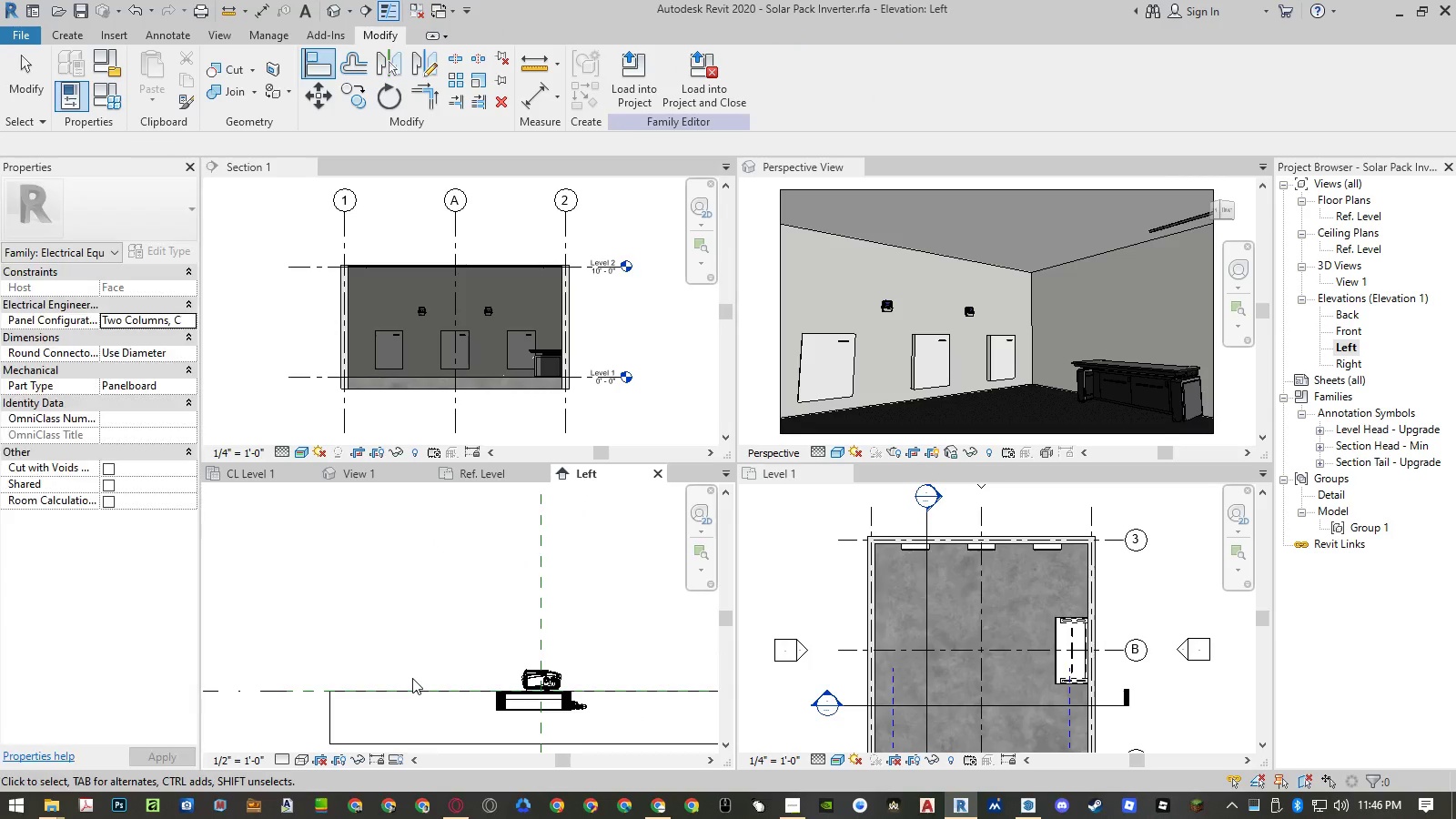 
scroll: coordinate [412, 680], scroll_direction: down, amount: 4.0
 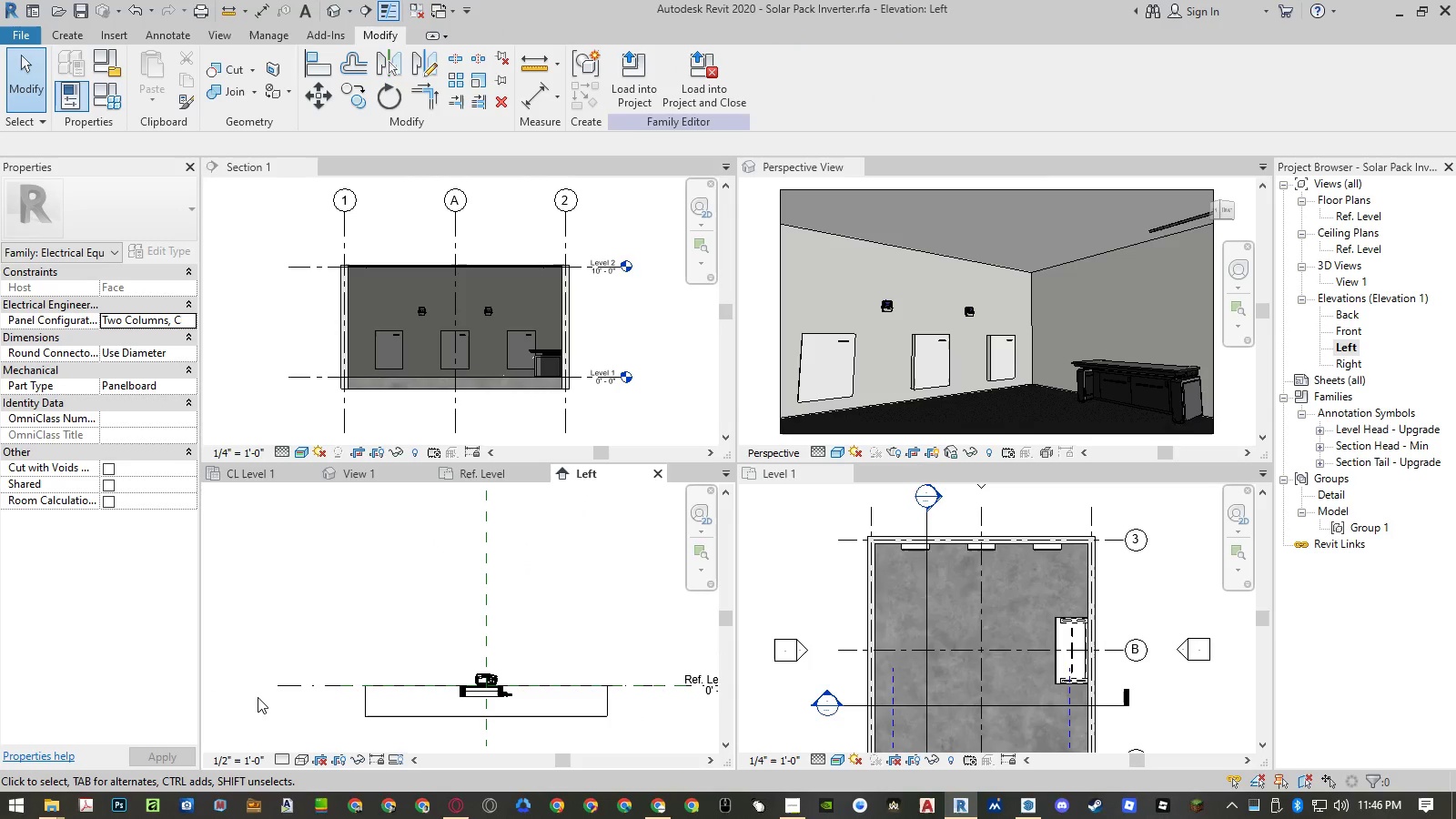 
left_click_drag(start_coordinate=[258, 695], to_coordinate=[703, 678])
 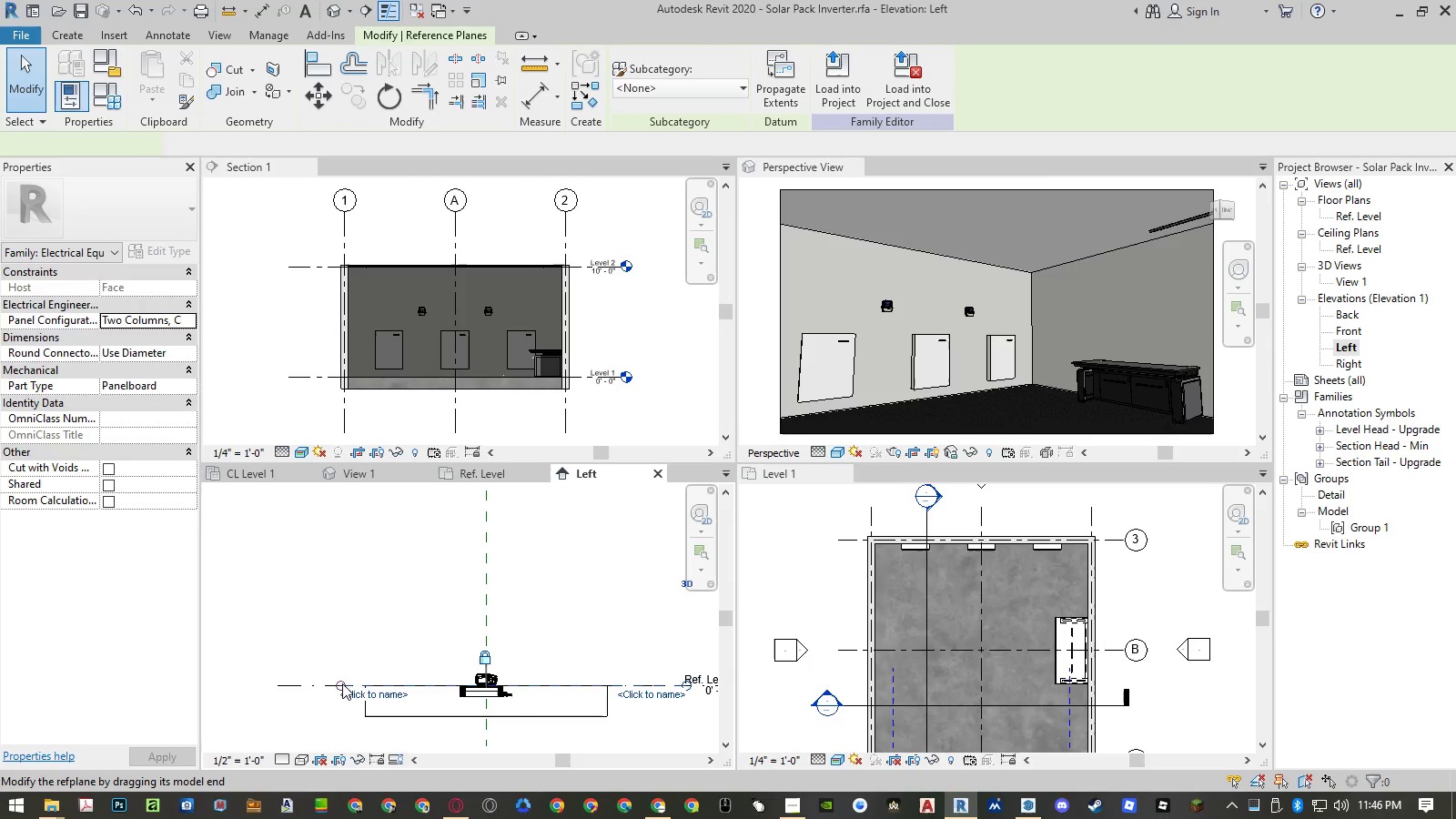 
left_click_drag(start_coordinate=[340, 683], to_coordinate=[257, 686])
 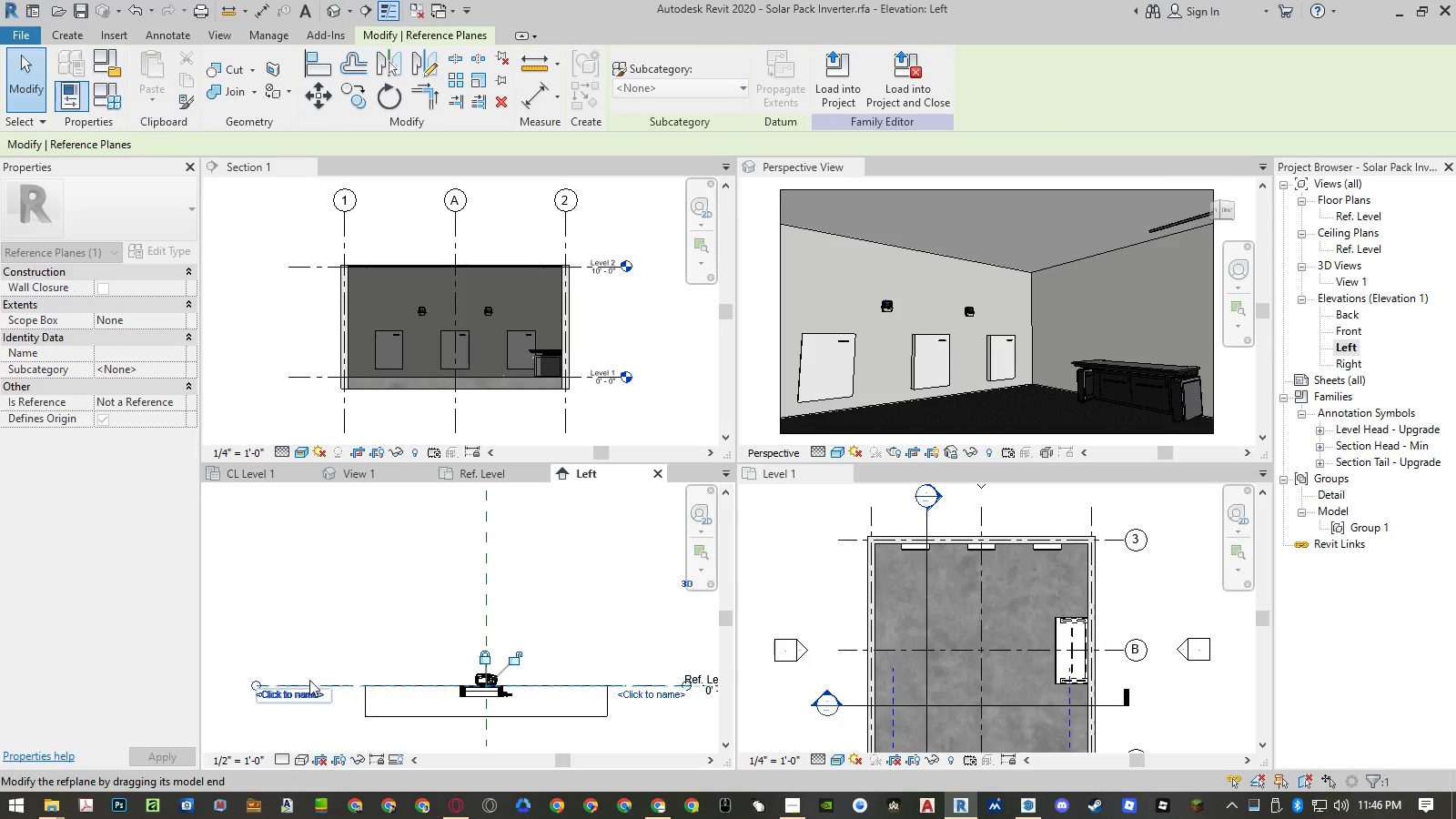 
key(Escape)
key(Escape)
type(al)
 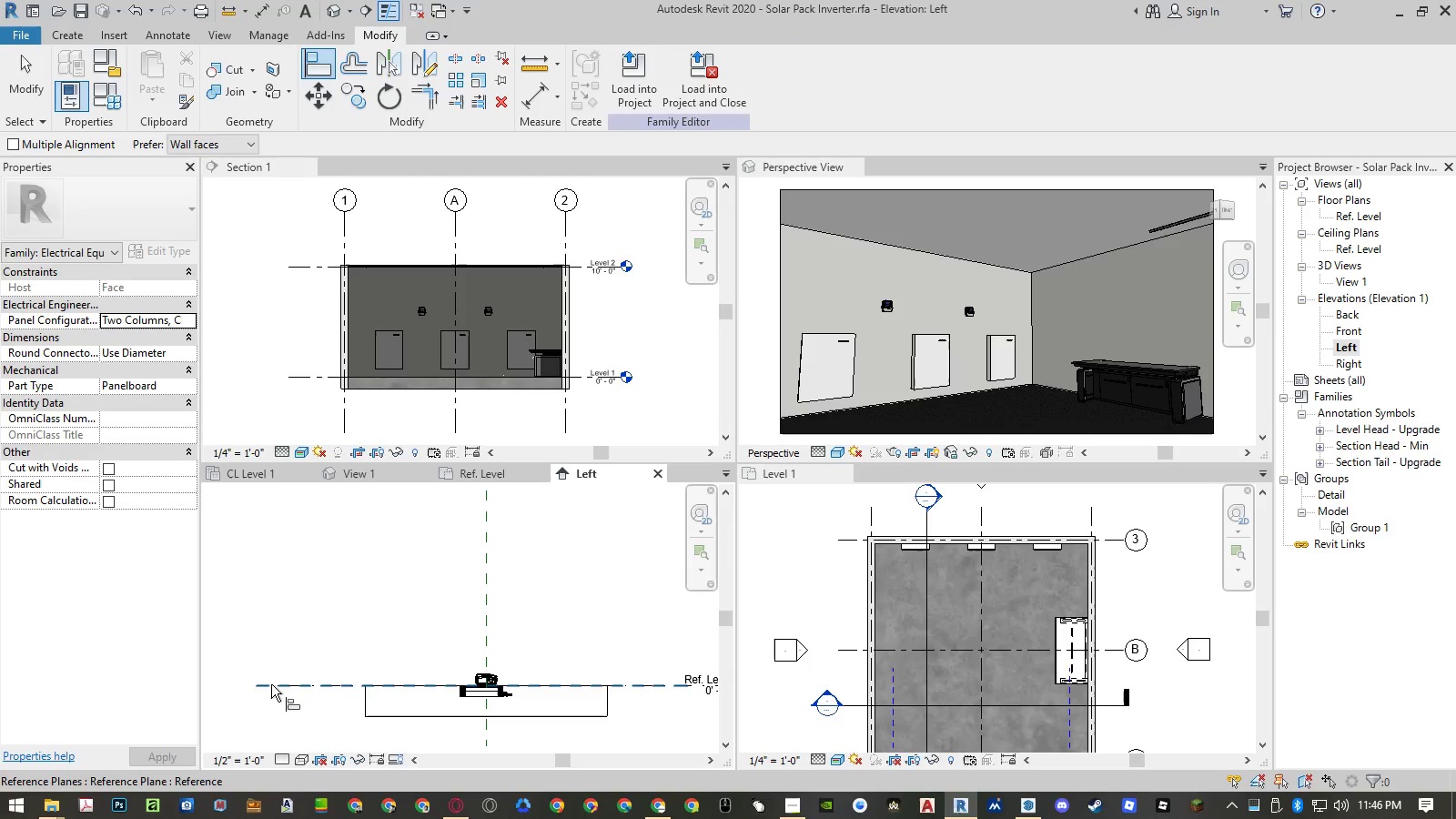 
left_click([271, 684])
 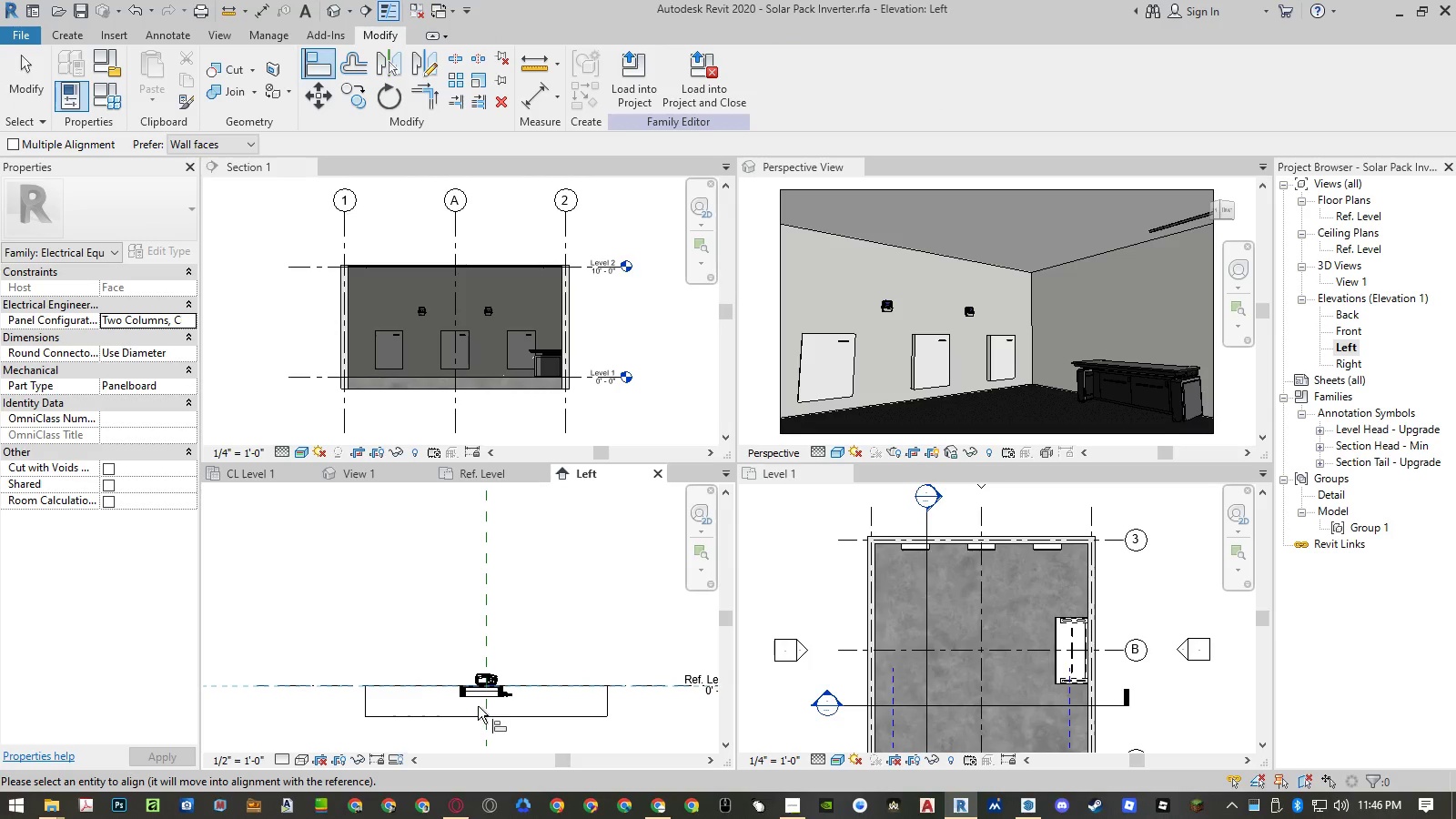 
scroll: coordinate [514, 699], scroll_direction: up, amount: 18.0
 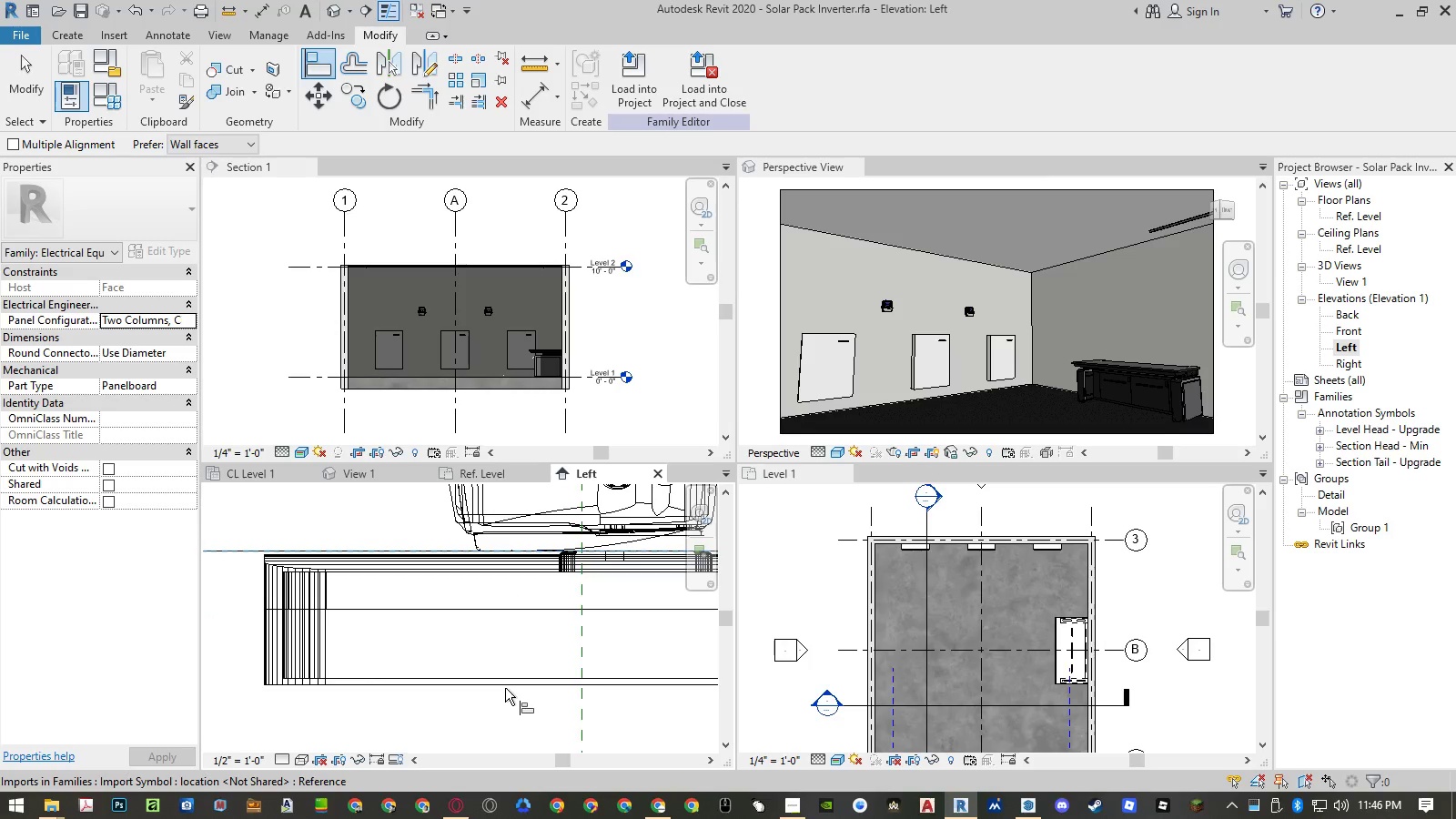 
key(Escape)
 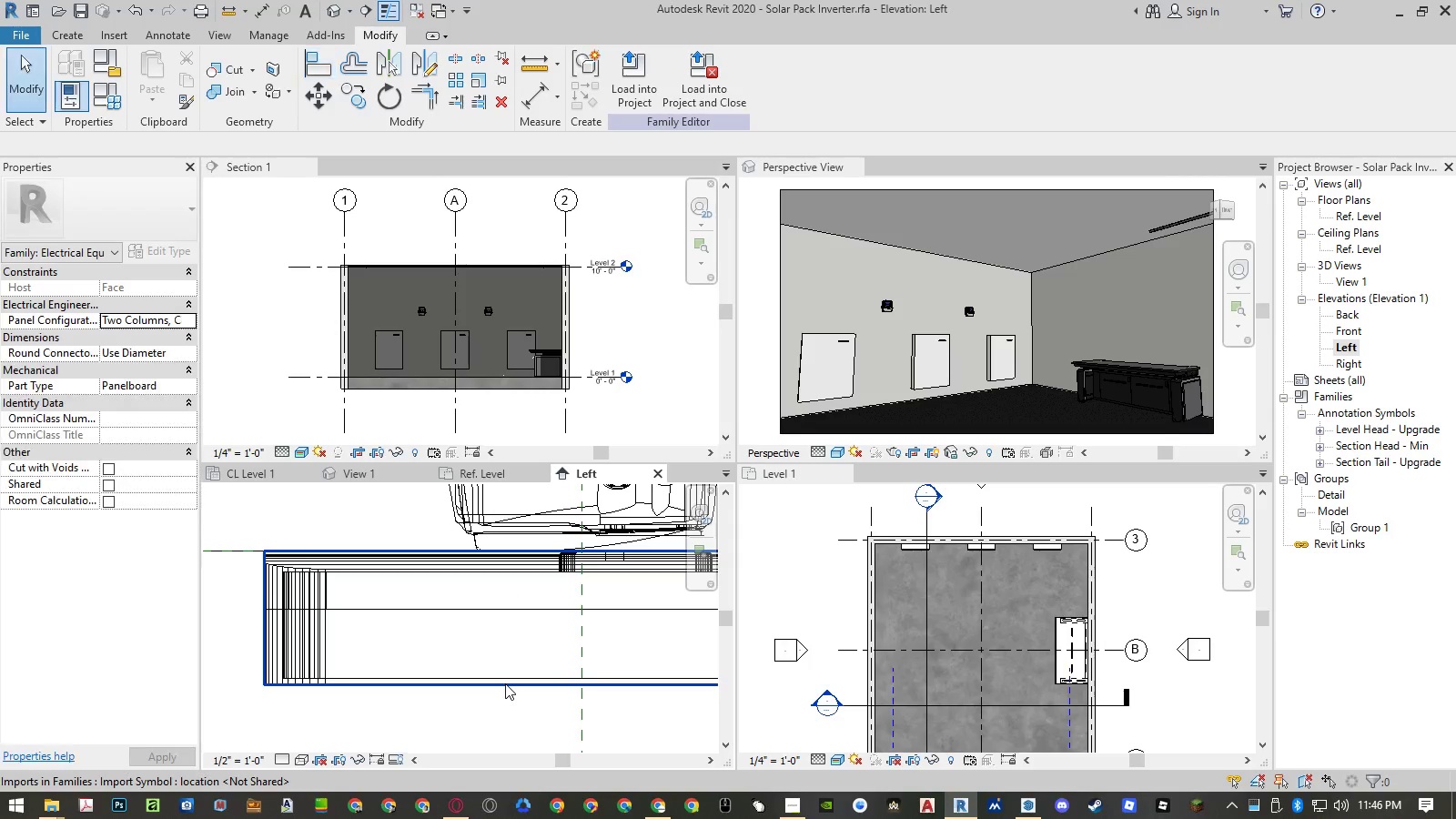 
left_click([505, 683])
 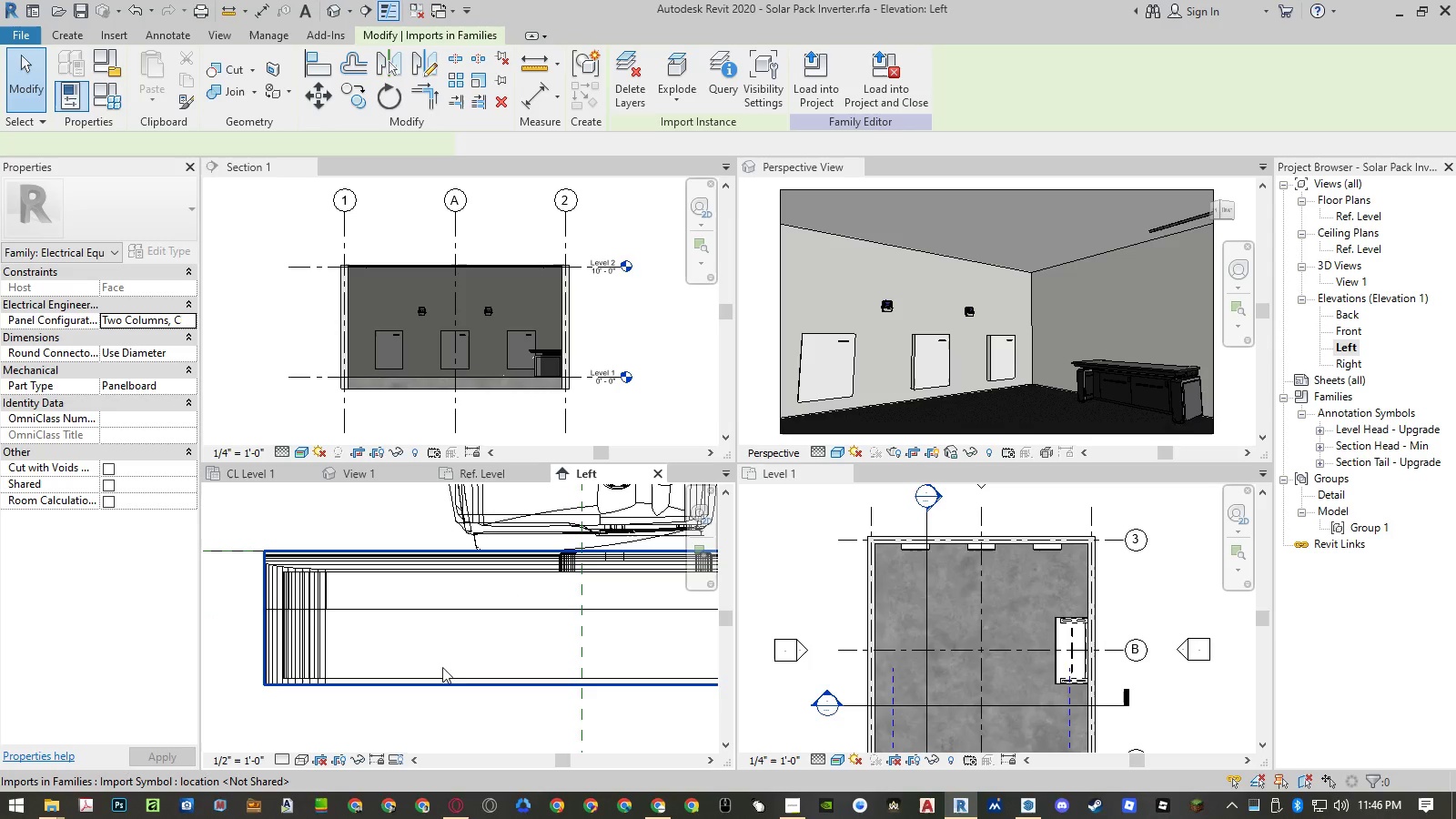 
scroll: coordinate [452, 625], scroll_direction: down, amount: 8.0
 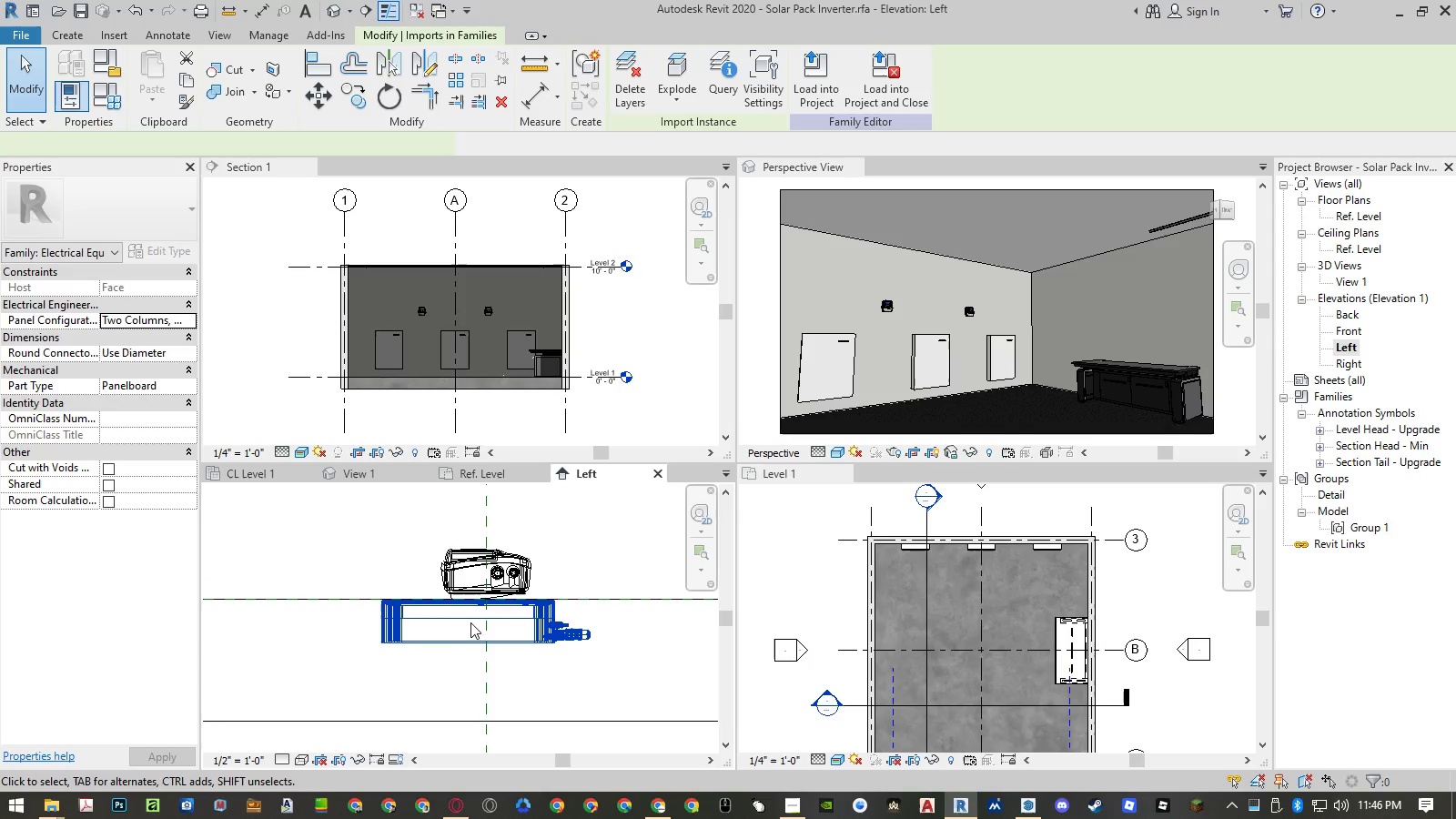 
key(A)
 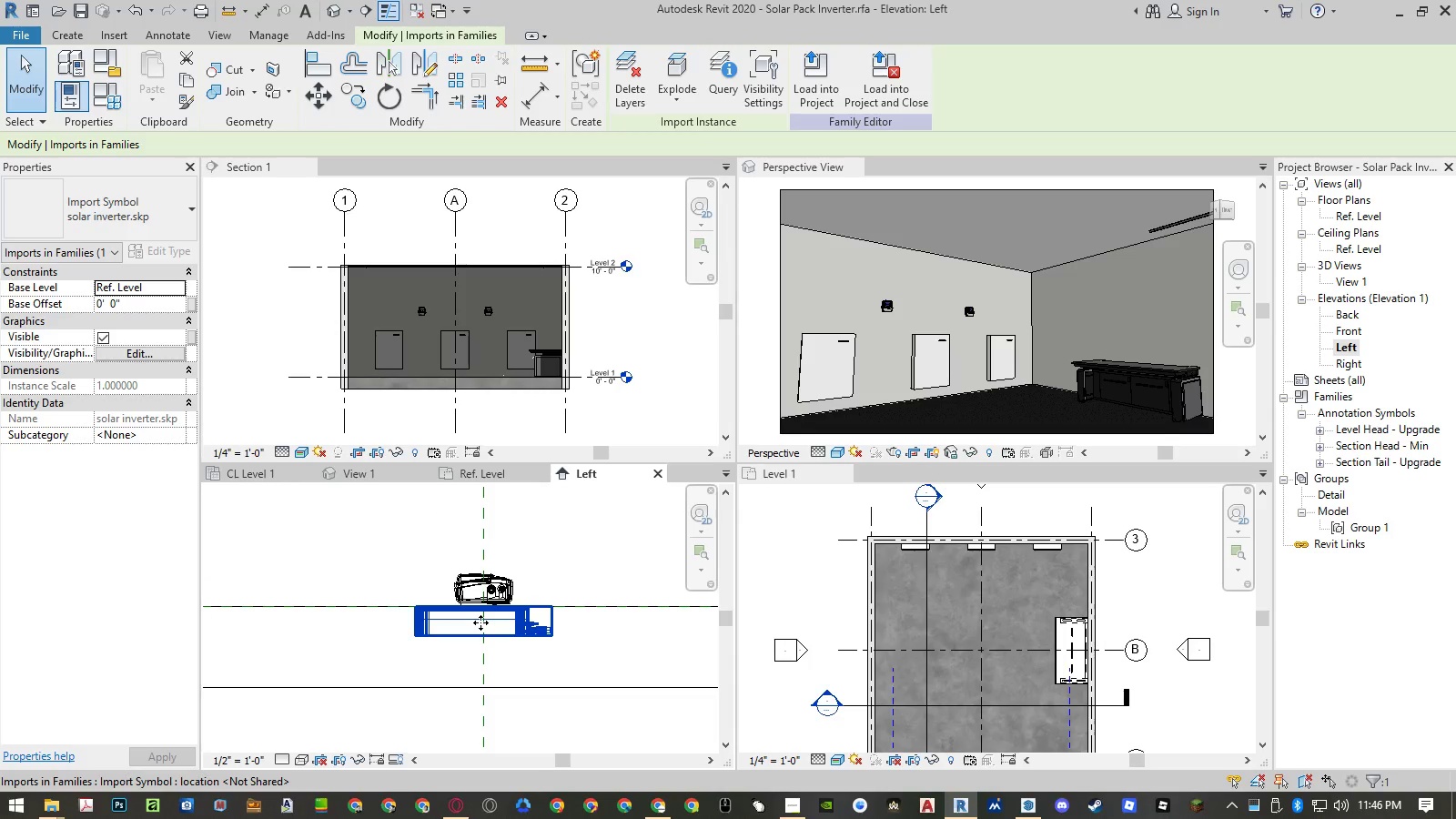 
scroll: coordinate [480, 622], scroll_direction: down, amount: 3.0
 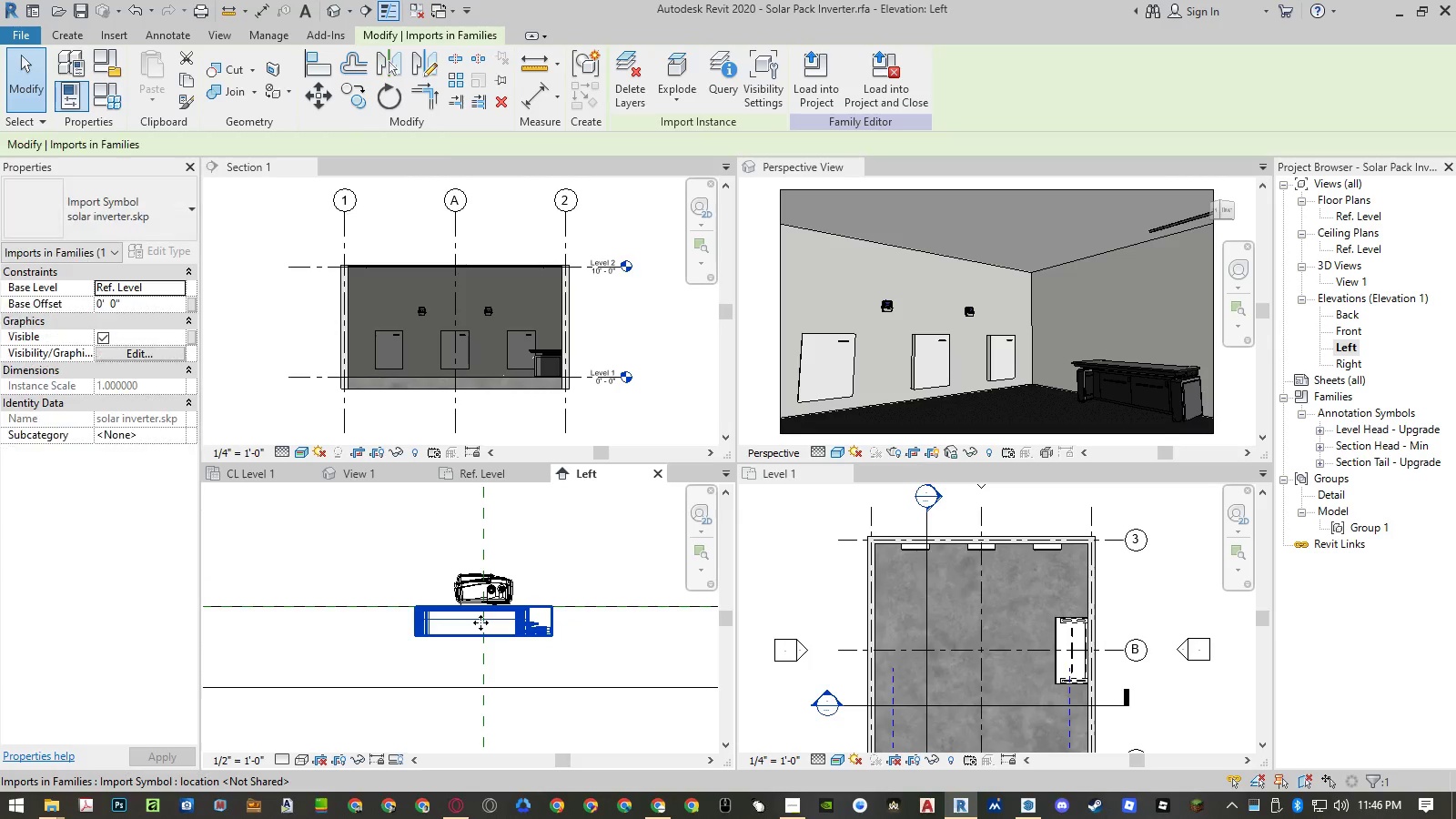 
key(L)
 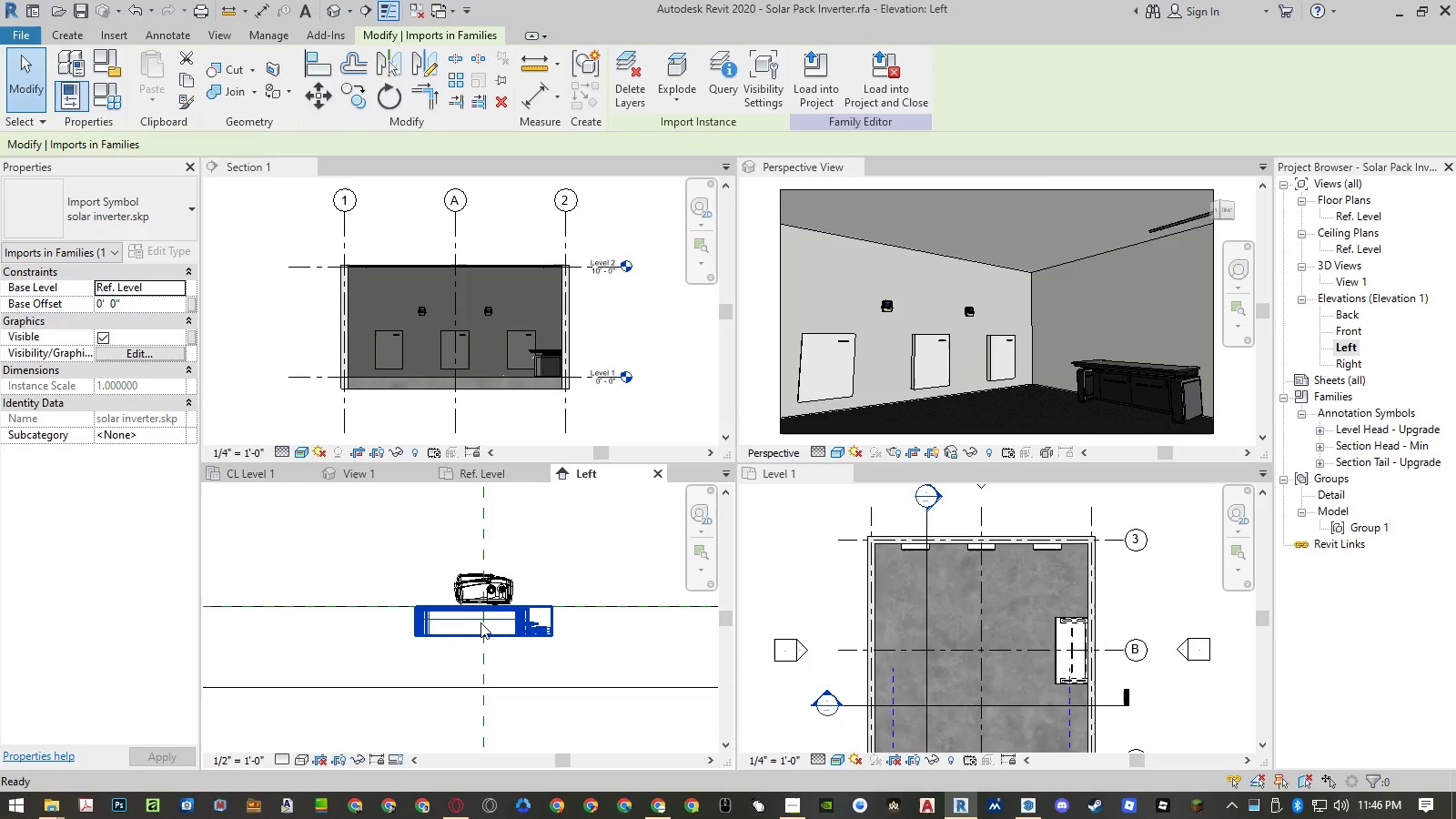 
scroll: coordinate [520, 642], scroll_direction: down, amount: 9.0
 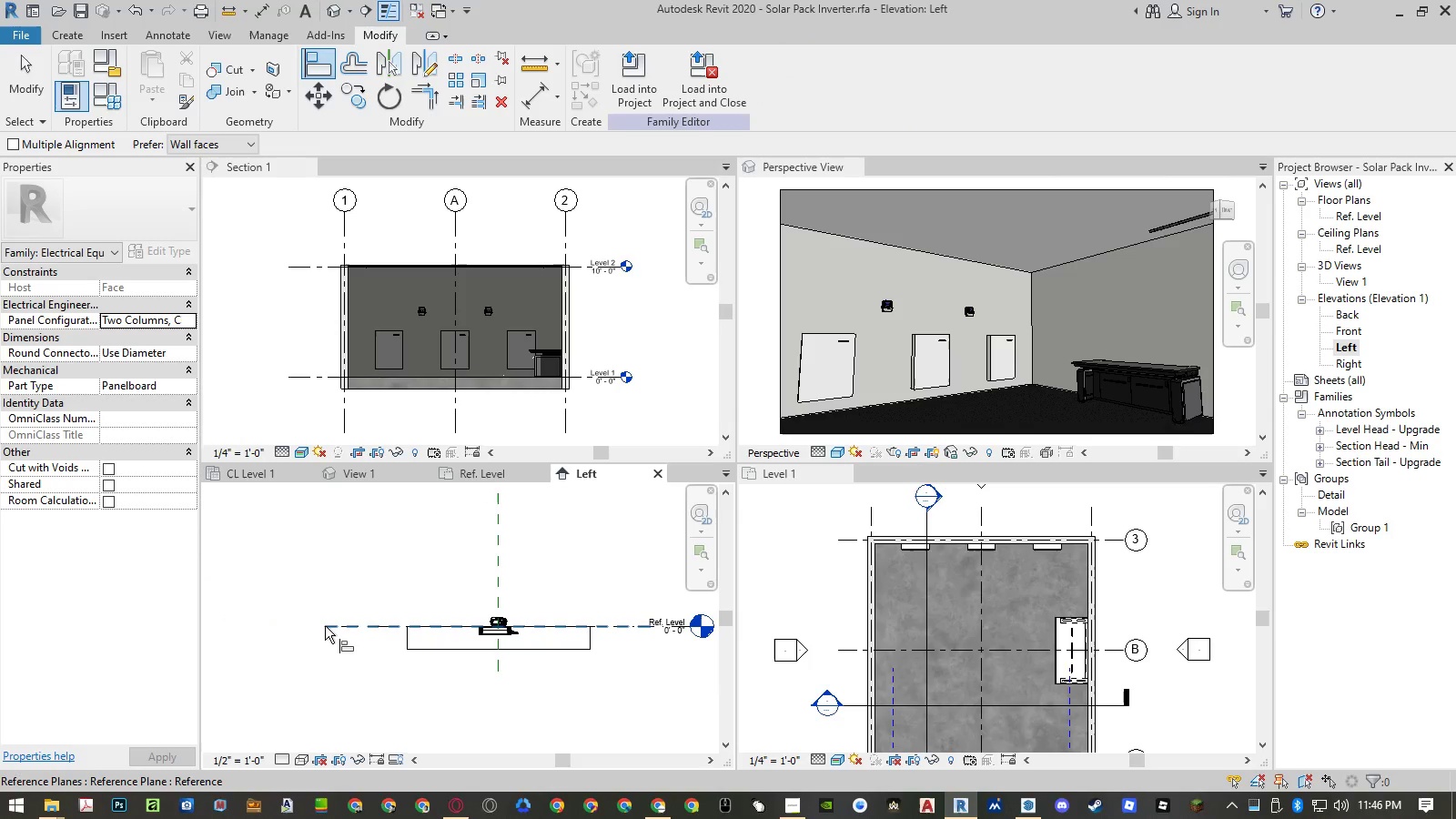 
left_click([325, 626])
 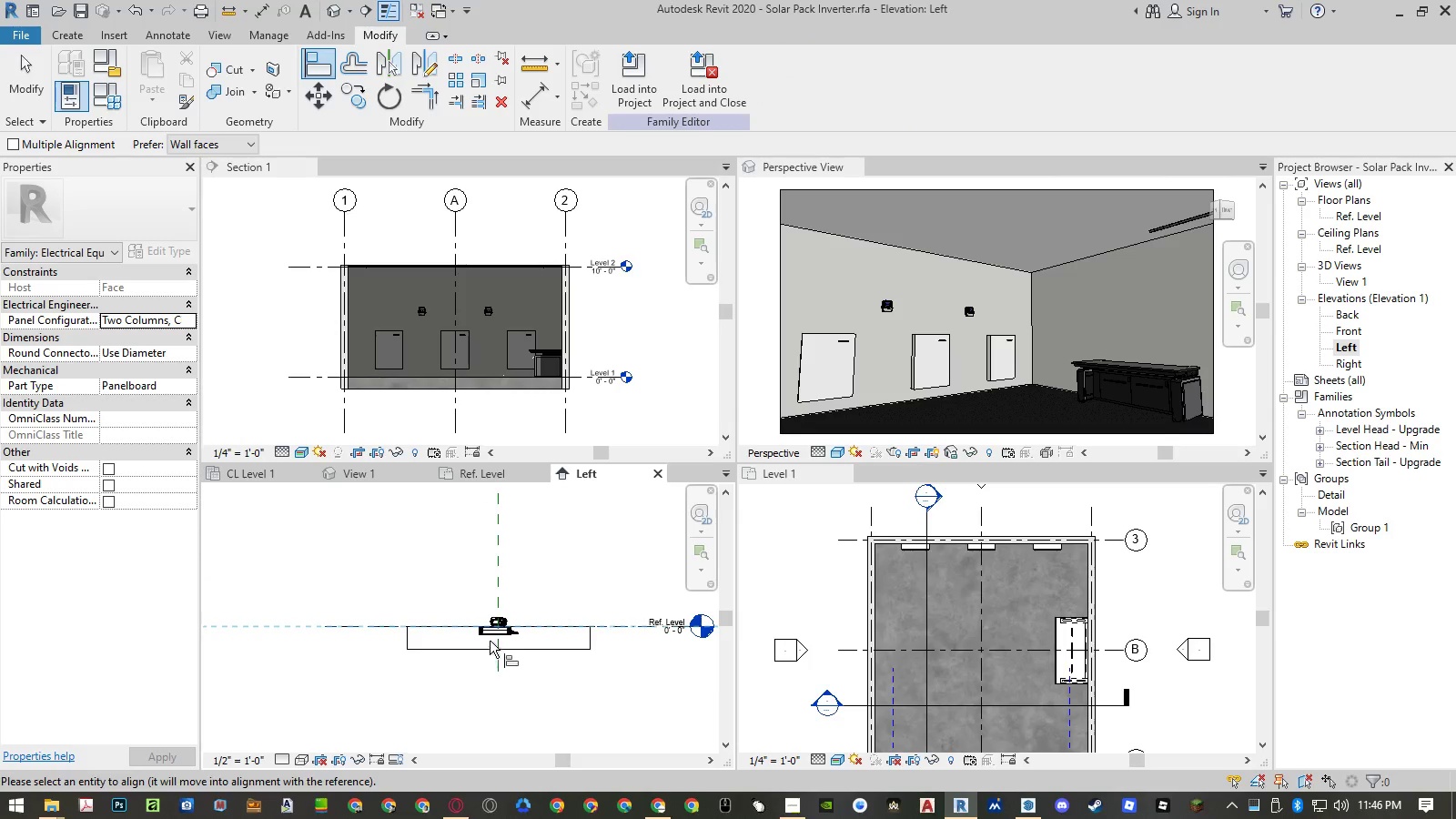 
key(Escape)
 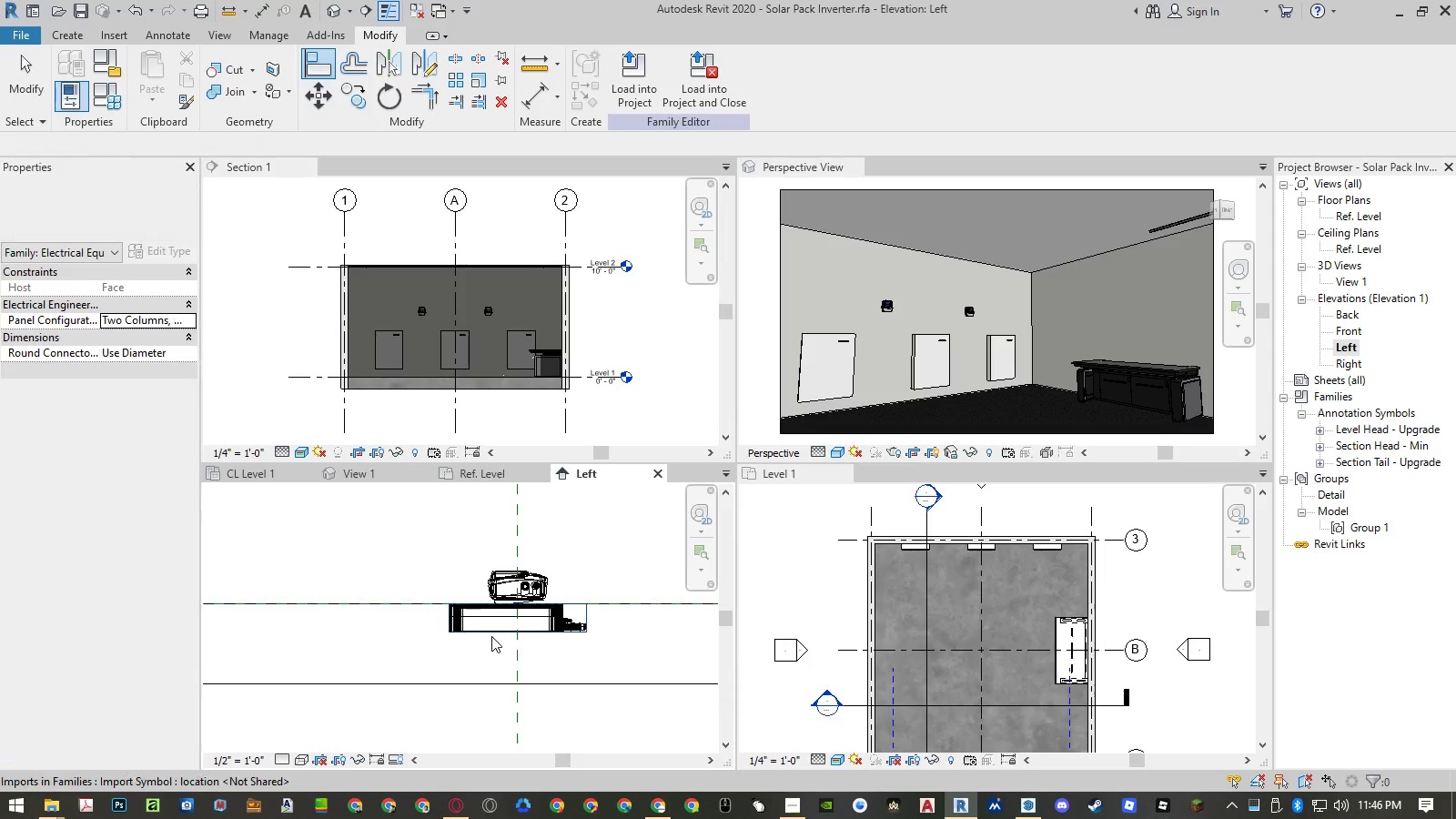 
key(Escape)
 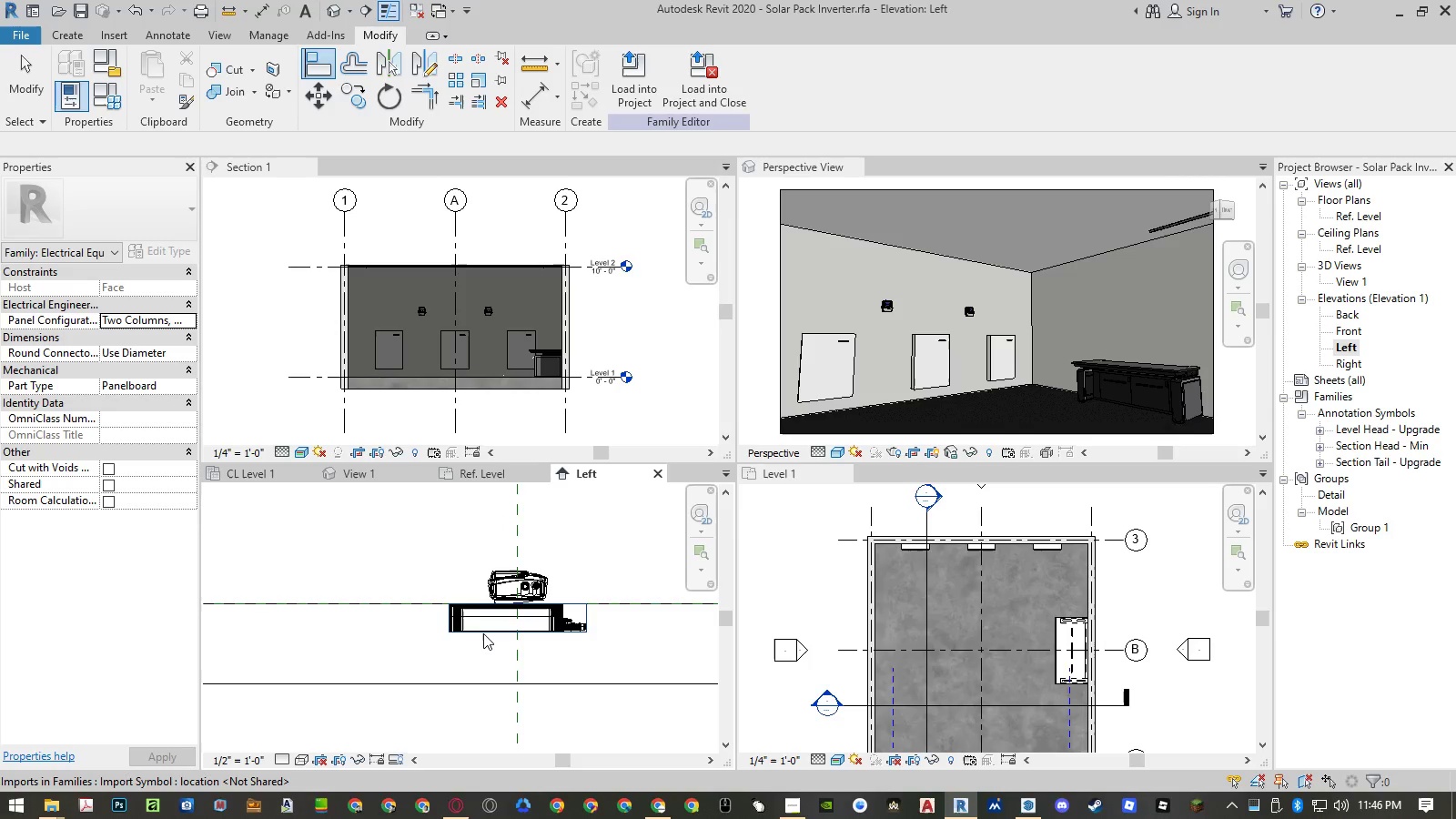 
scroll: coordinate [492, 636], scroll_direction: up, amount: 9.0
 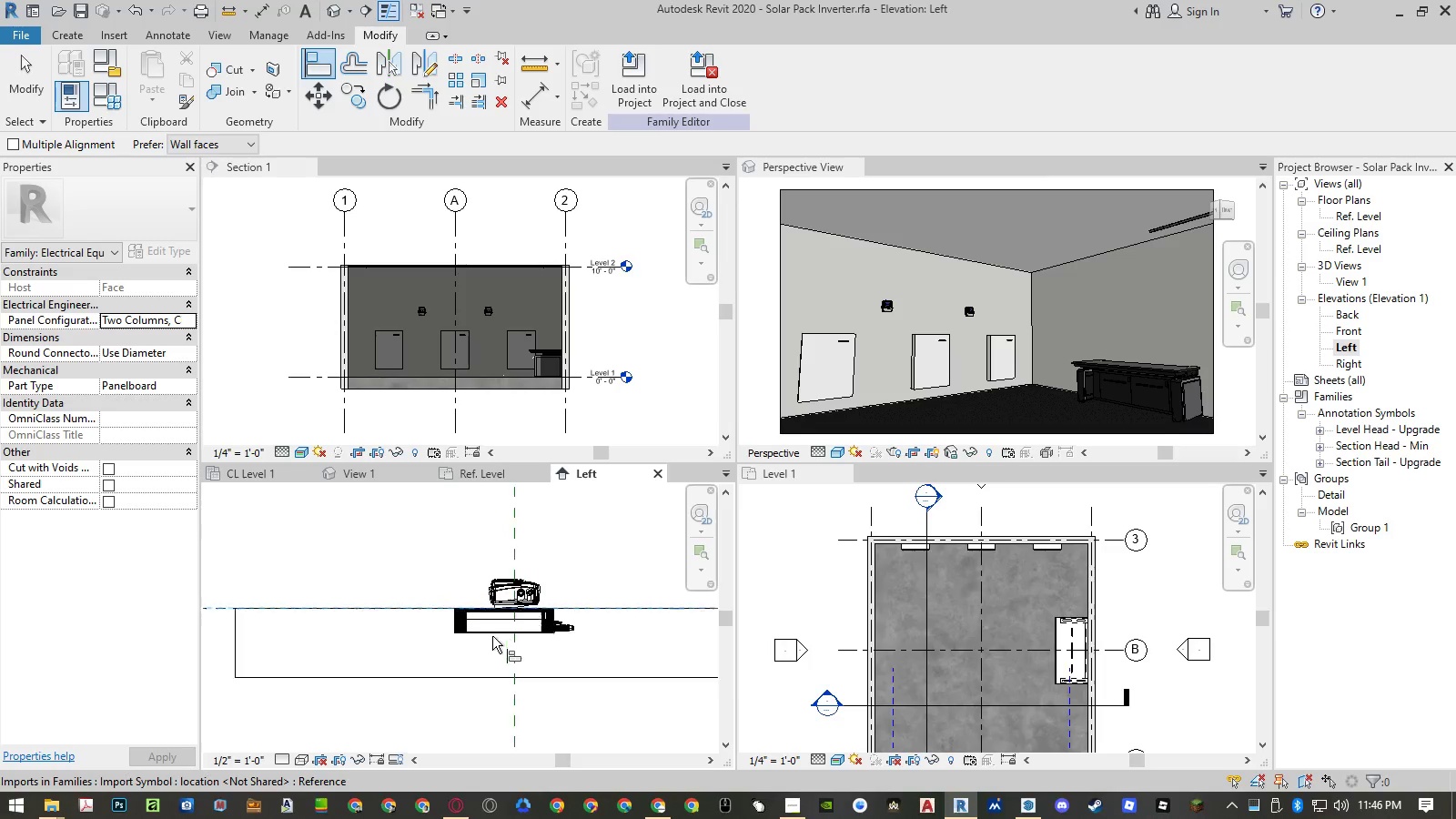 
left_click([483, 633])
 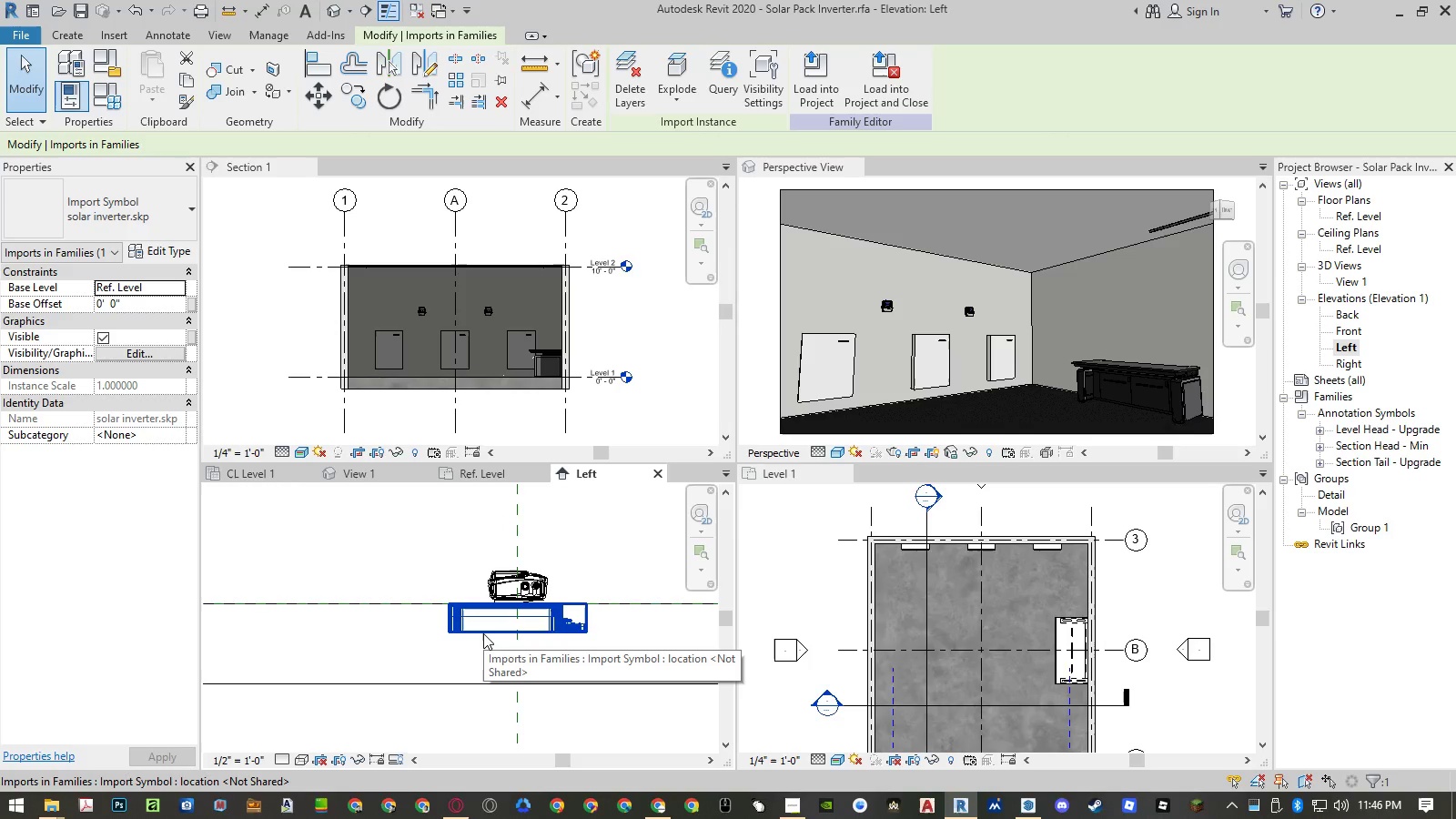 
type(mv)
 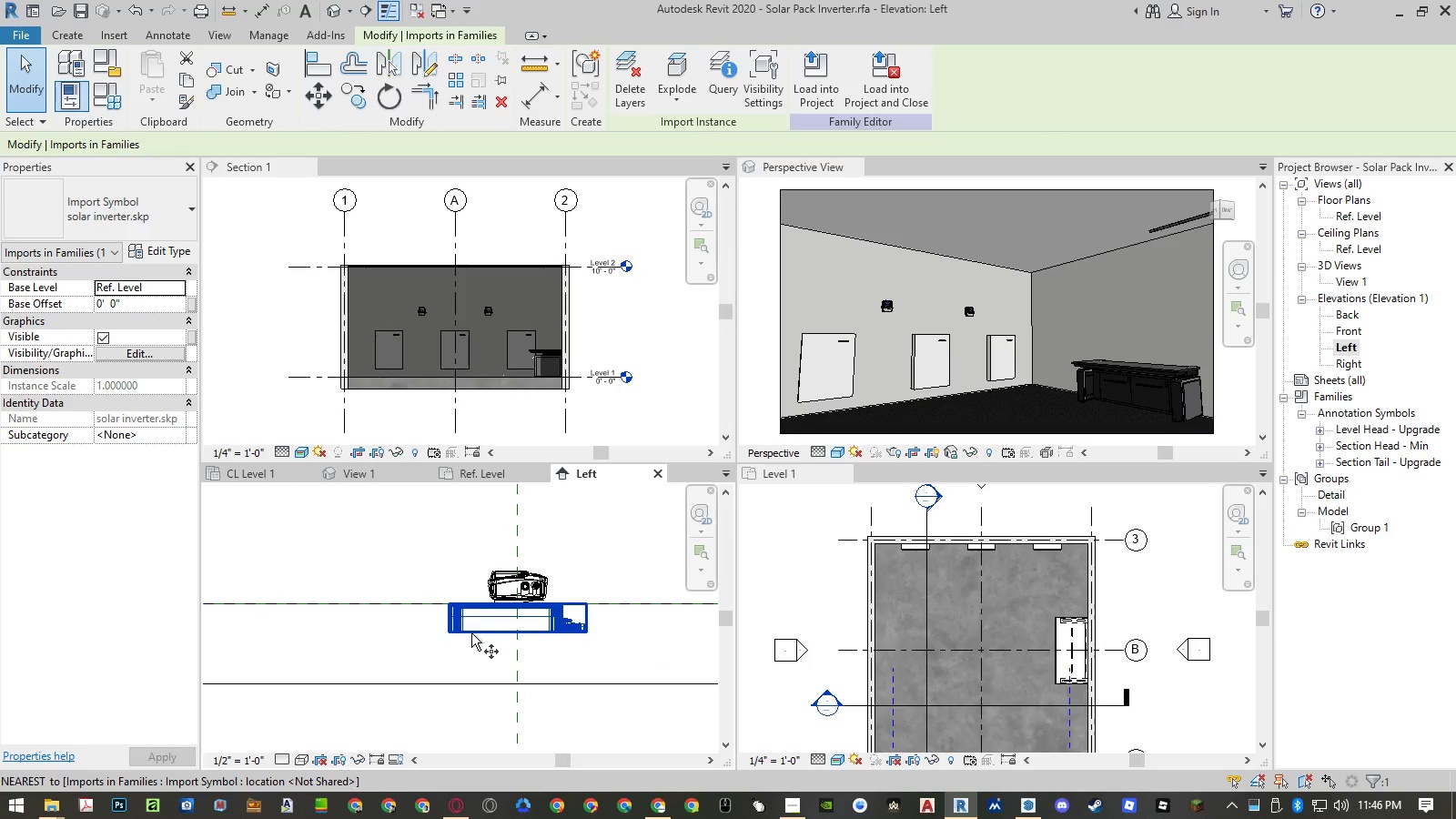 
scroll: coordinate [473, 634], scroll_direction: up, amount: 10.0
 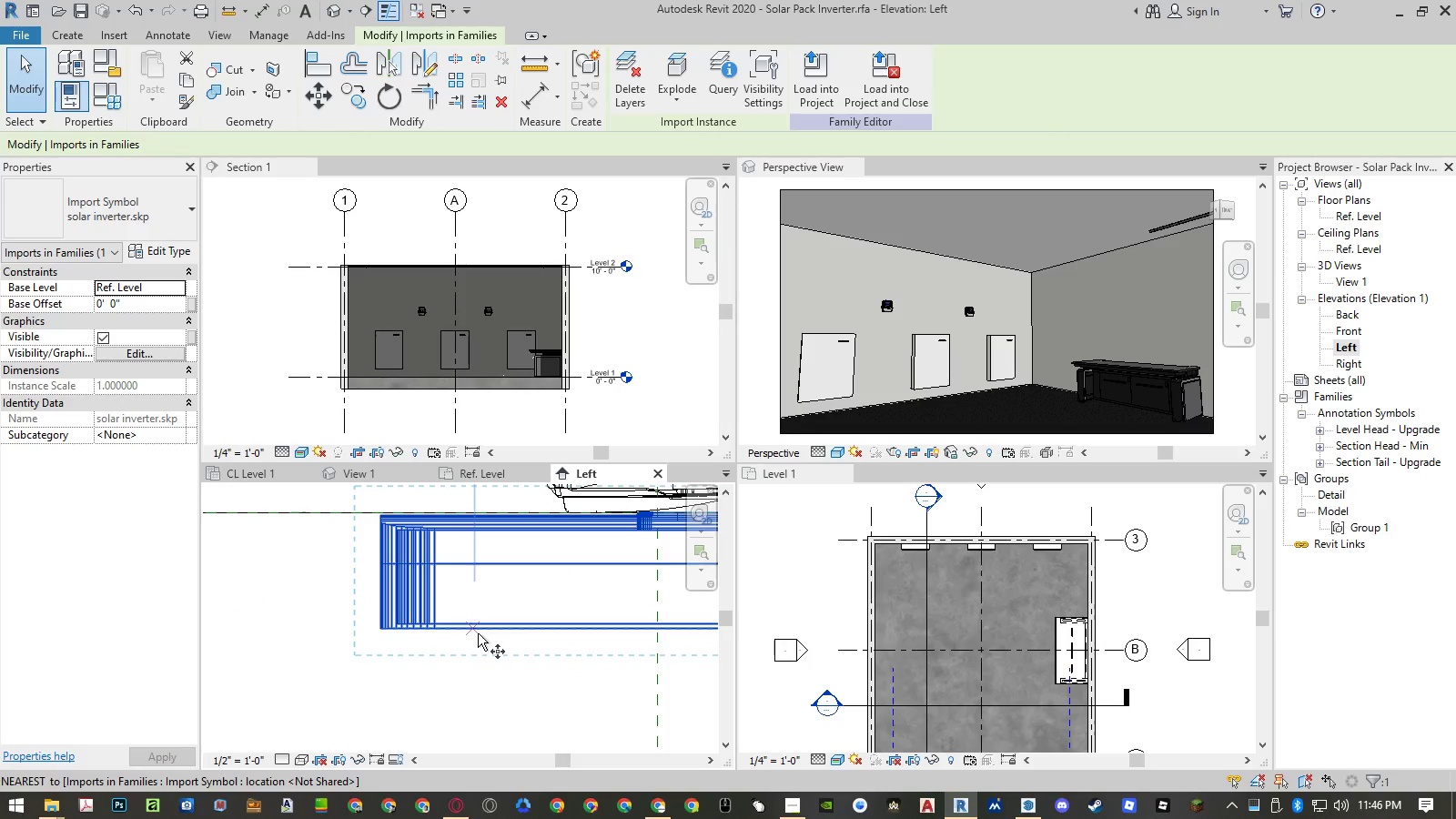 
left_click([478, 632])
 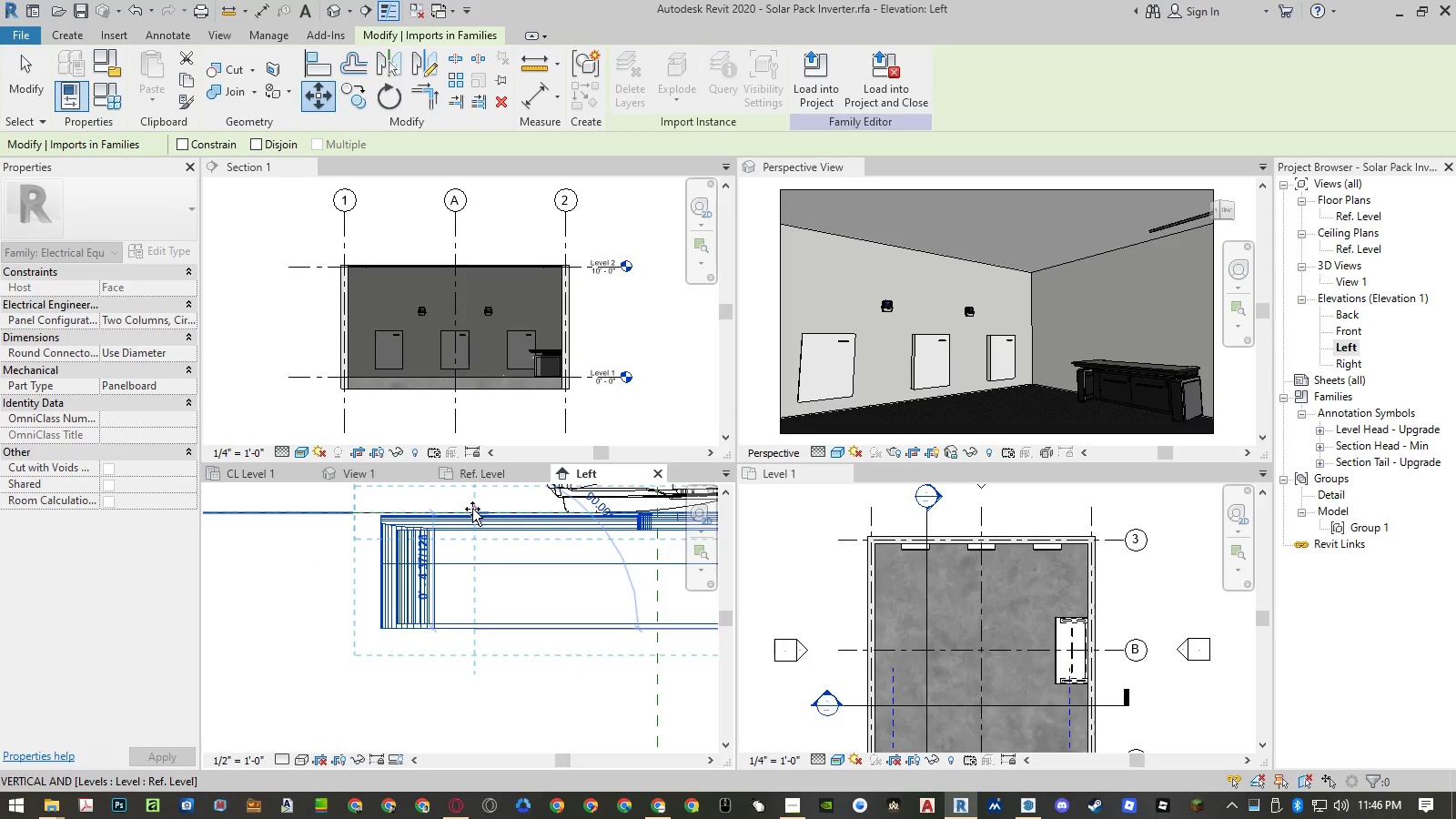 
left_click([472, 509])
 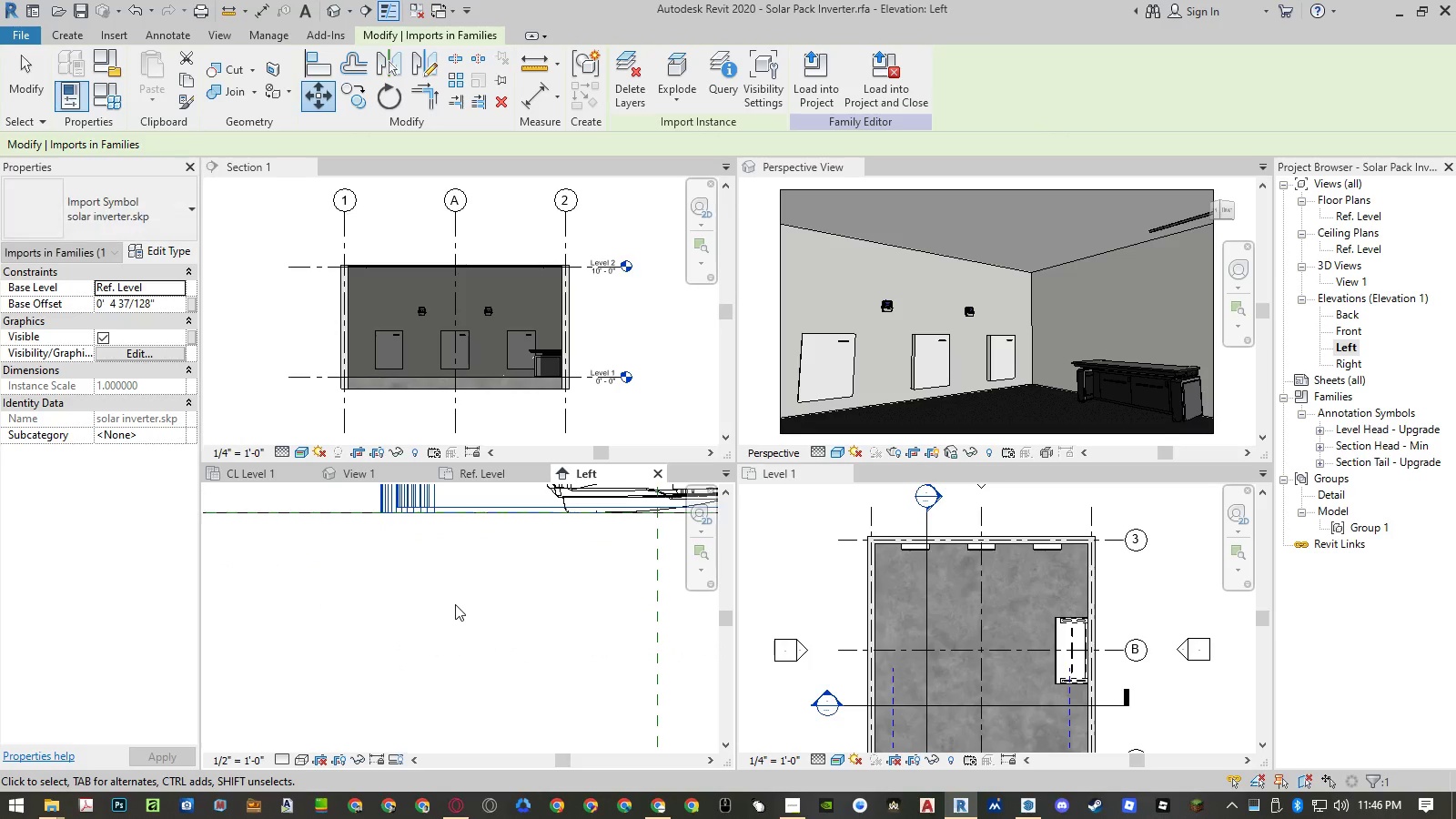 
scroll: coordinate [455, 604], scroll_direction: down, amount: 11.0
 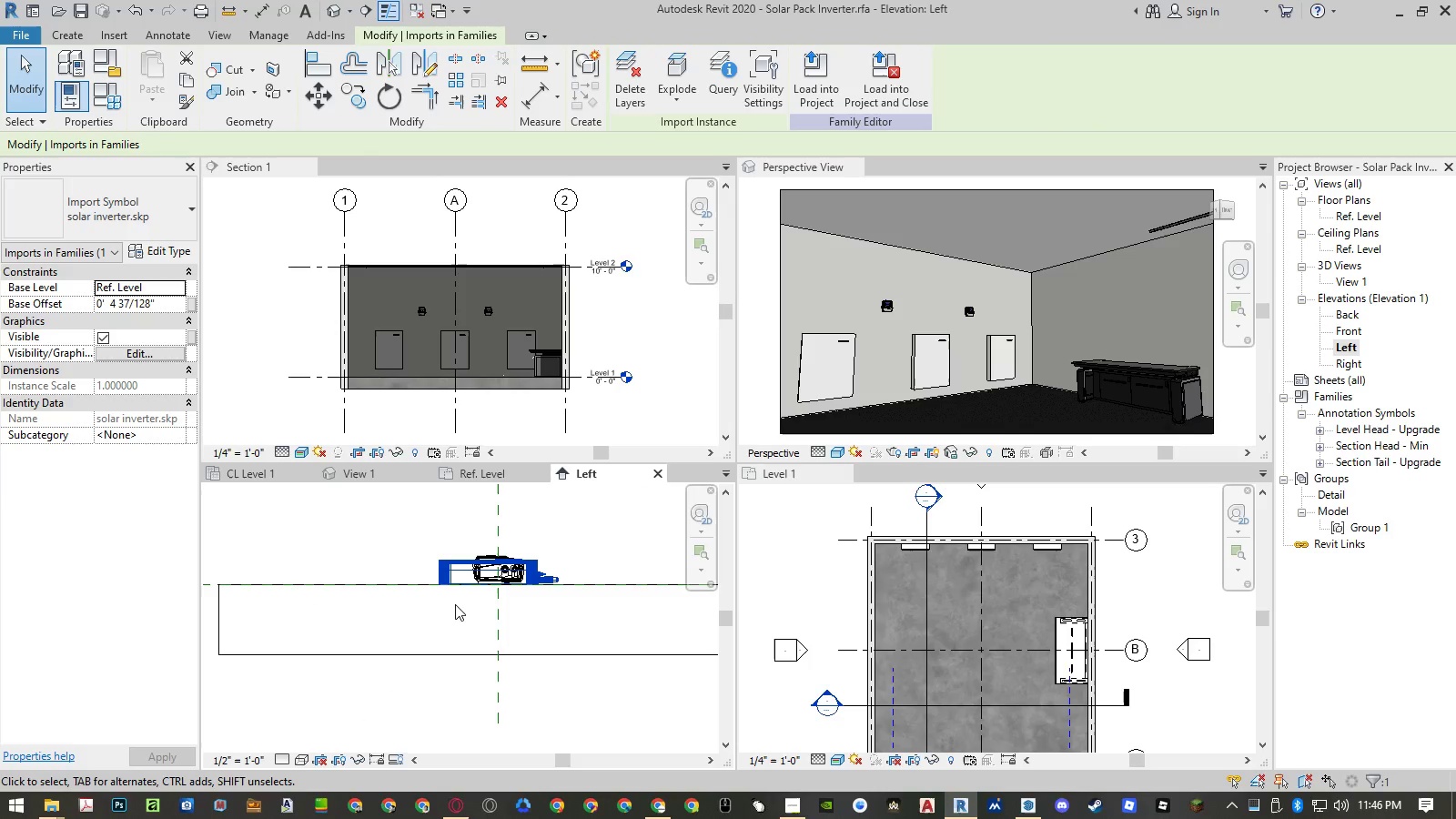 
key(Escape)
 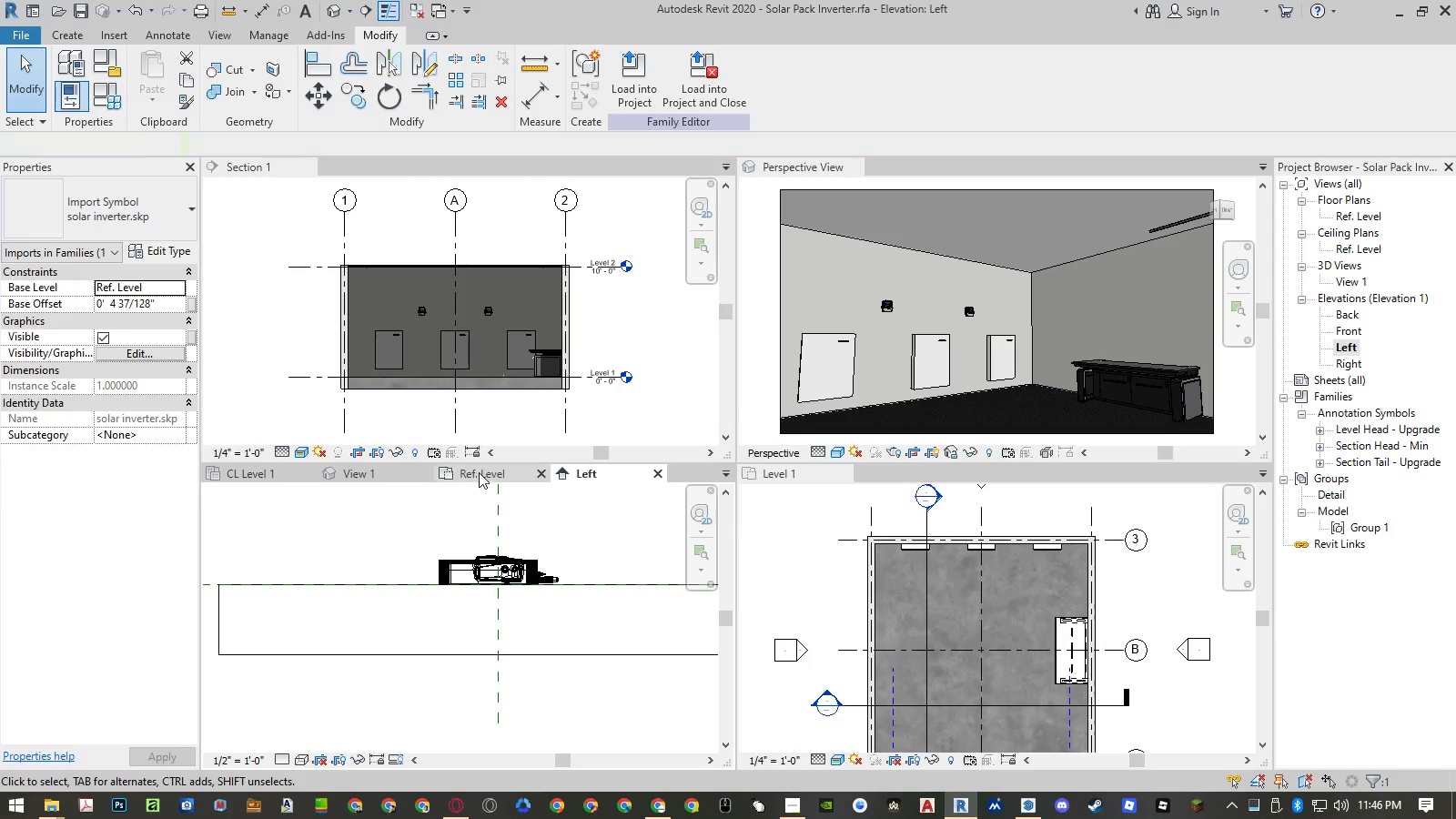 
left_click([479, 471])
 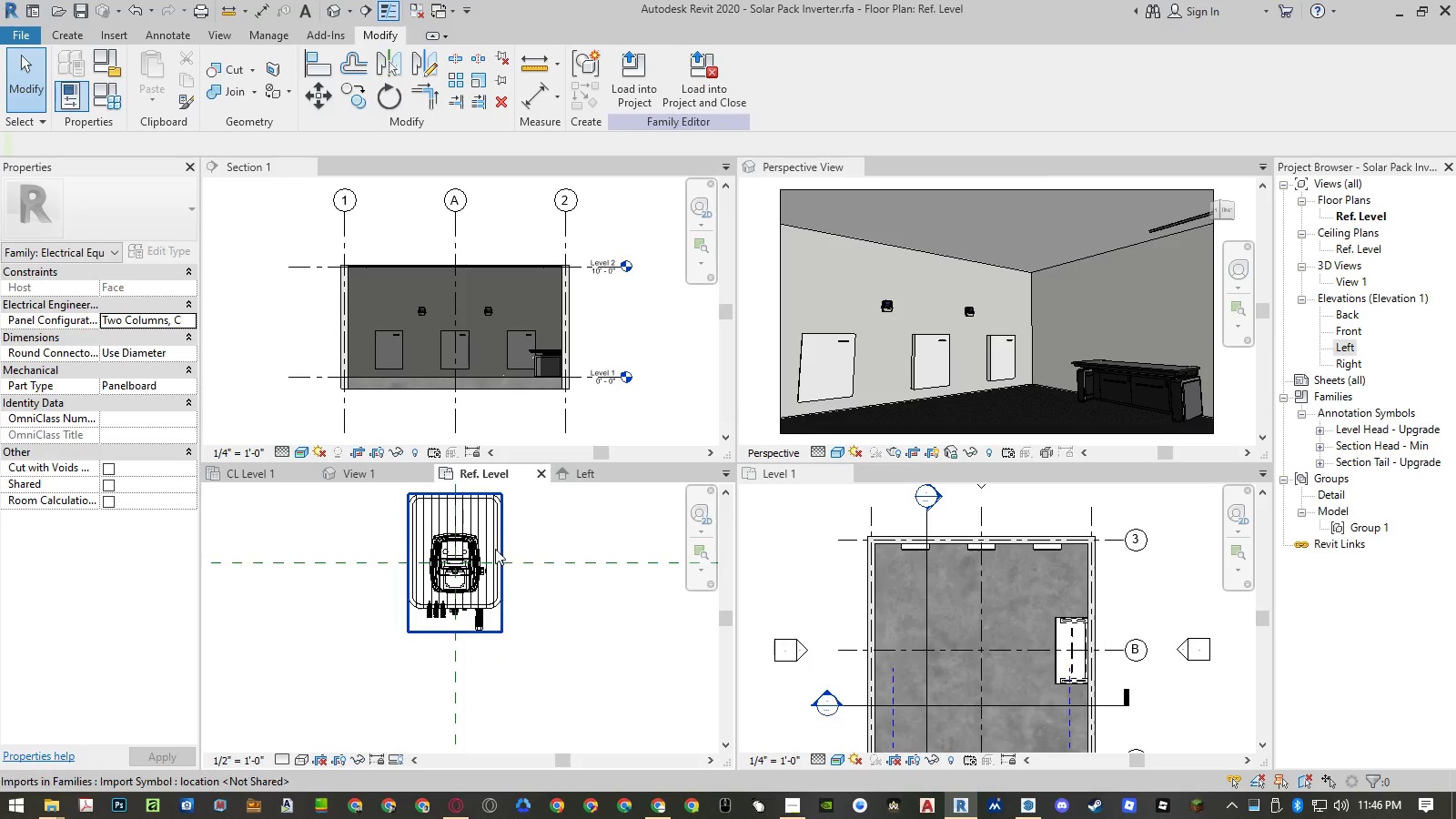 
left_click([490, 540])
 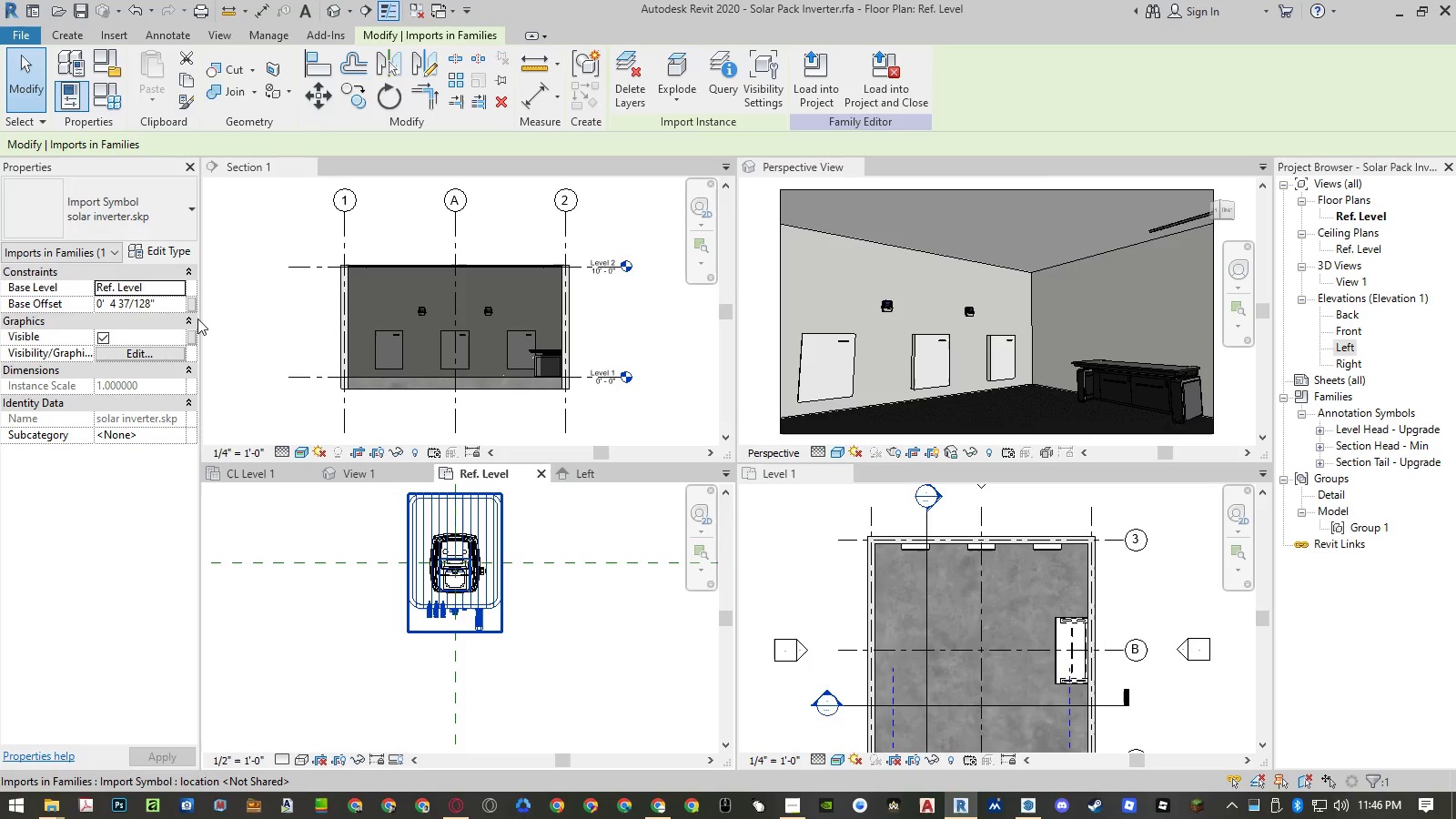 
mouse_move([179, 250])
 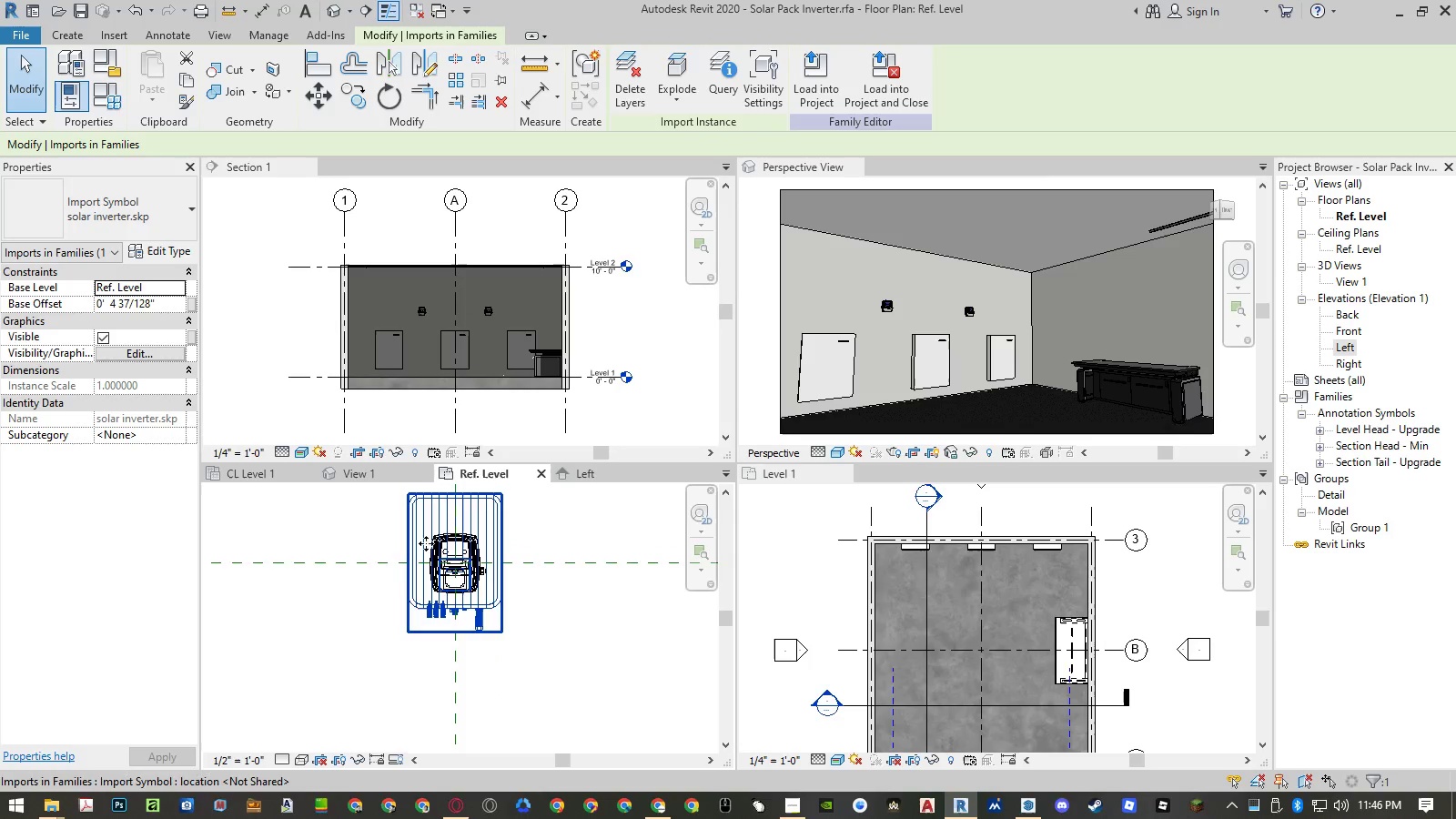 
scroll: coordinate [539, 559], scroll_direction: down, amount: 6.0
 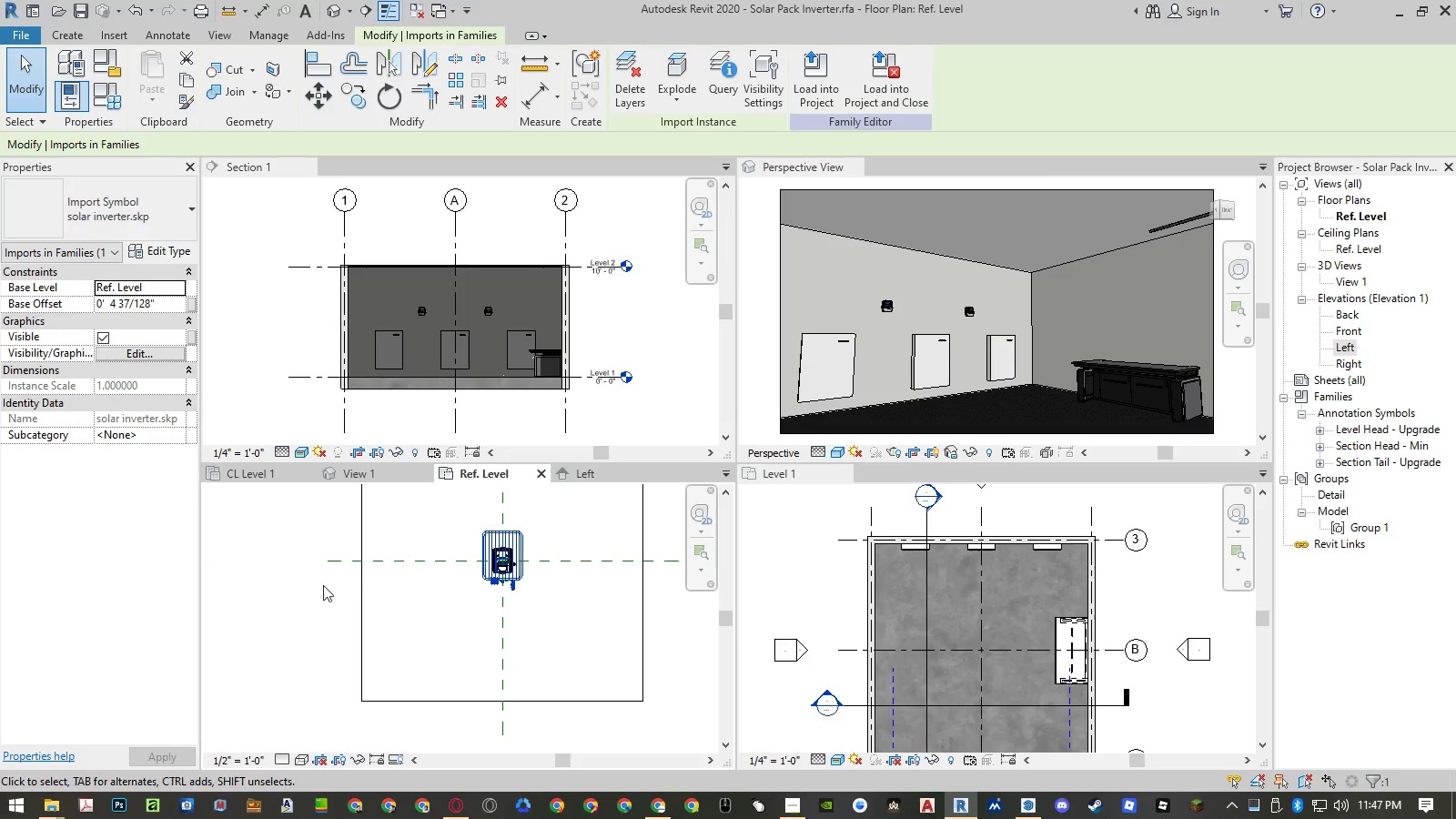 
left_click([298, 590])
 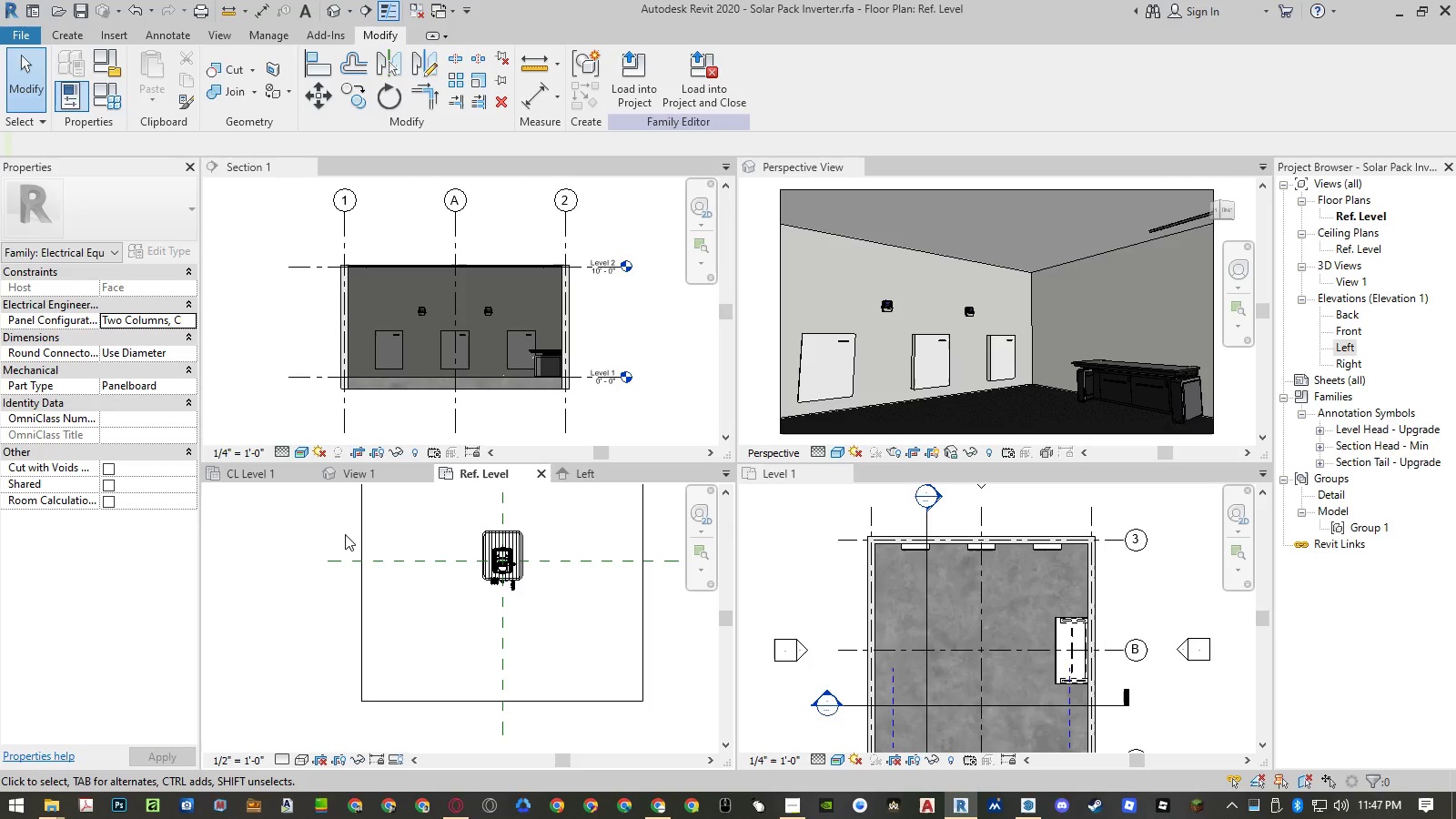 
left_click_drag(start_coordinate=[345, 537], to_coordinate=[523, 581])
 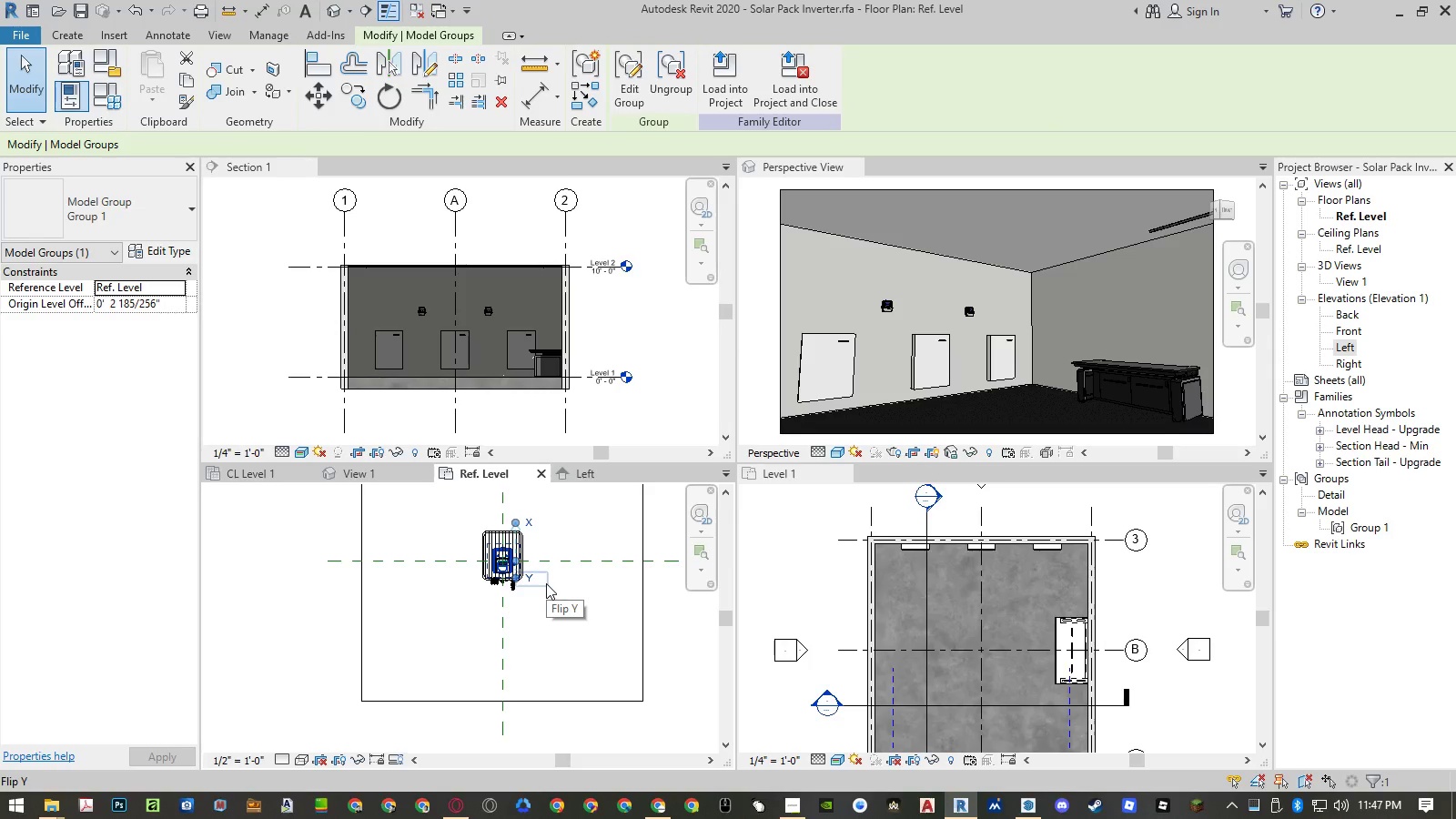 
key(Delete)
 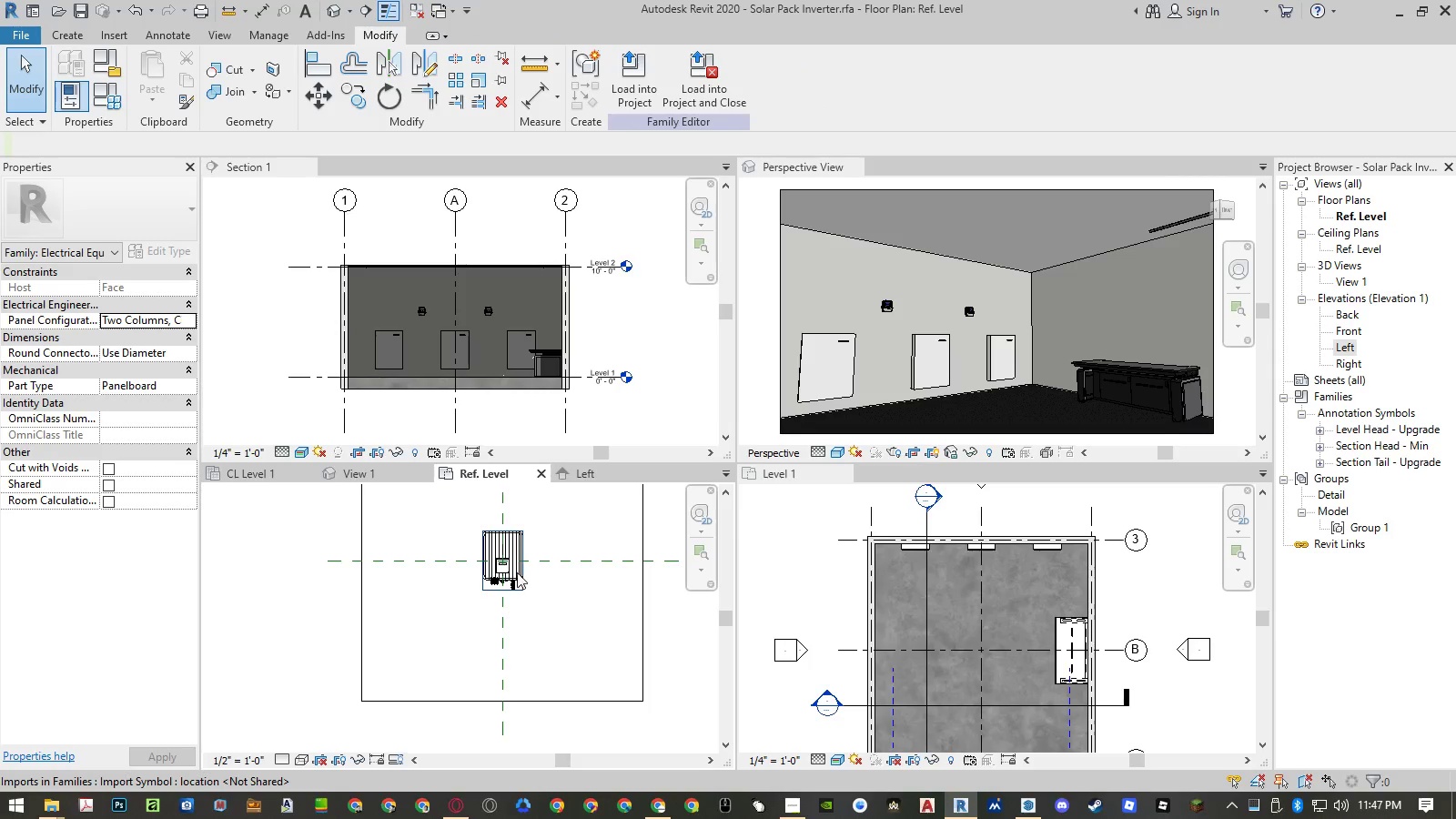 
left_click([515, 571])
 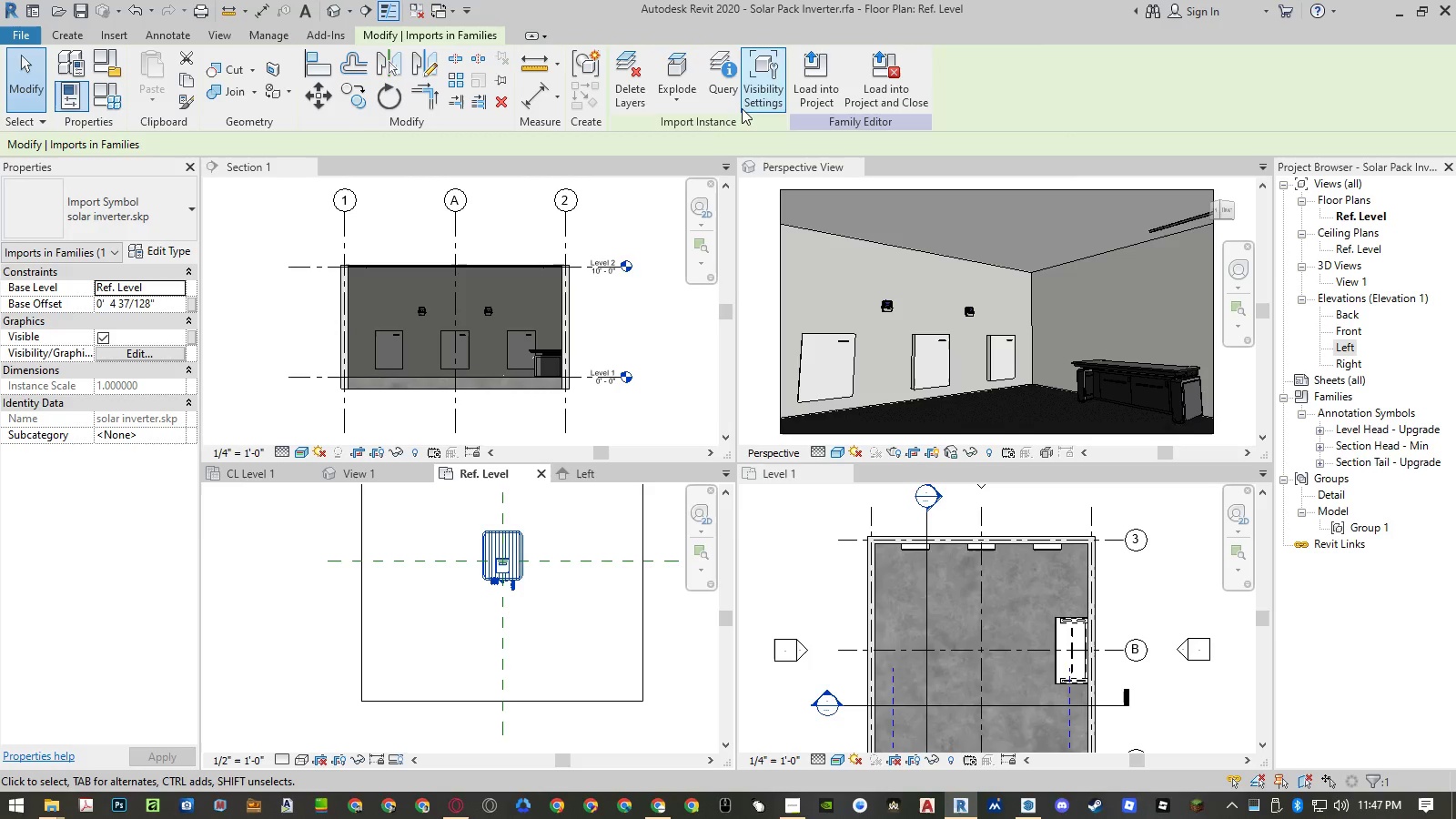 
left_click([682, 100])
 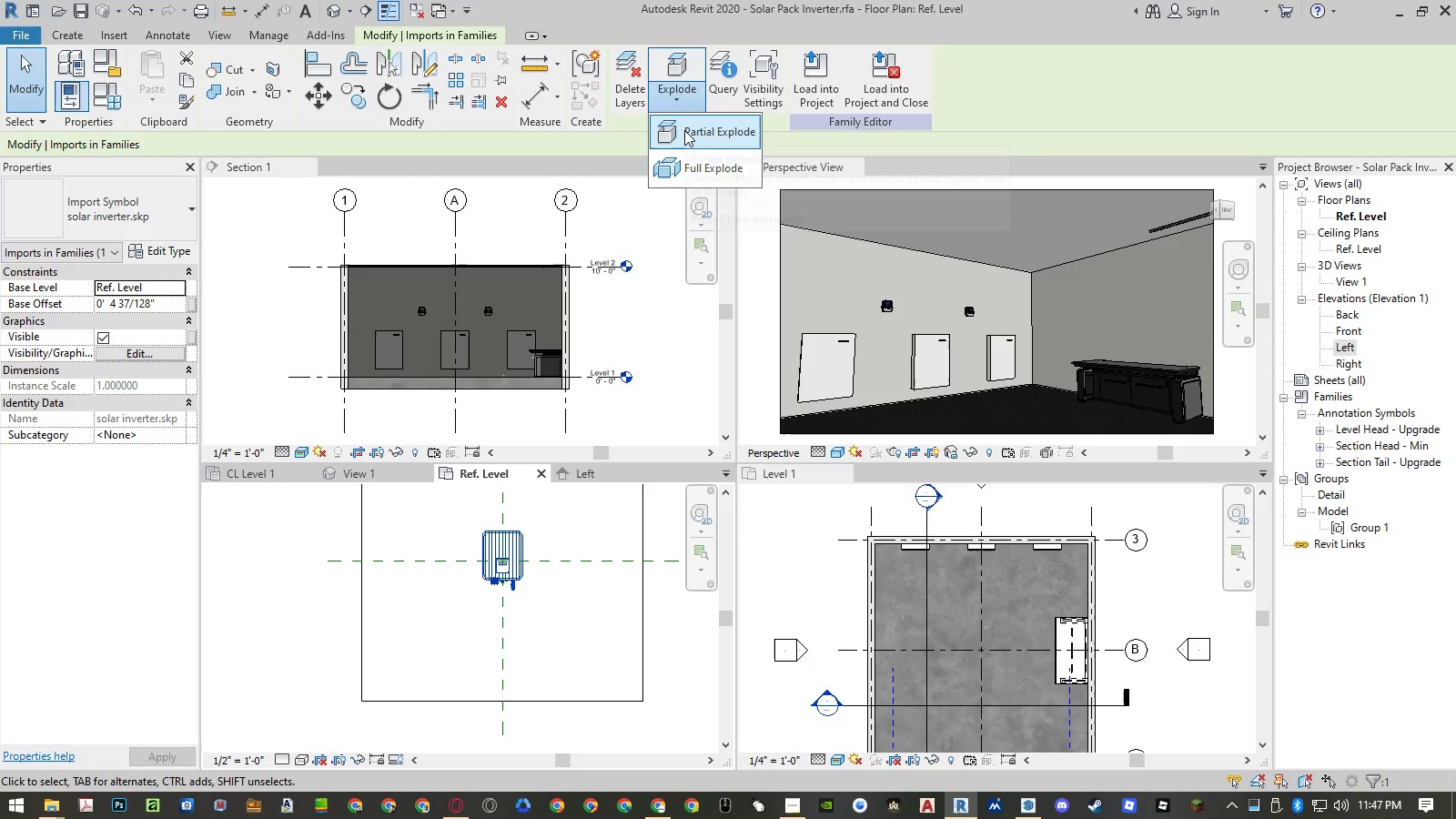 
left_click([685, 130])
 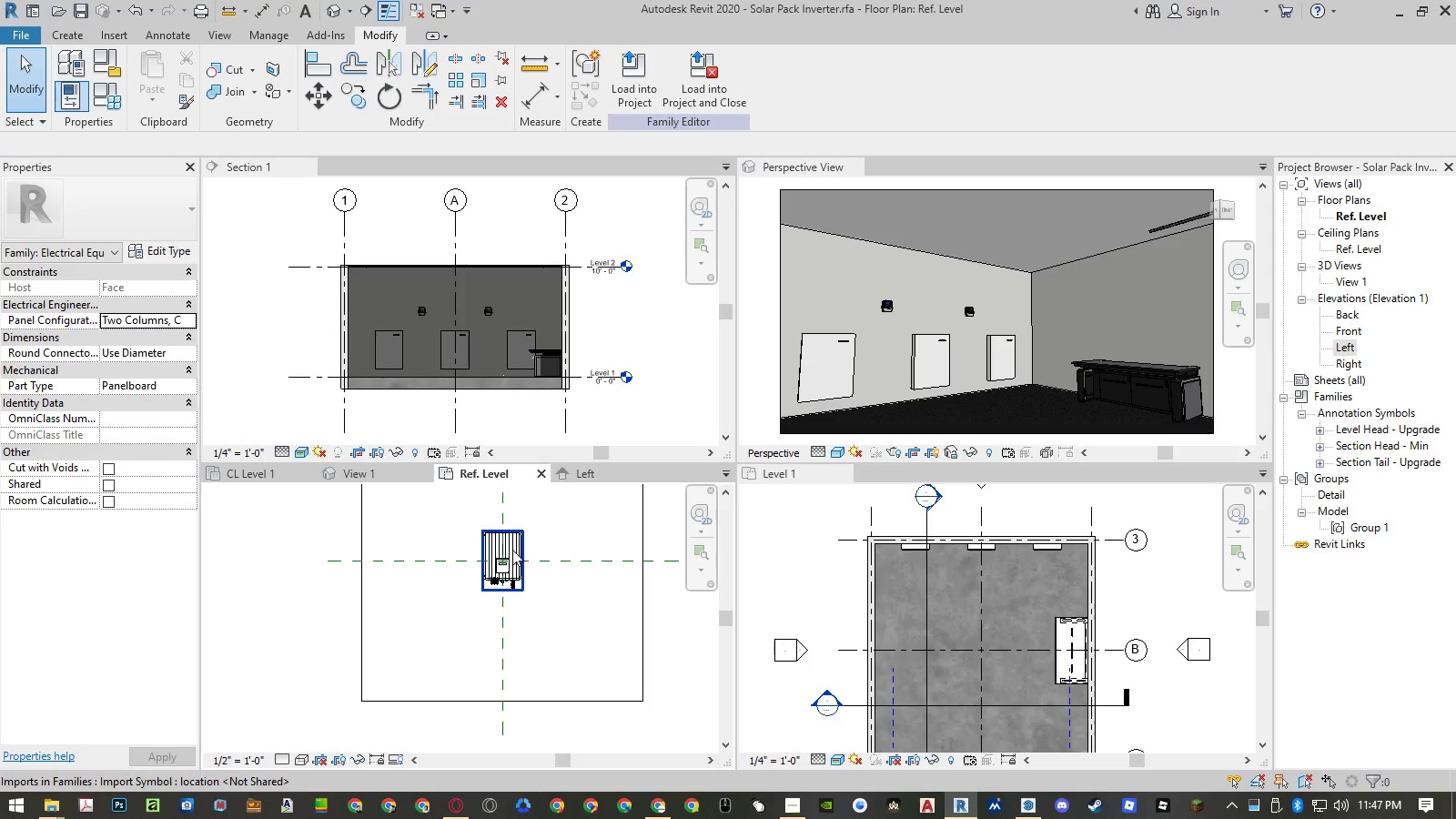 
left_click([512, 550])
 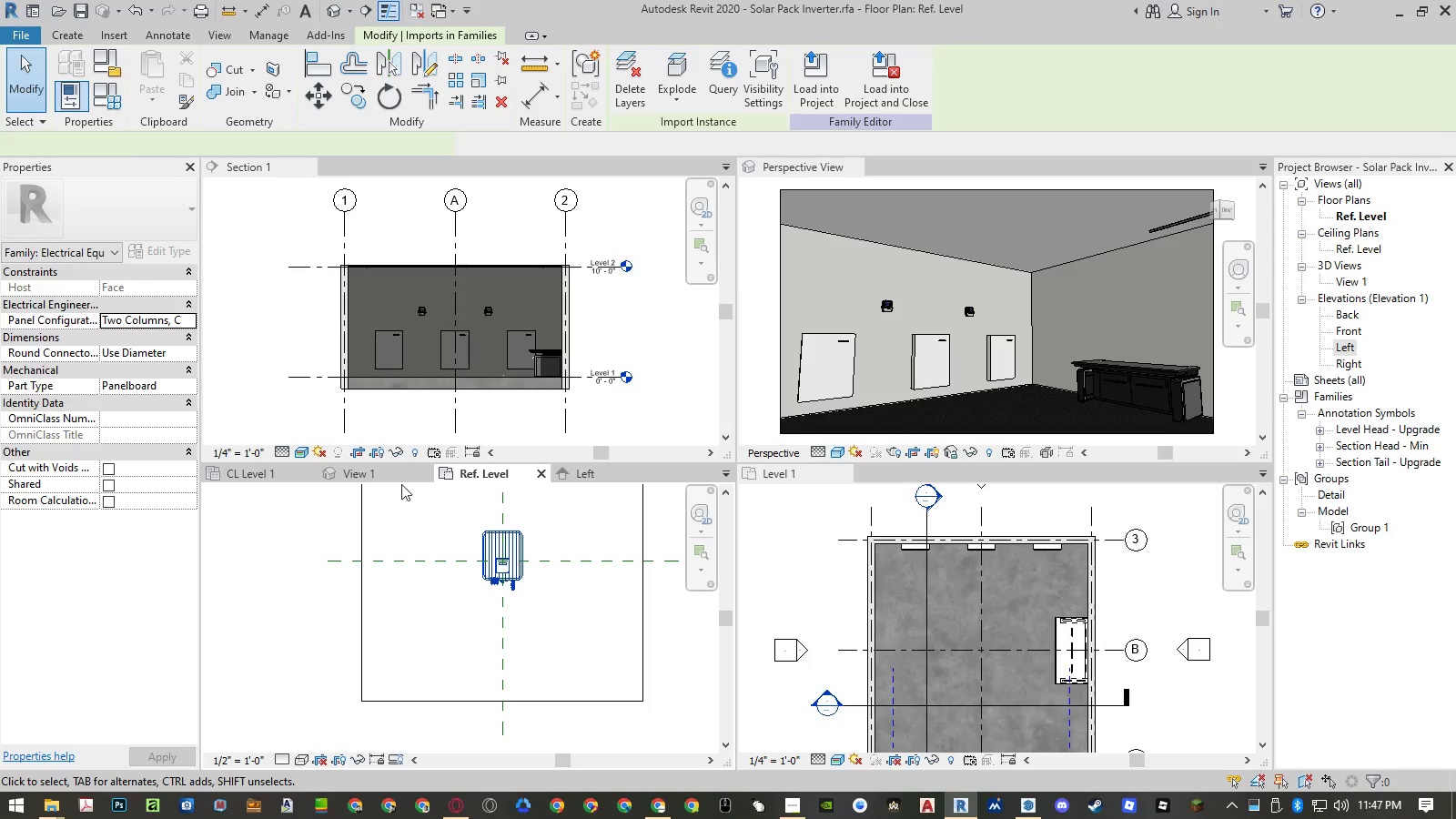 
left_click([380, 480])
 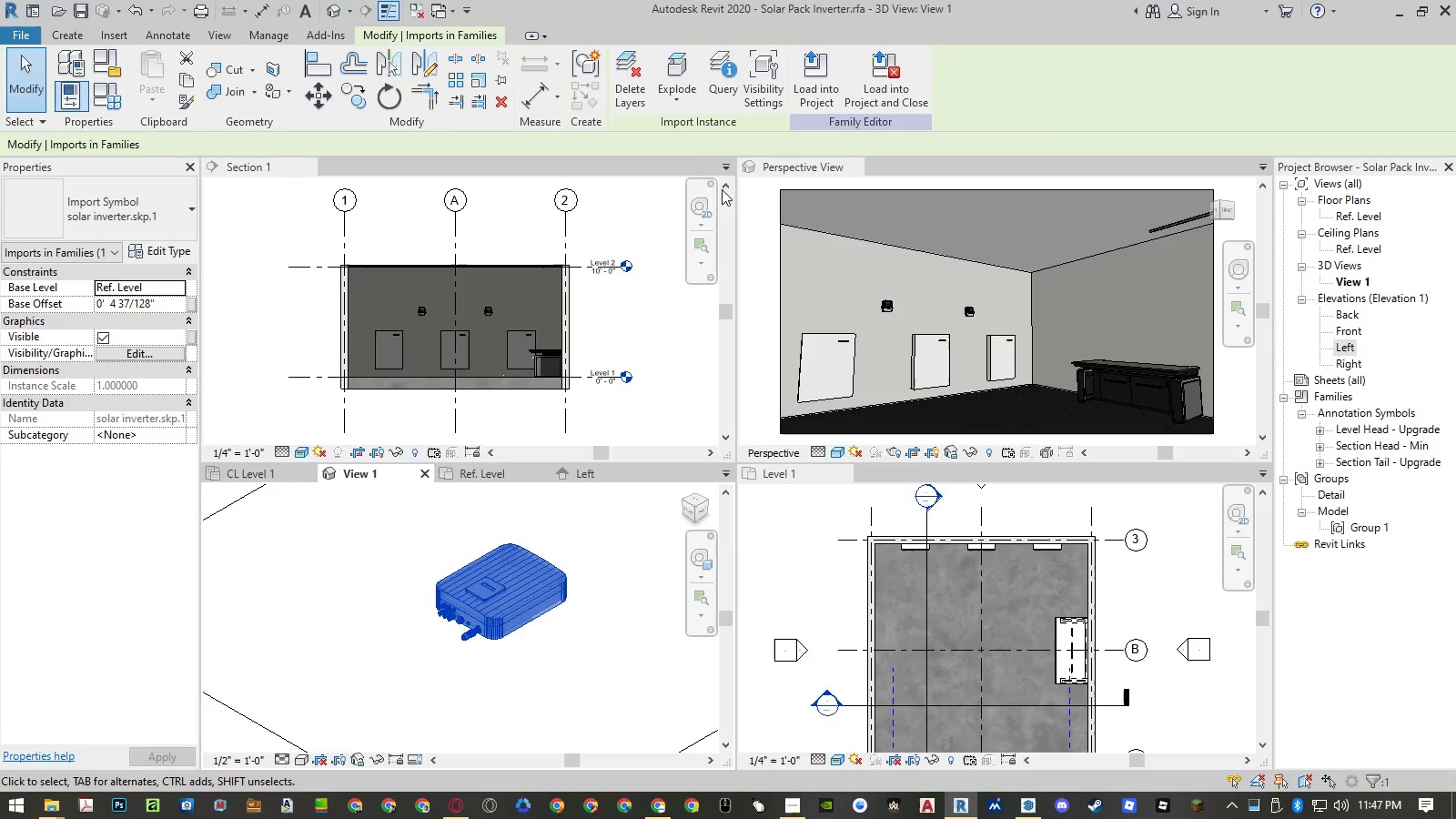 
left_click([672, 101])
 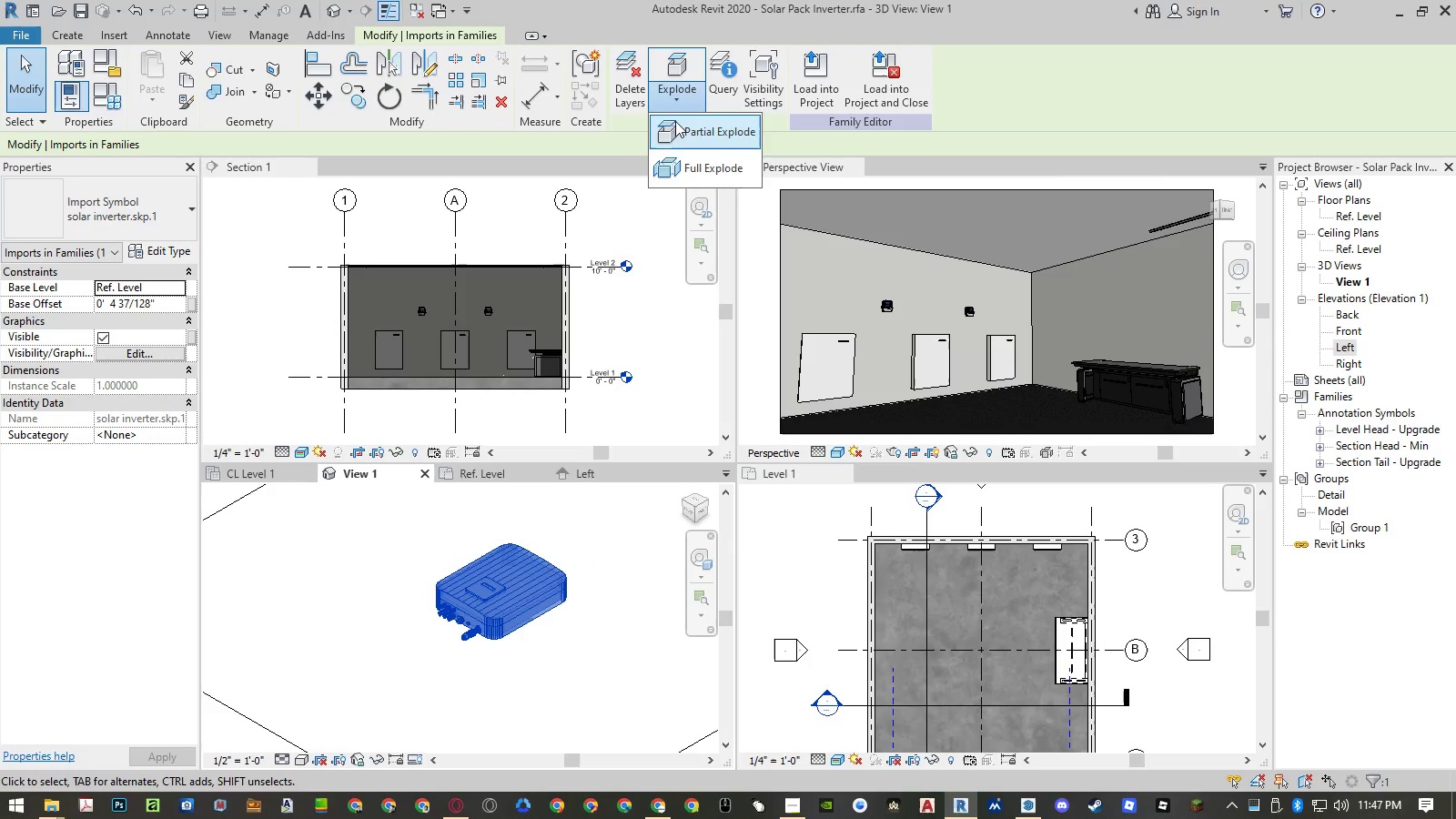 
left_click([676, 126])
 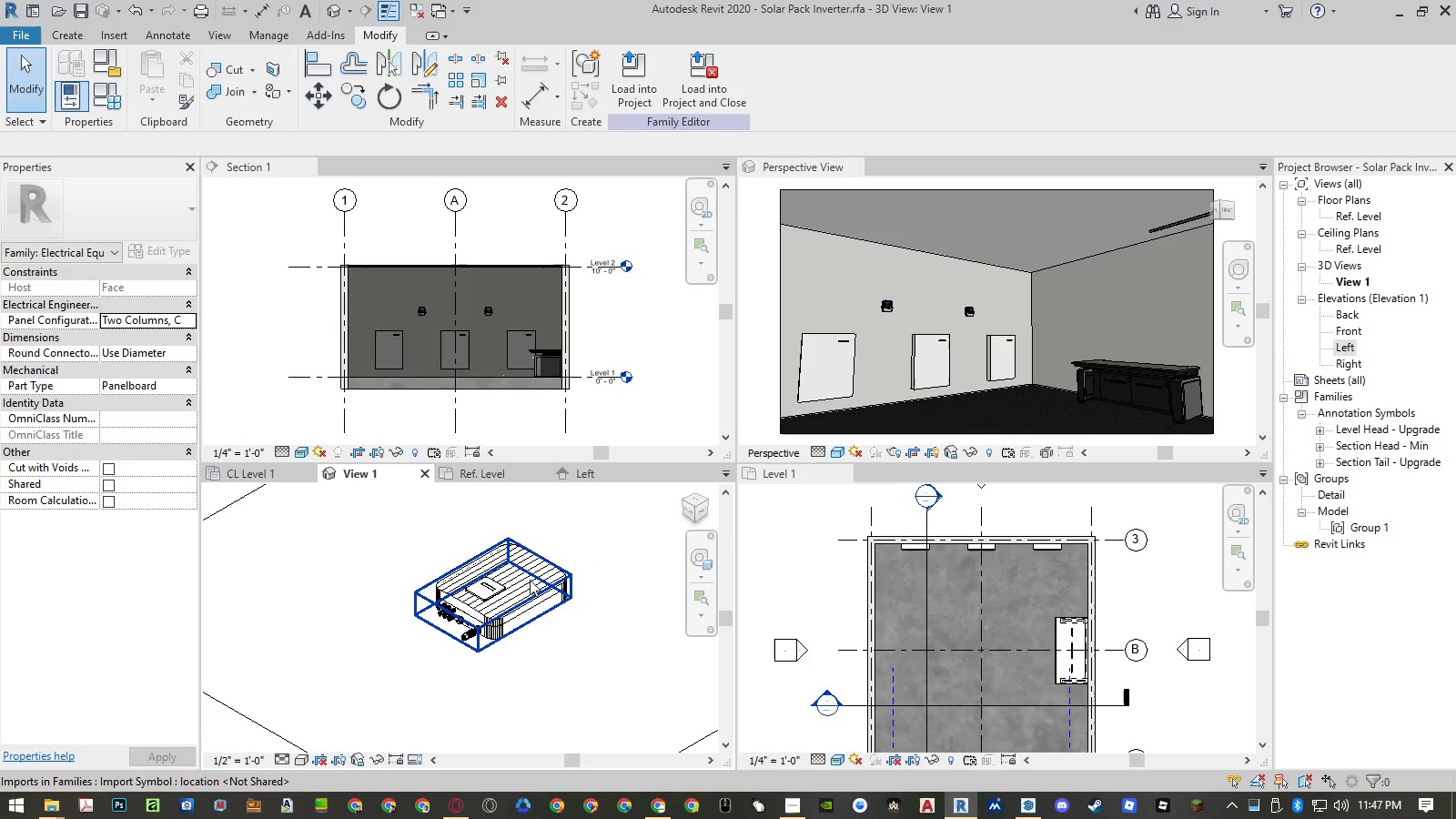 
left_click([526, 595])
 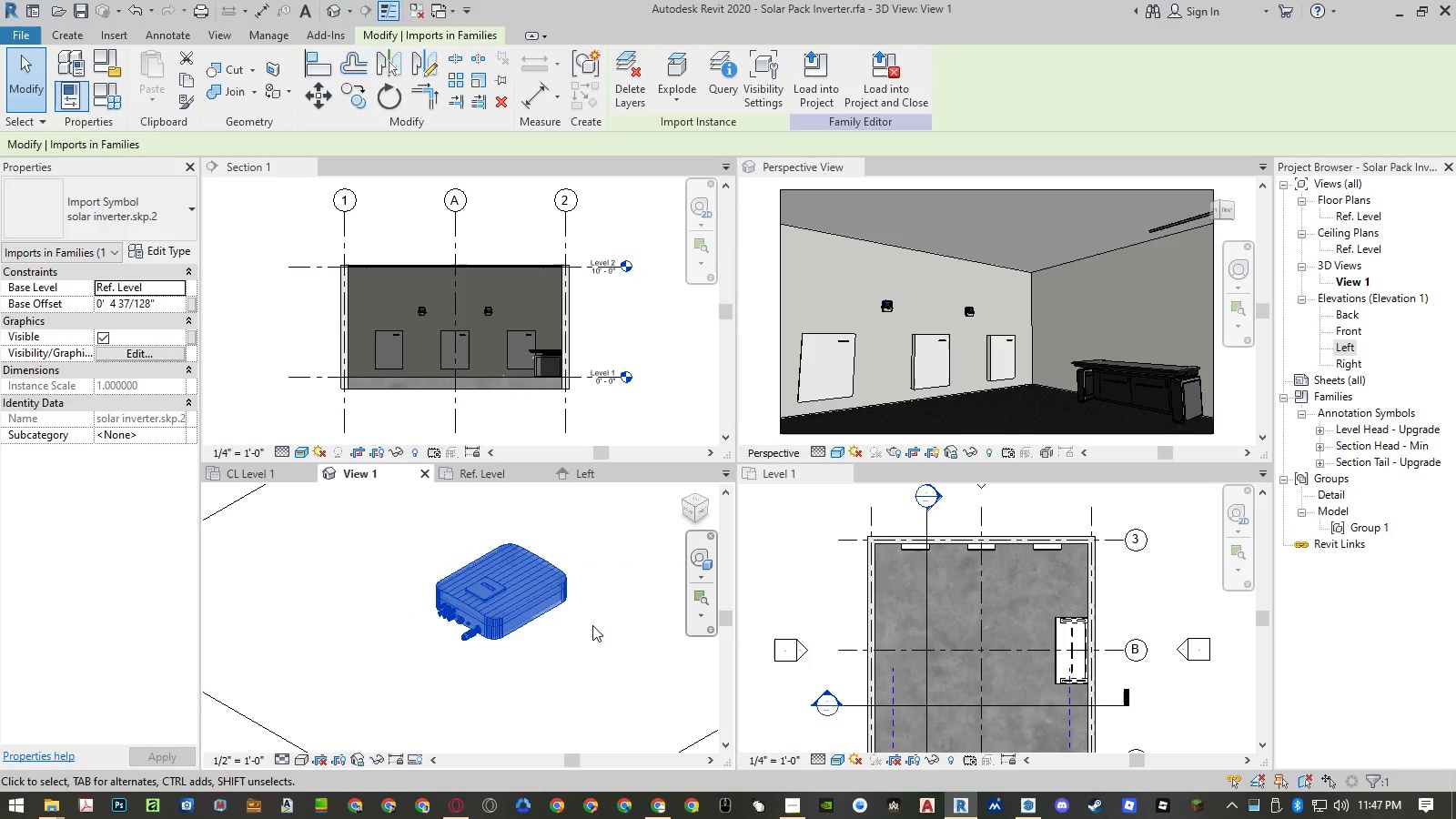 
left_click_drag(start_coordinate=[543, 592], to_coordinate=[414, 575])
 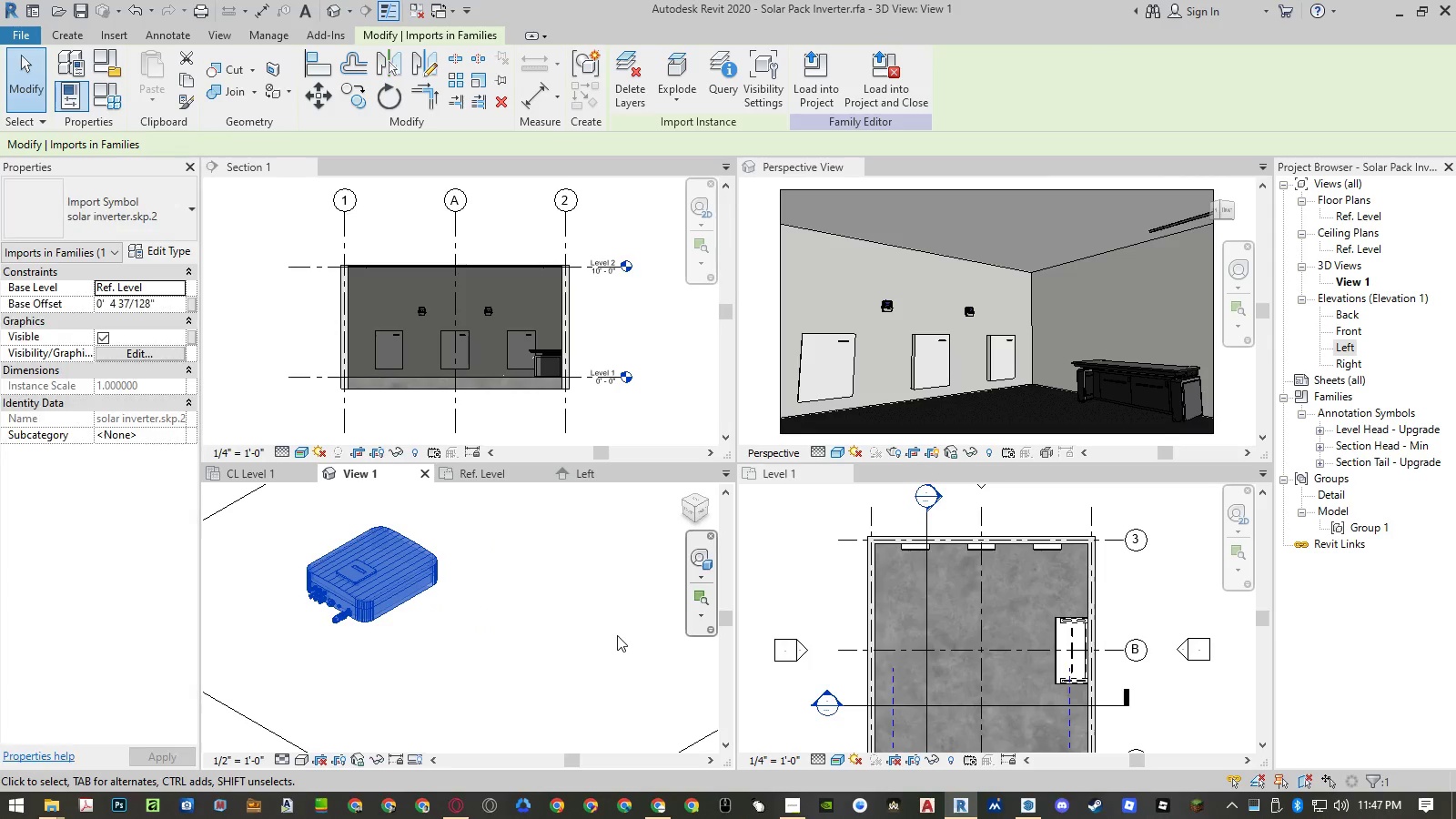 
key(Control+ControlLeft)
 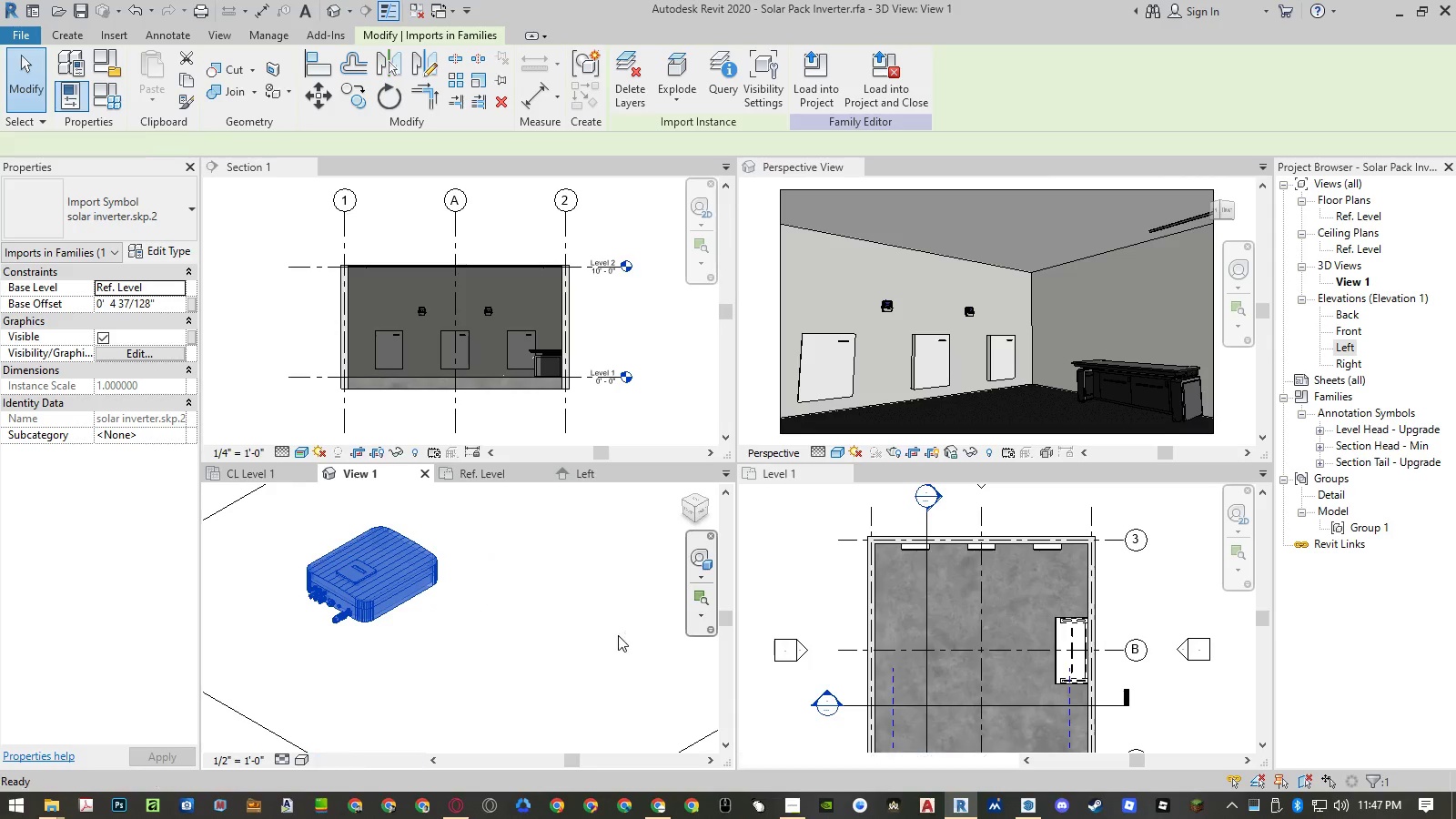 
key(Control+Z)
 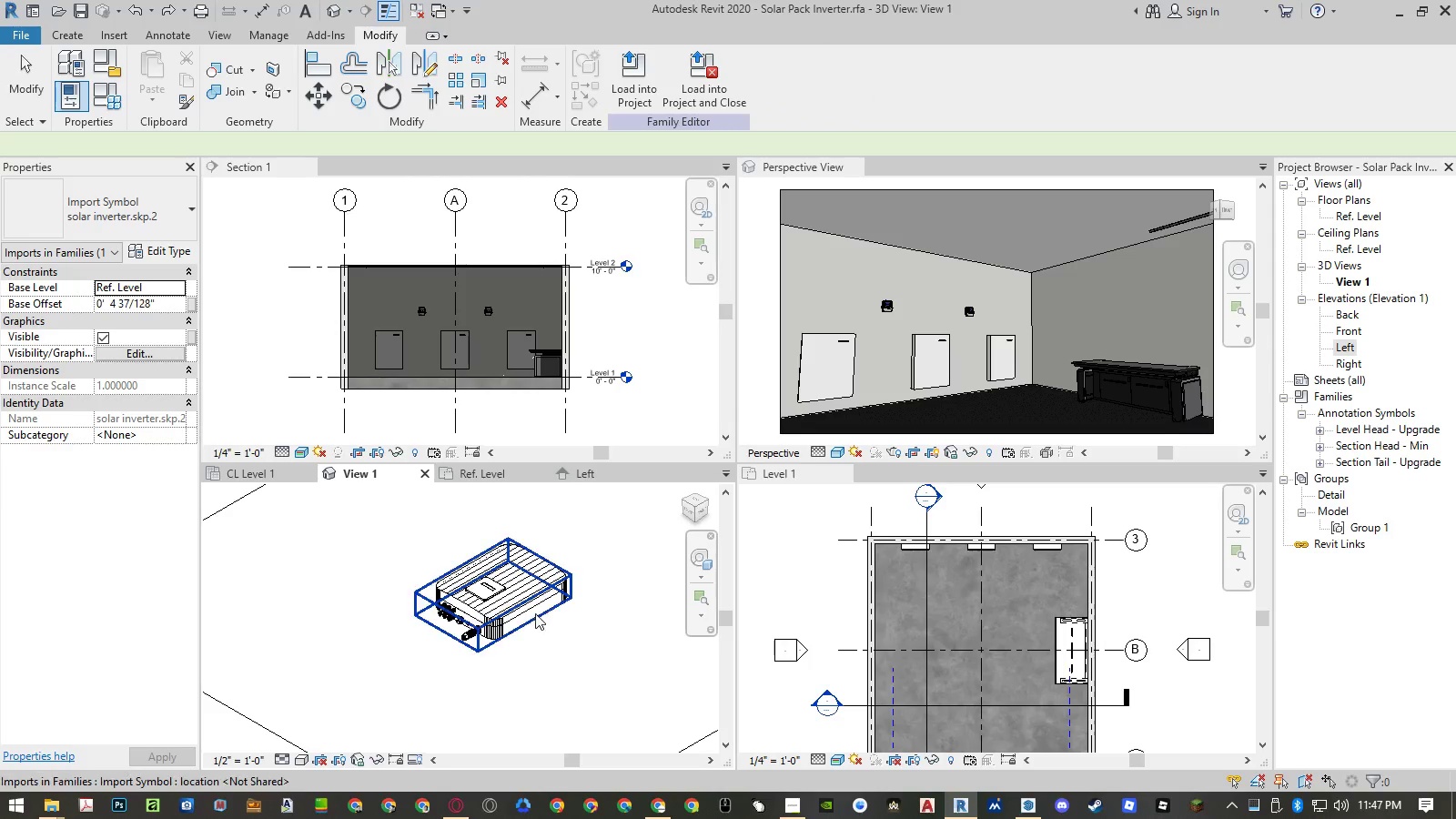 
left_click([527, 609])
 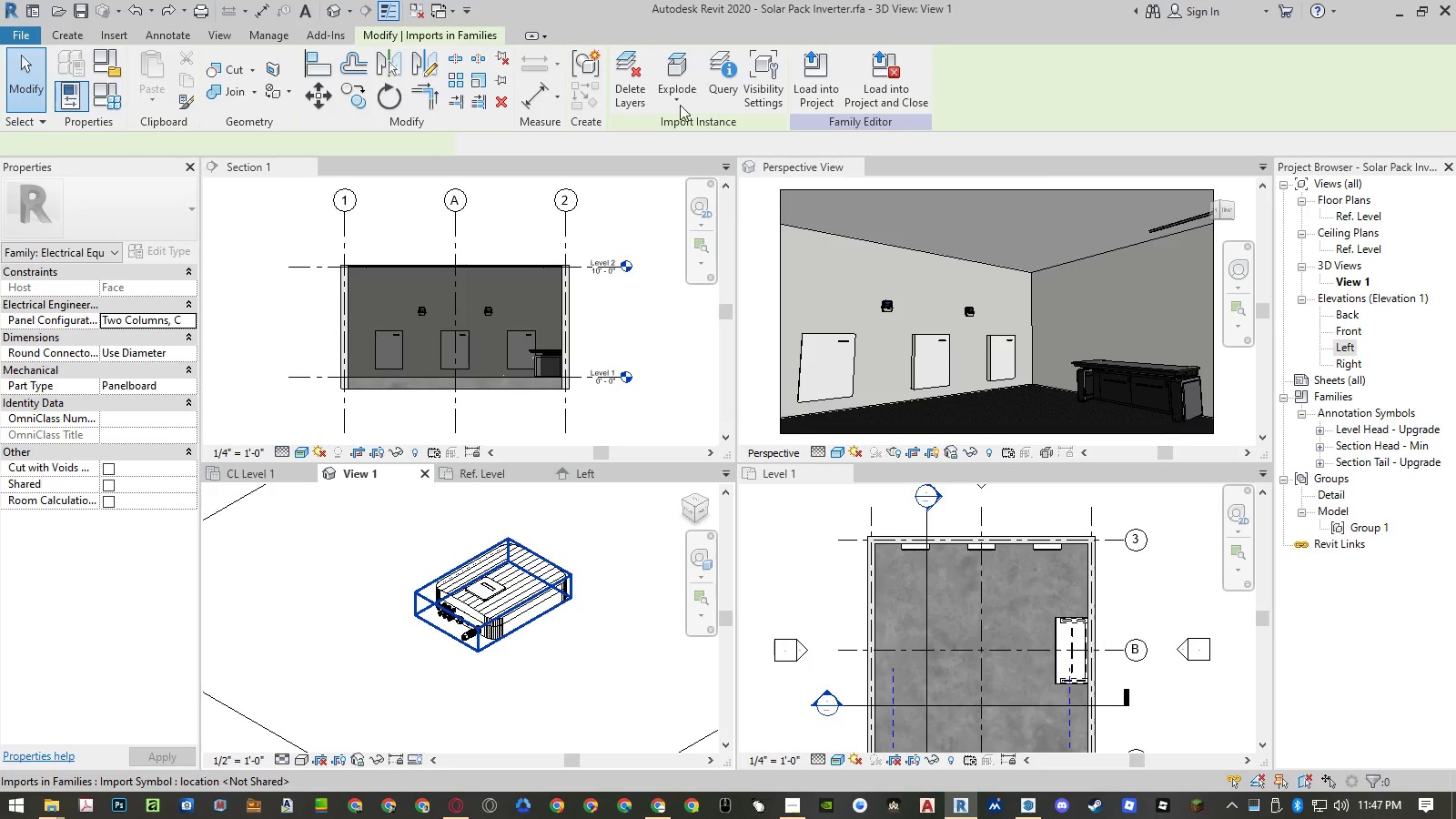 
left_click([680, 106])
 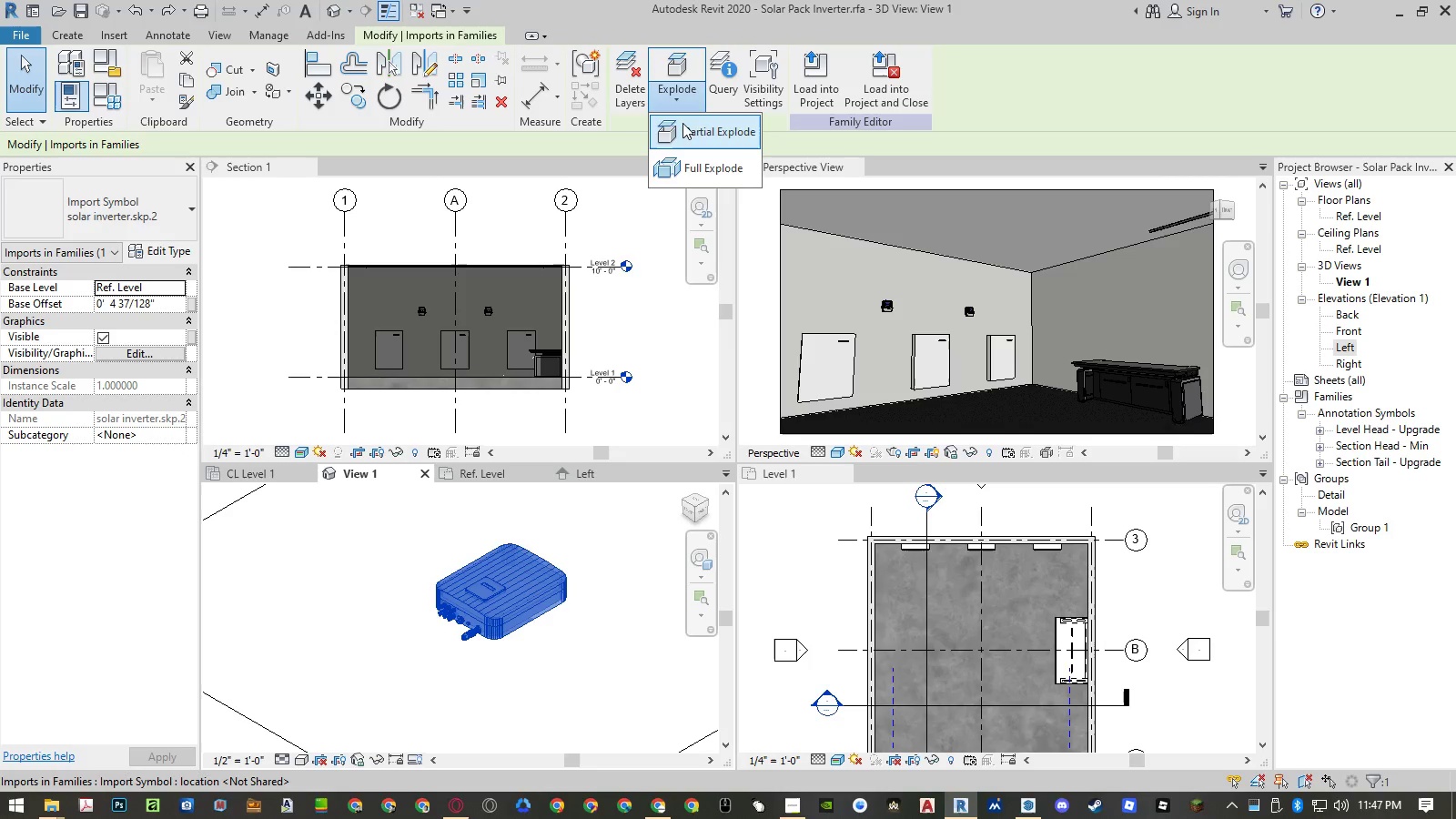 
double_click([684, 126])
 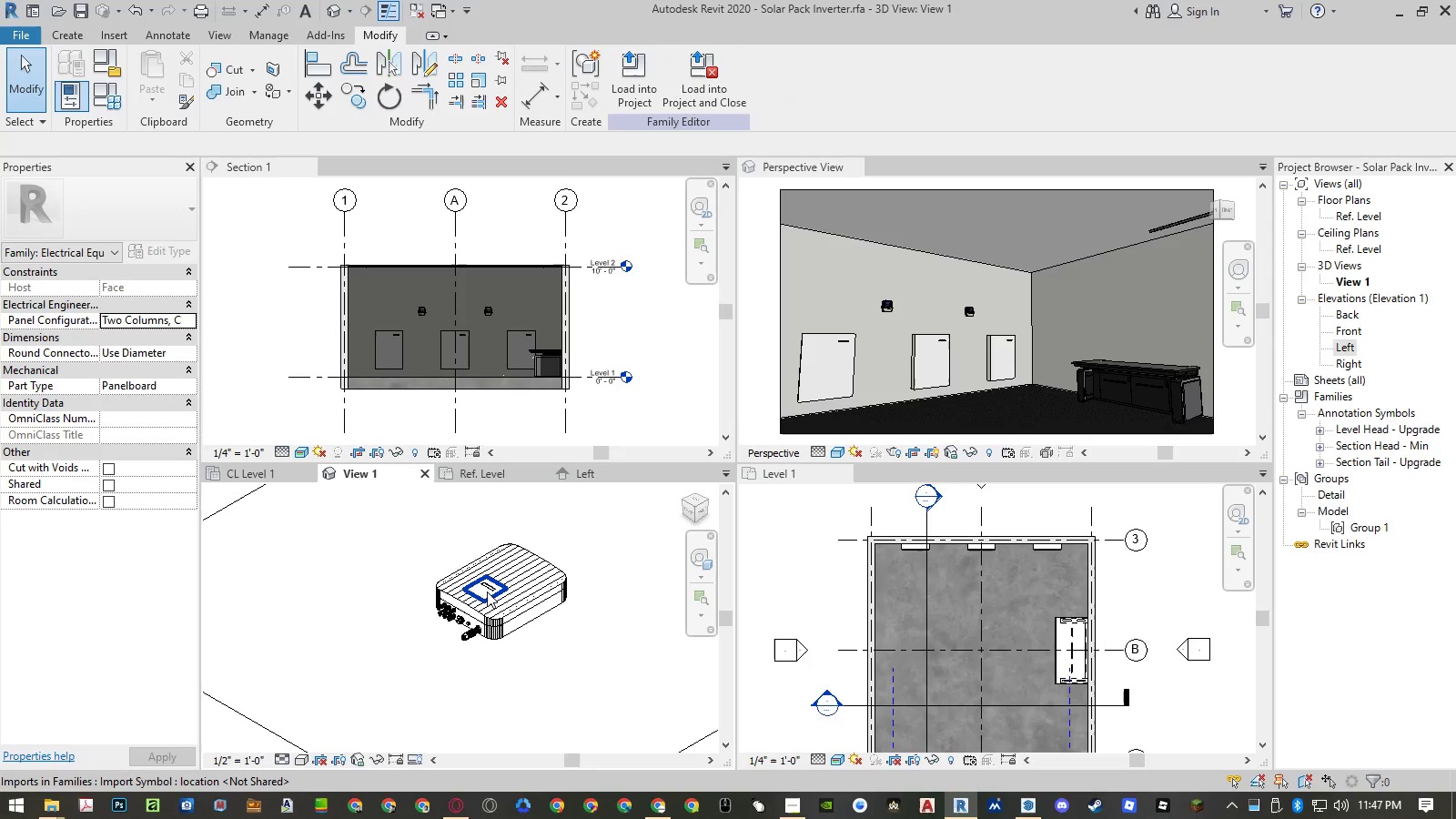 
scroll: coordinate [487, 591], scroll_direction: up, amount: 11.0
 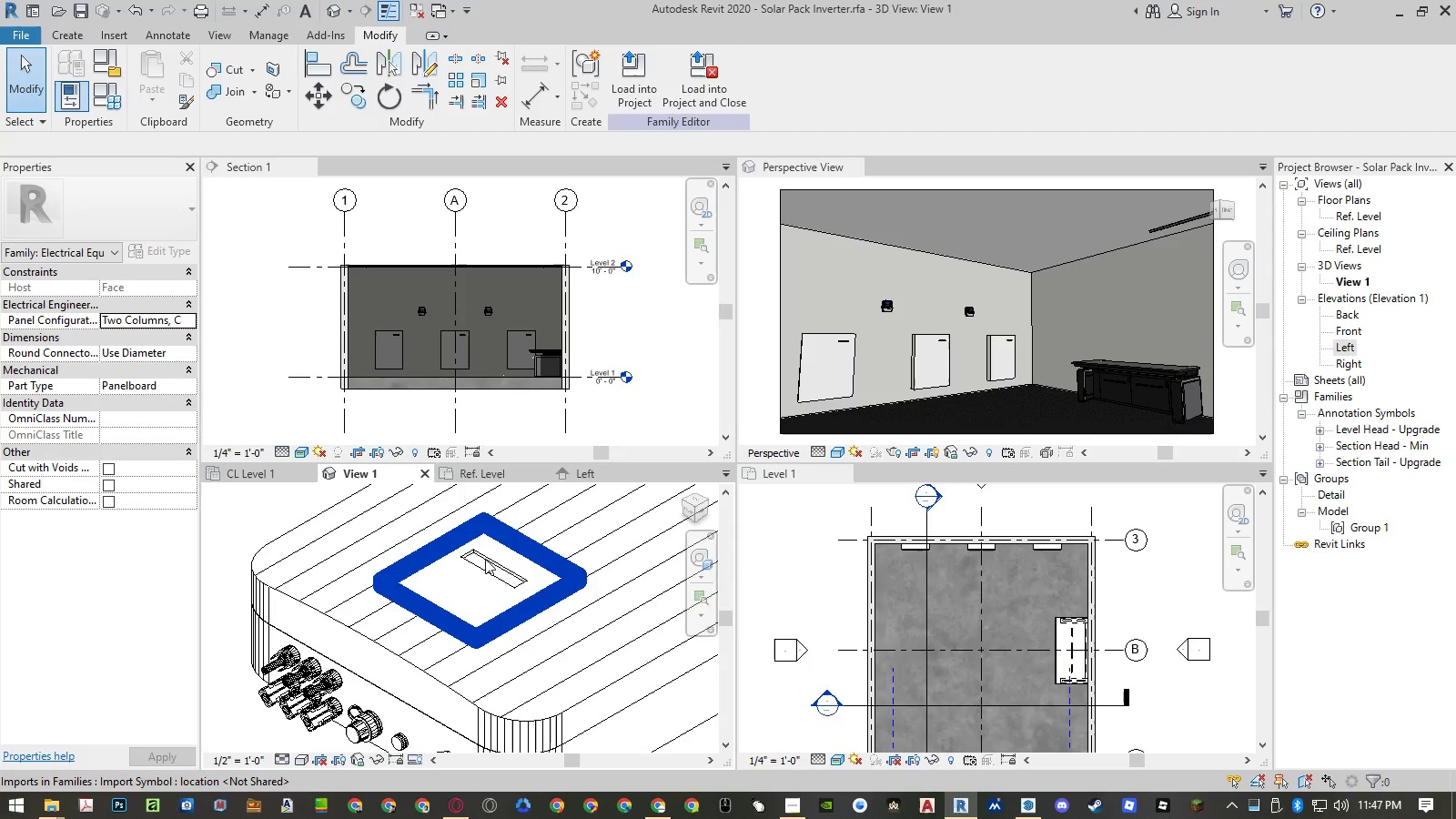 
left_click([485, 557])
 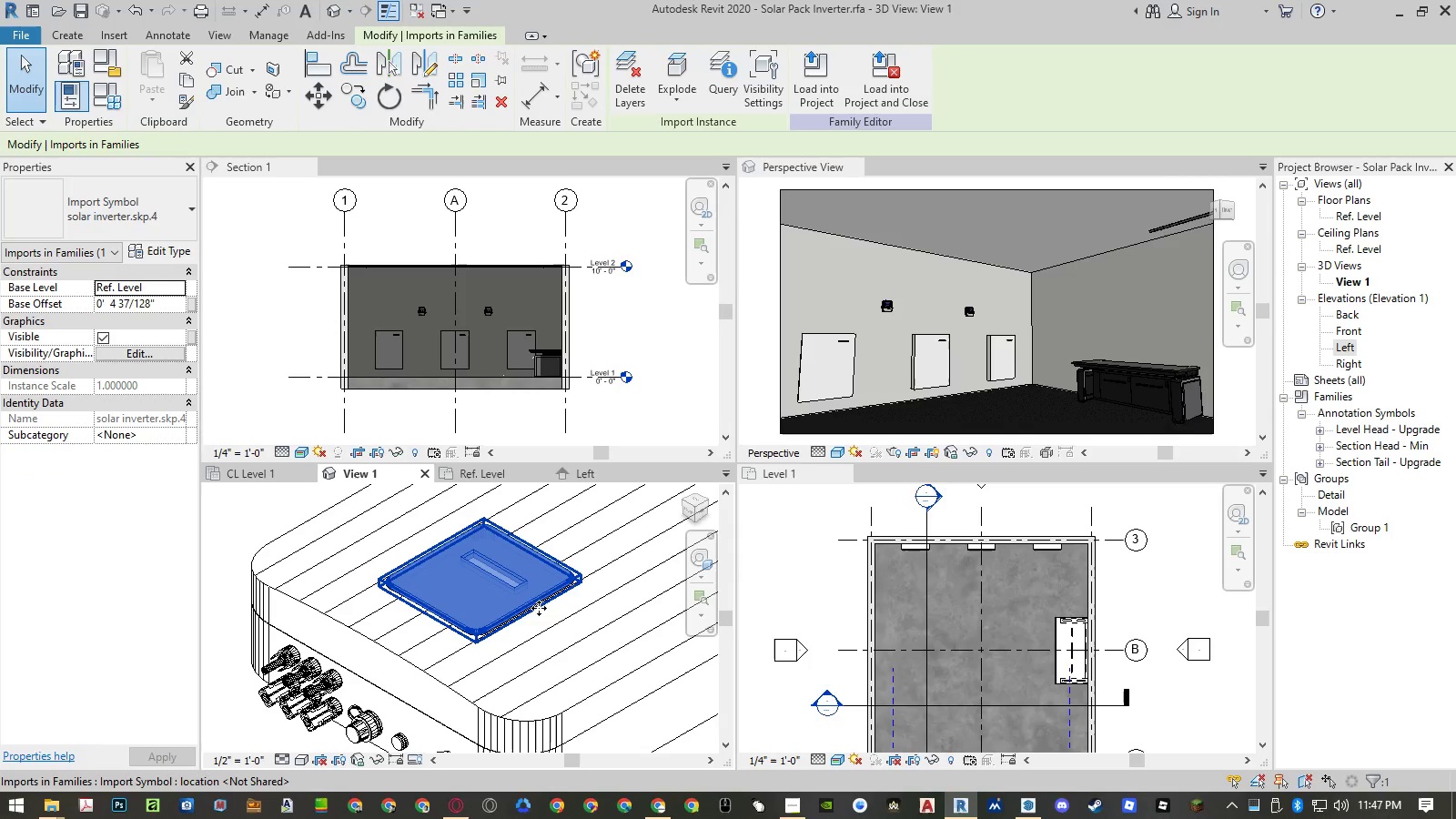 
scroll: coordinate [511, 534], scroll_direction: down, amount: 5.0
 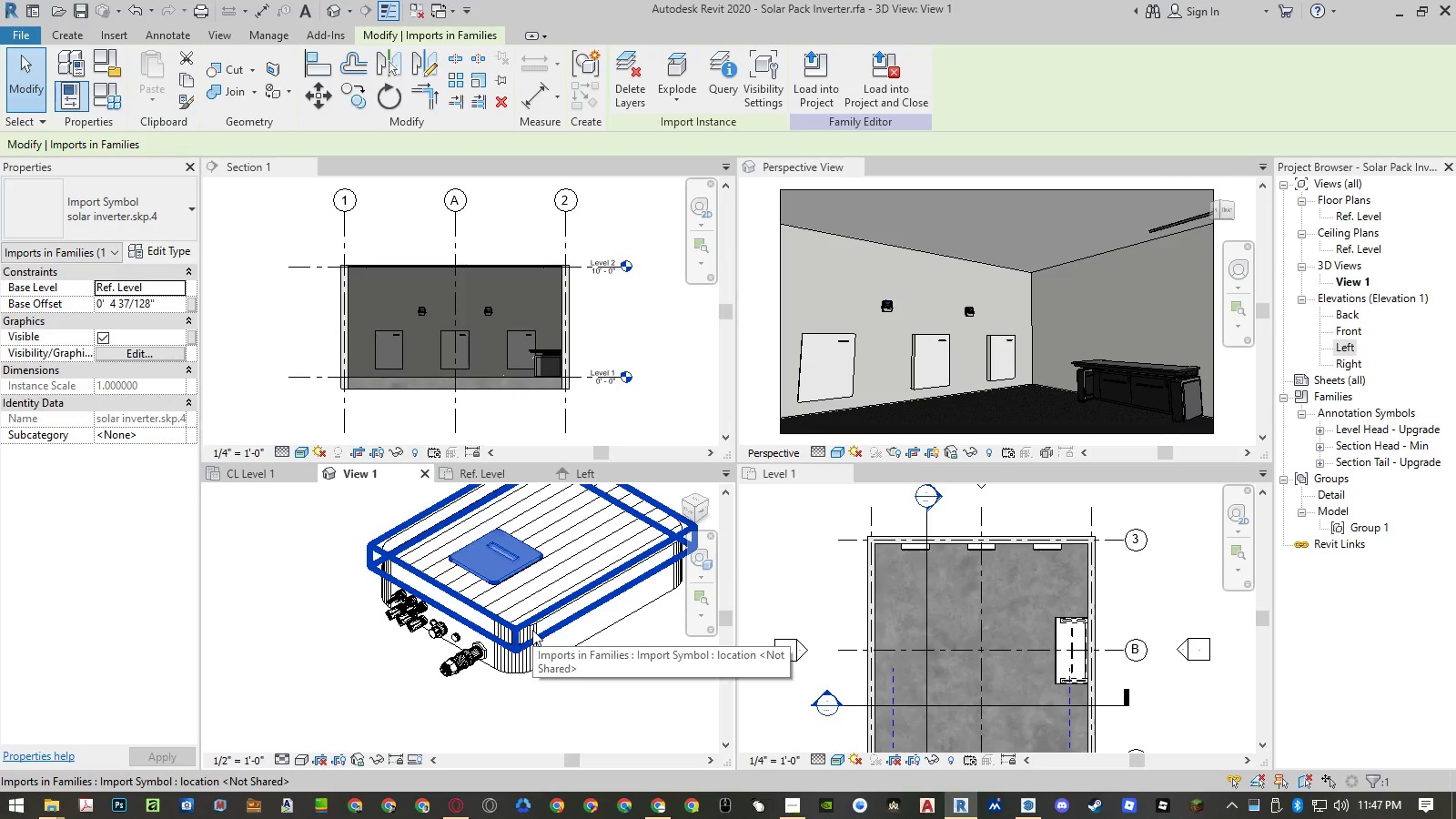 
left_click([532, 630])
 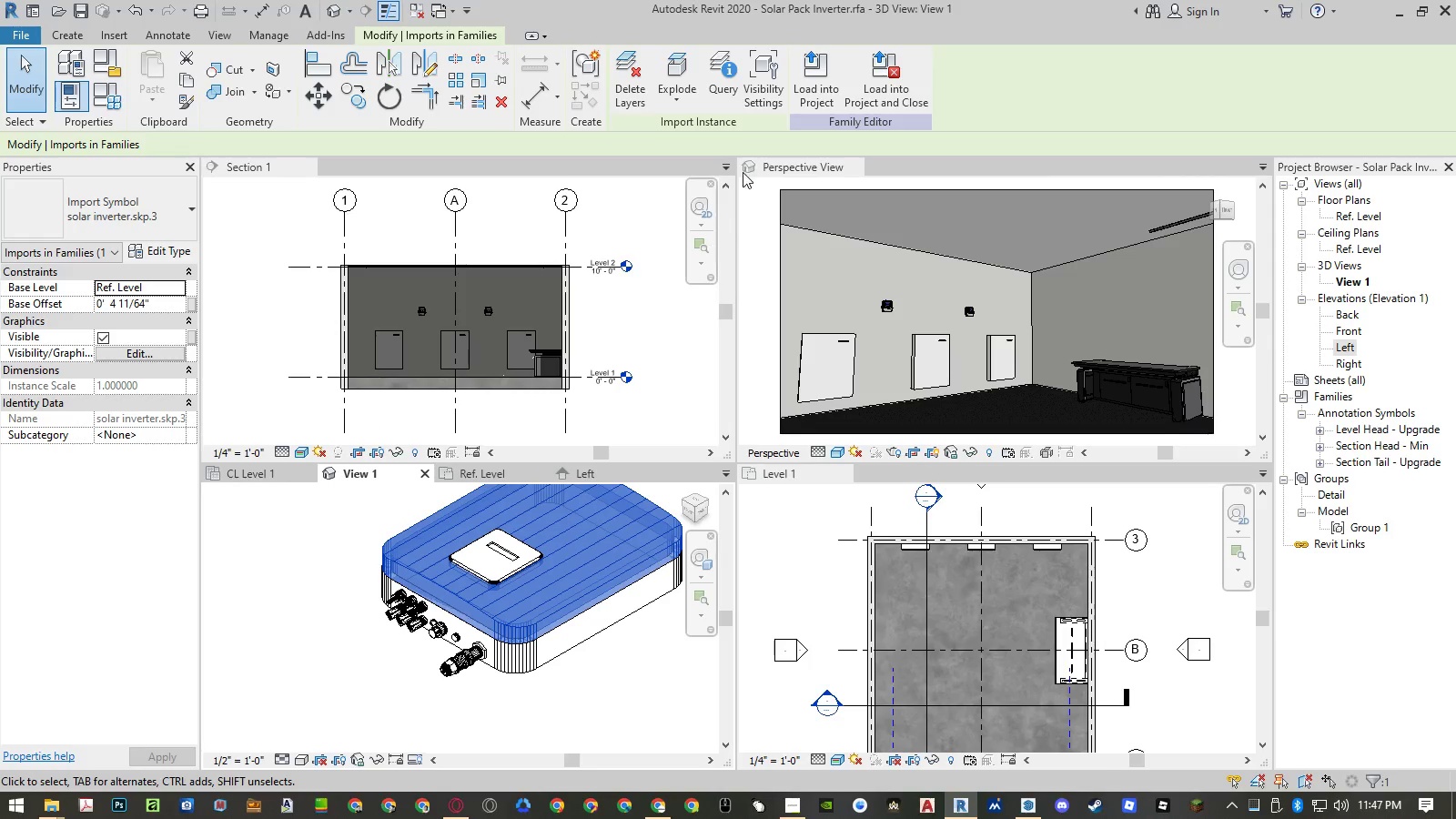 
wait(10.53)
 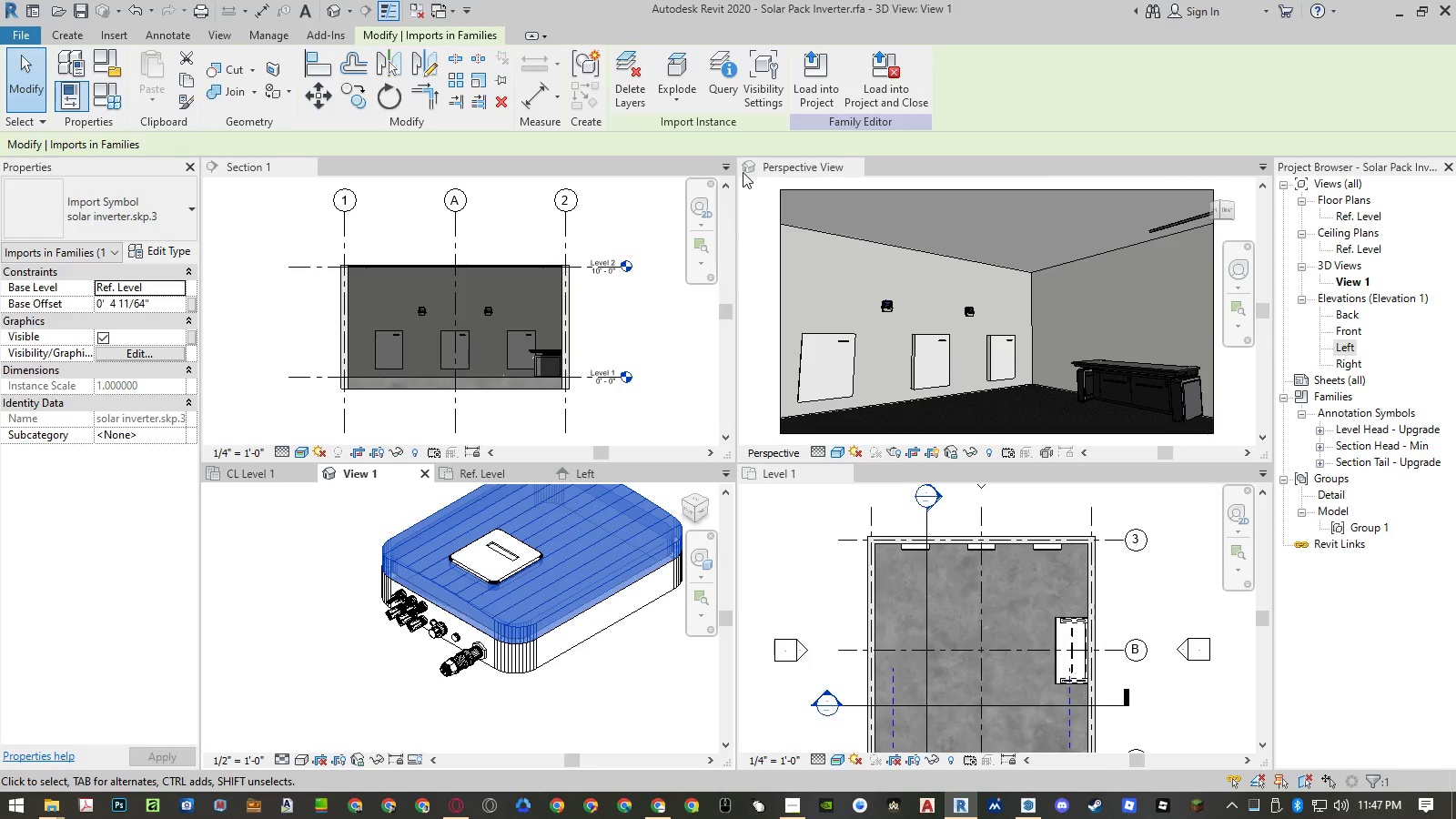 
left_click([500, 555])
 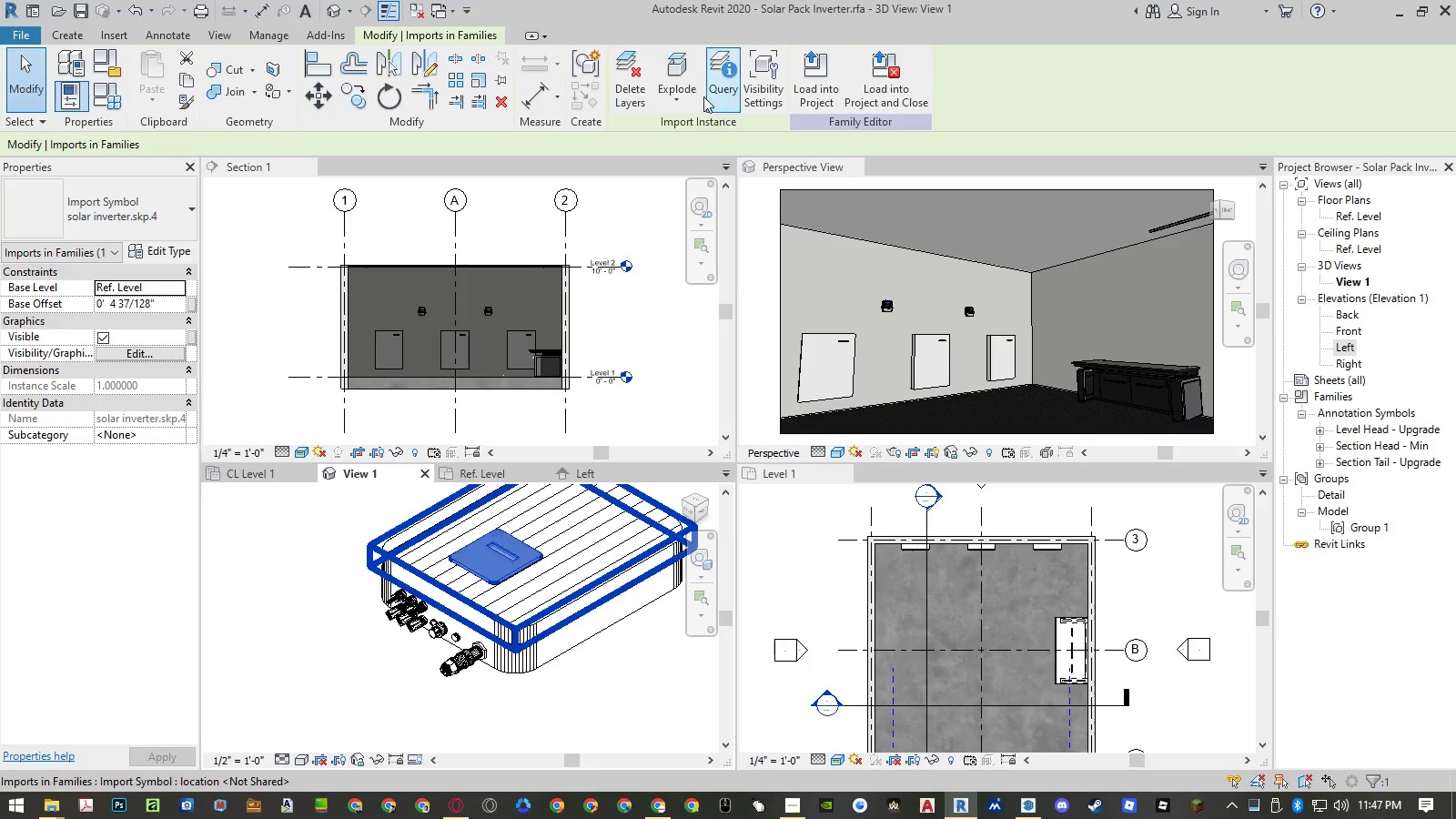 
left_click([676, 95])
 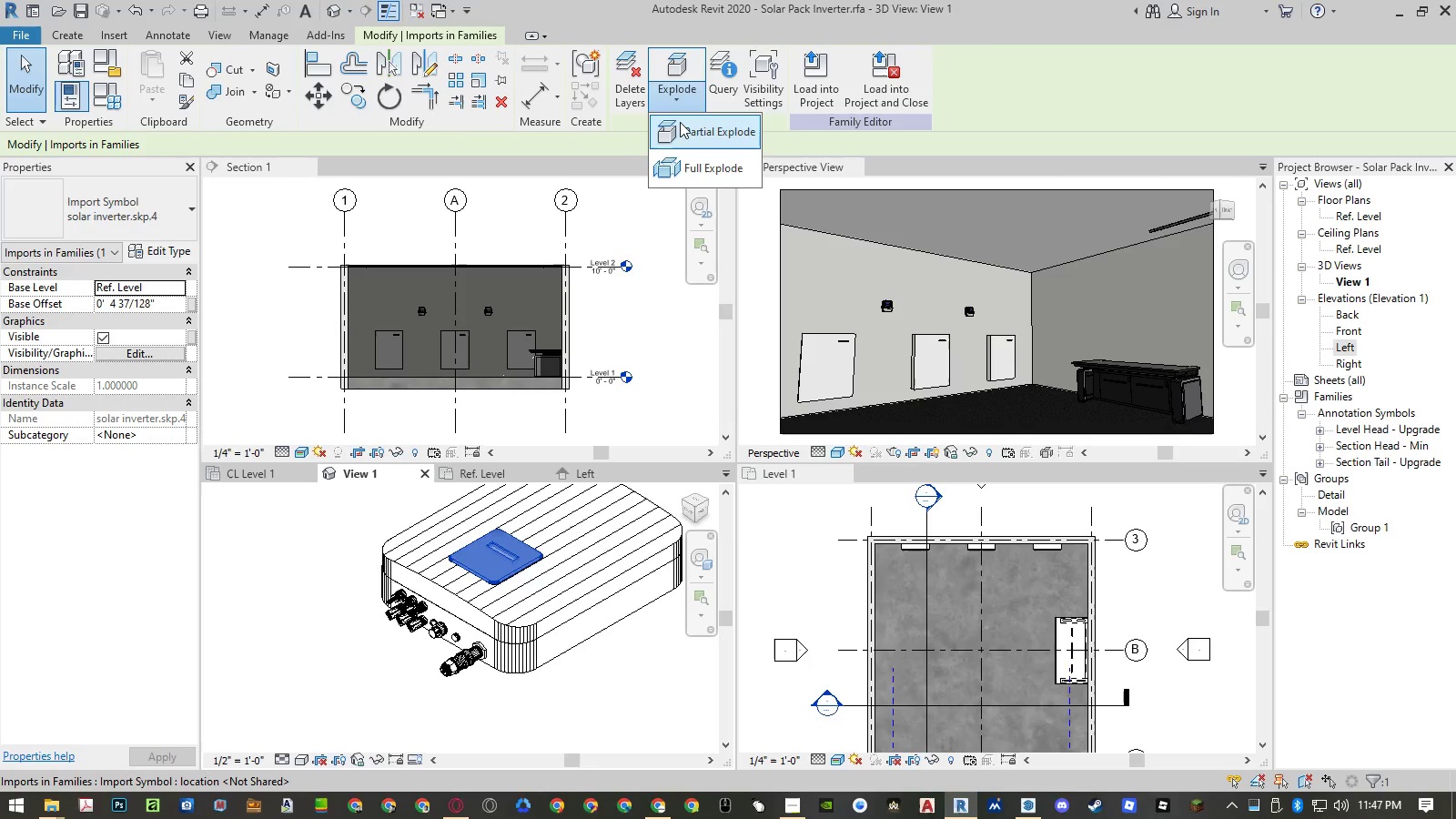 
left_click([680, 126])
 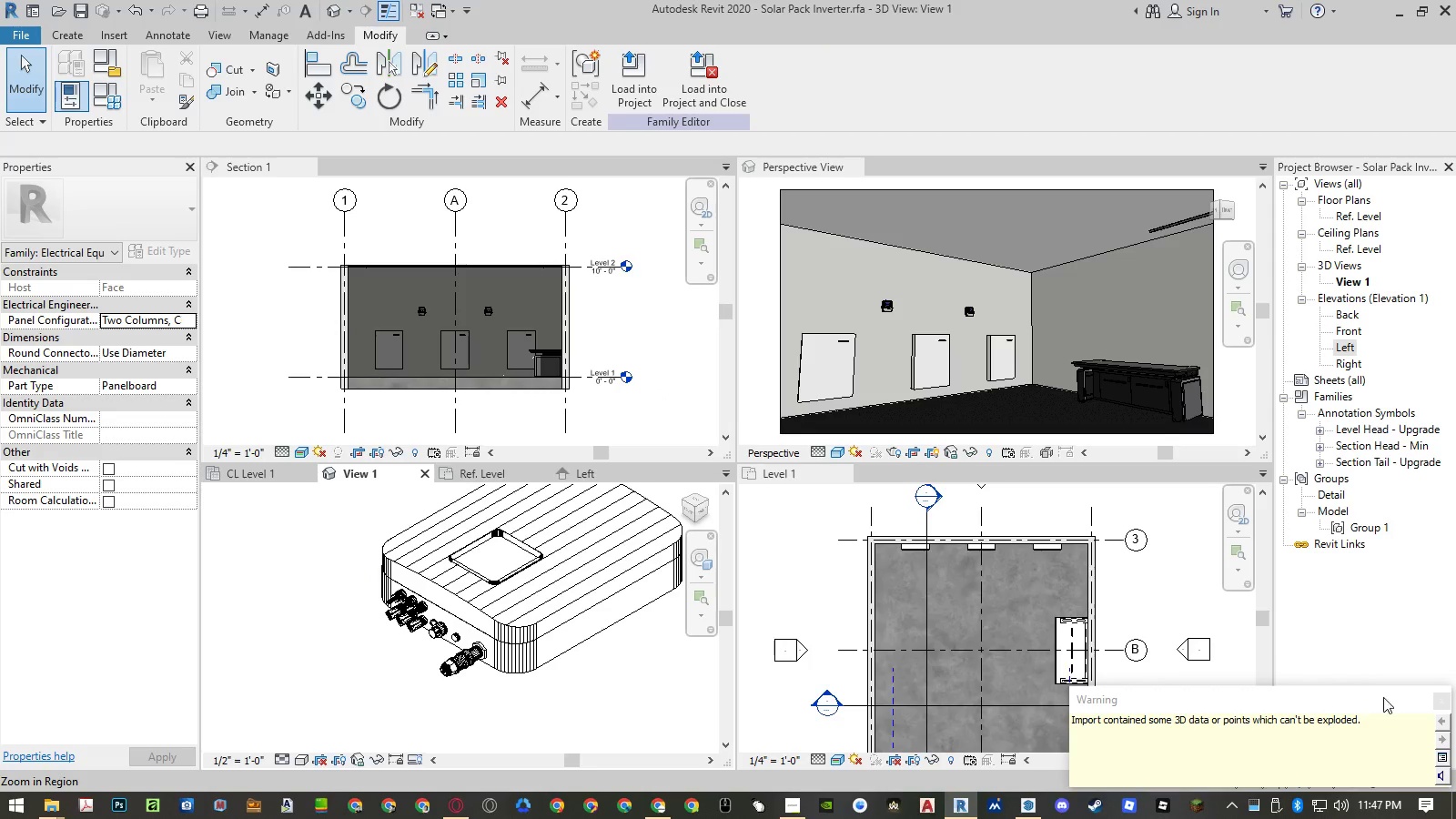 
left_click([1439, 704])
 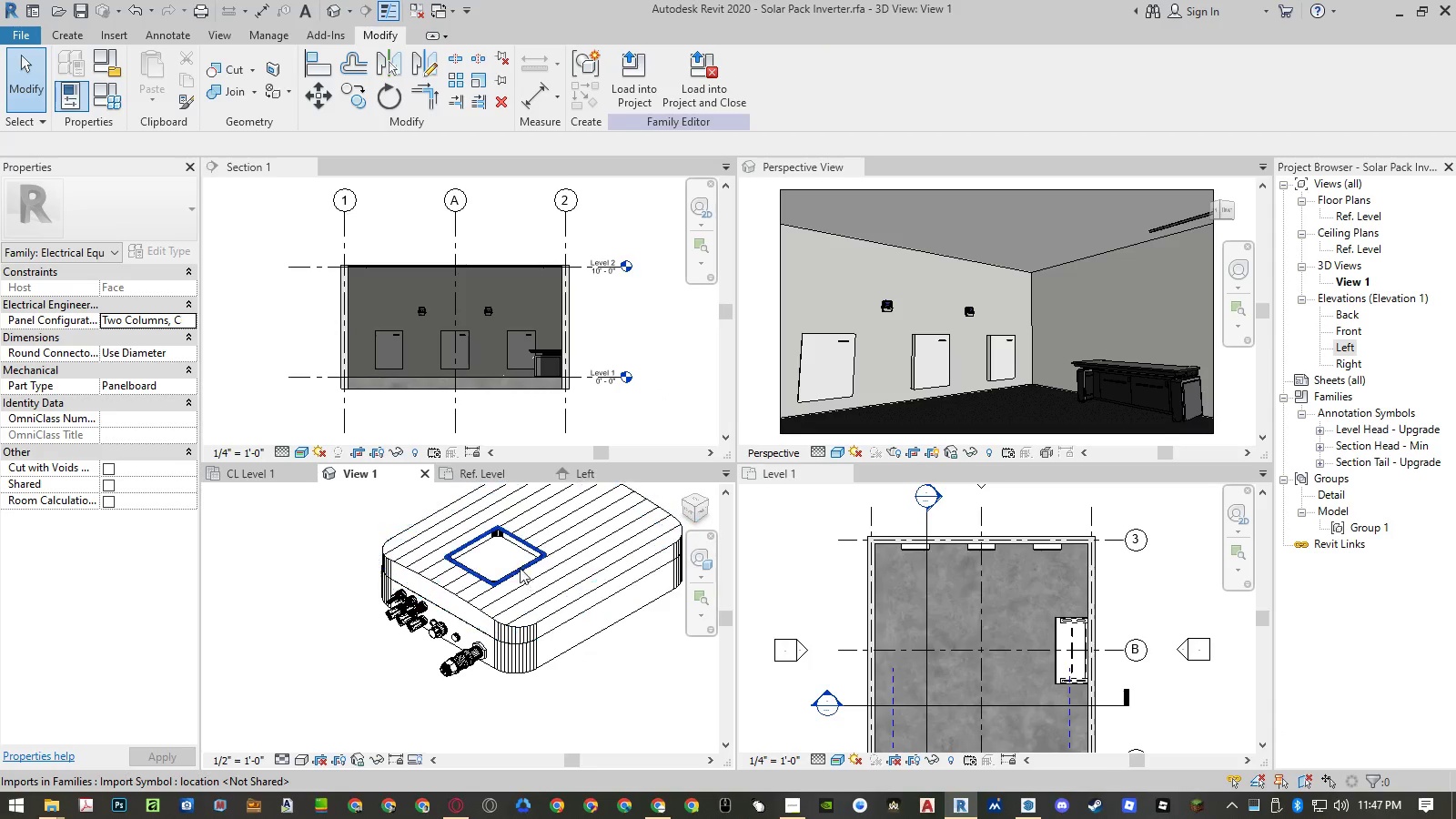 
left_click([509, 561])
 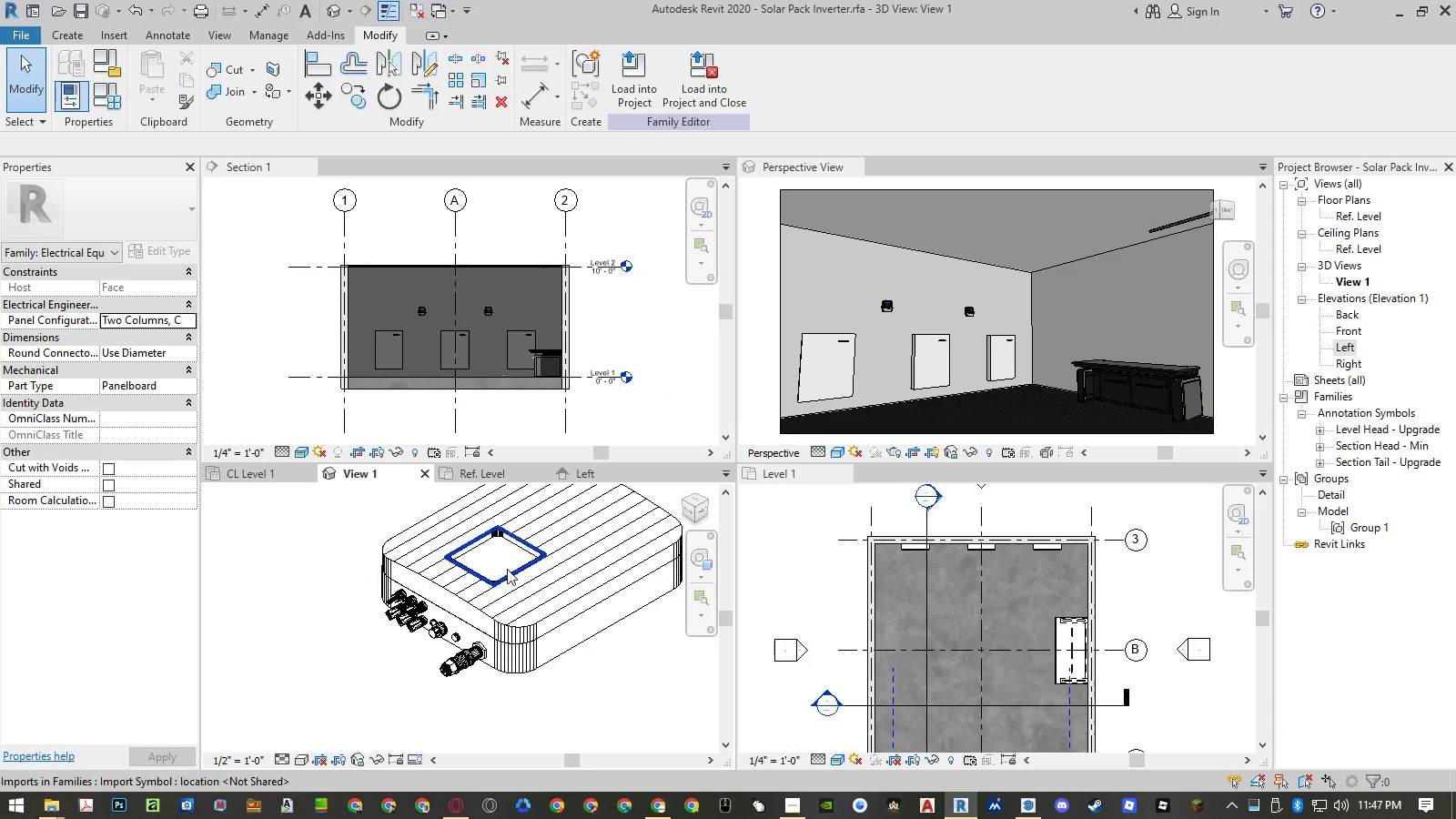 
left_click([507, 570])
 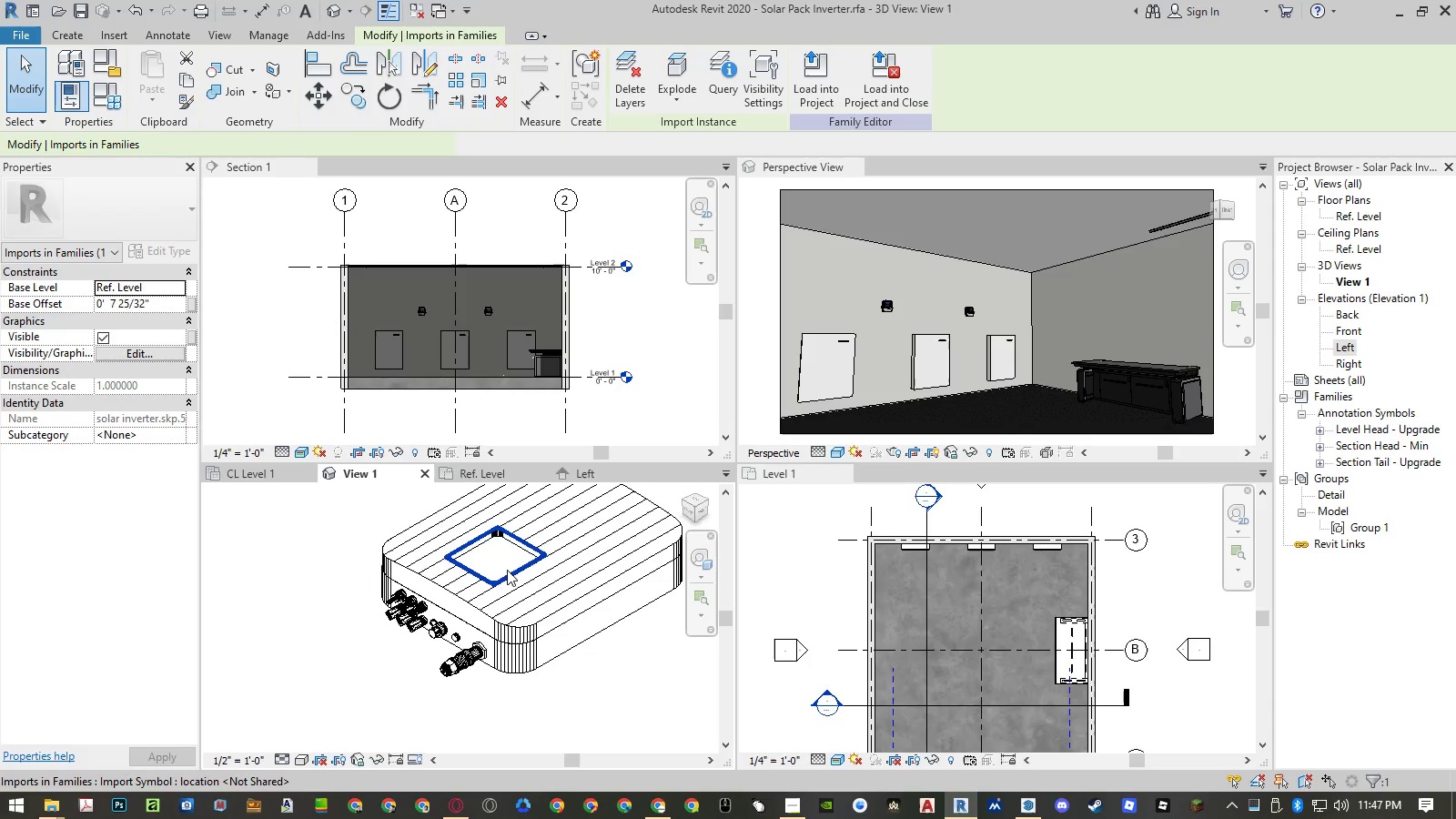 
key(Control+ControlLeft)
 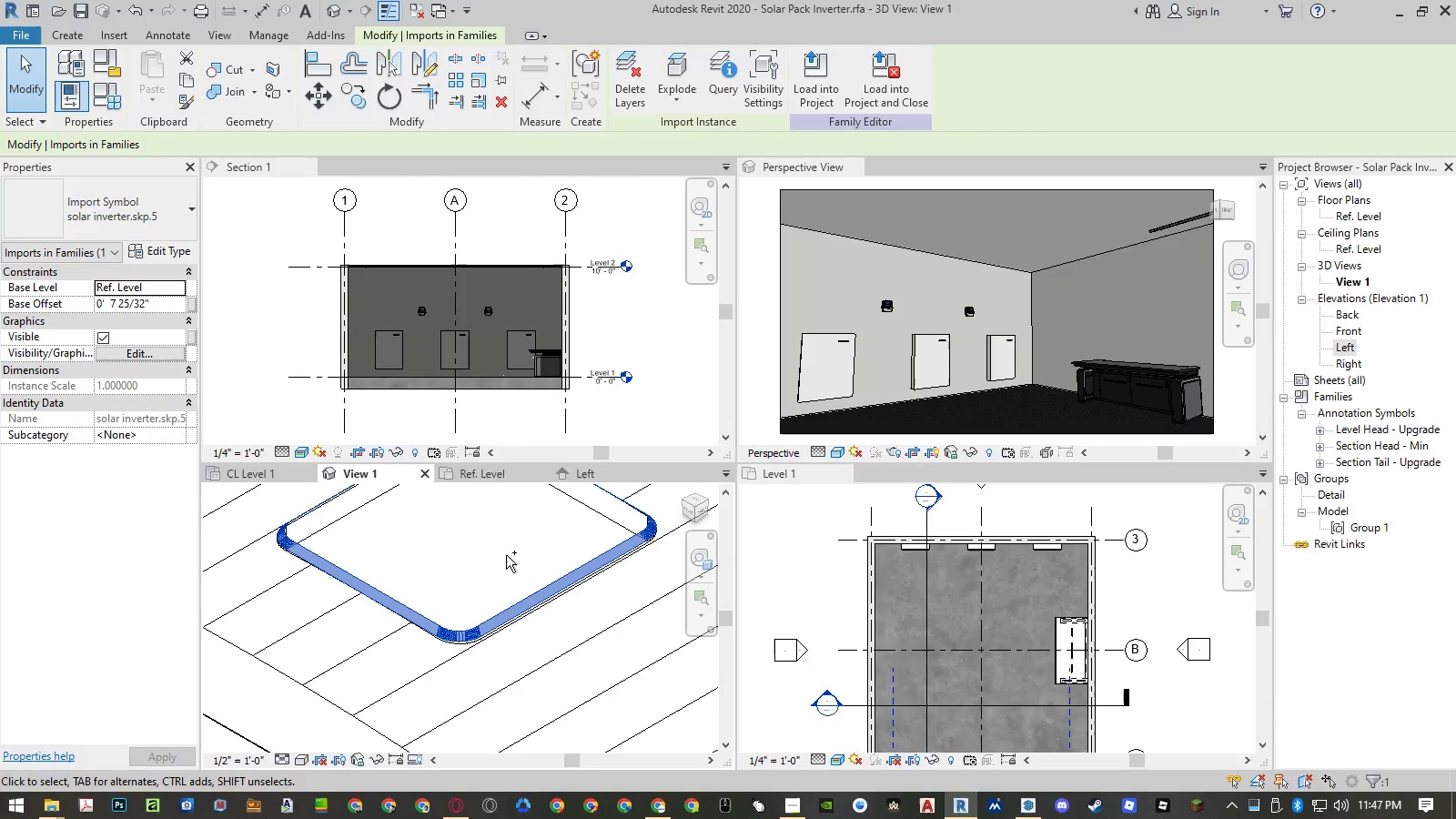 
key(Control+Z)
 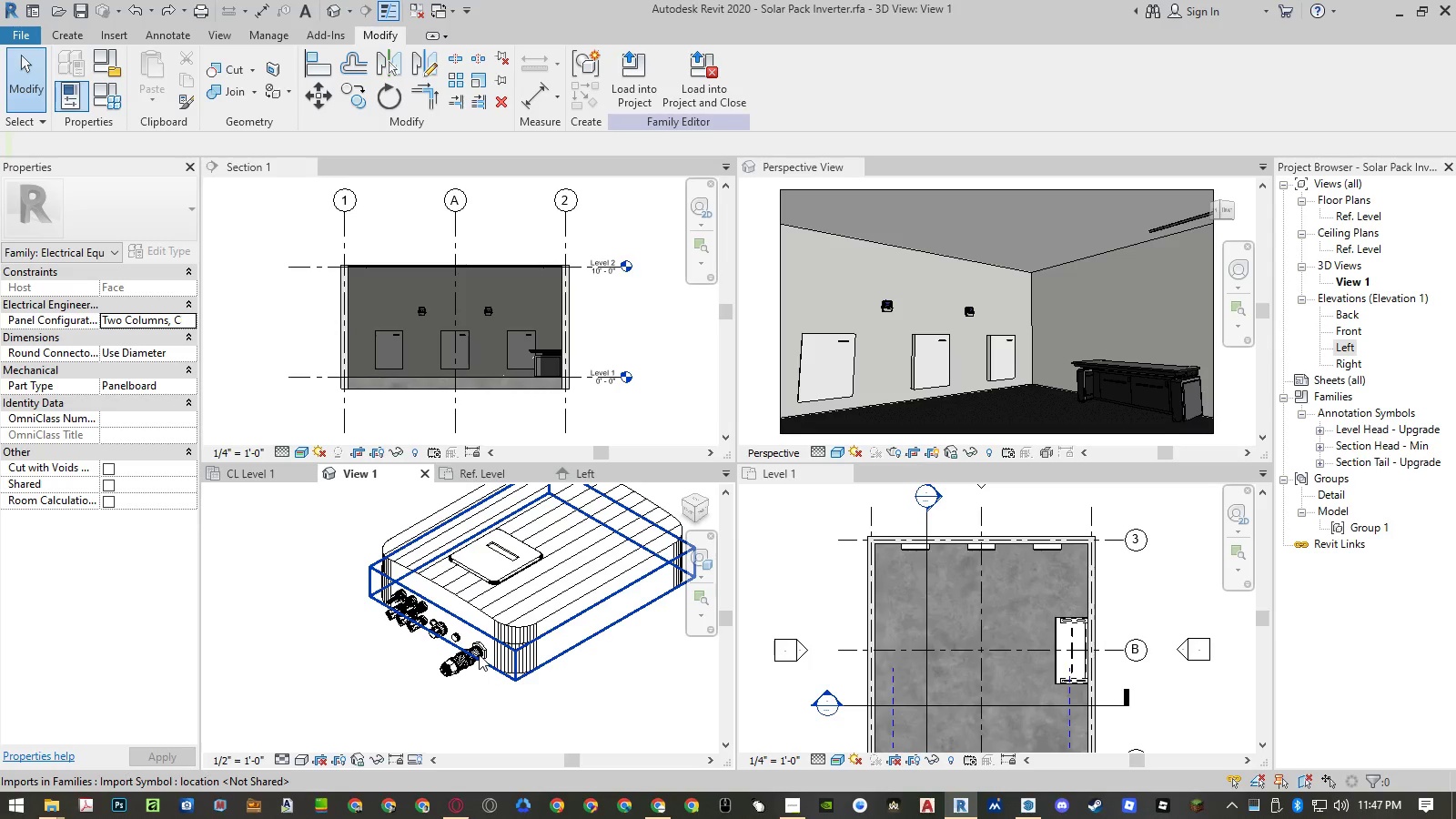 
scroll: coordinate [504, 559], scroll_direction: up, amount: 10.0
 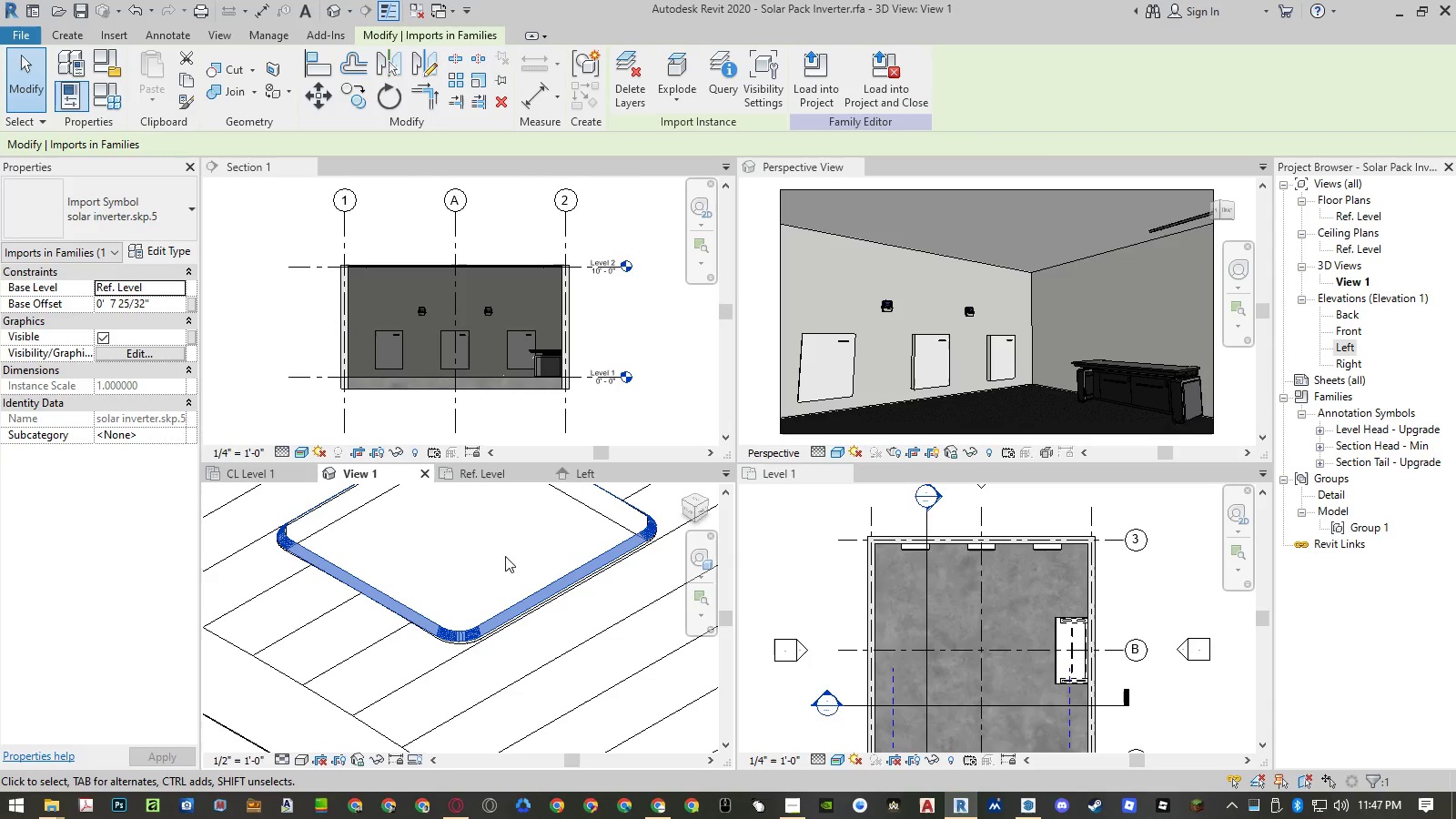 
left_click([463, 662])
 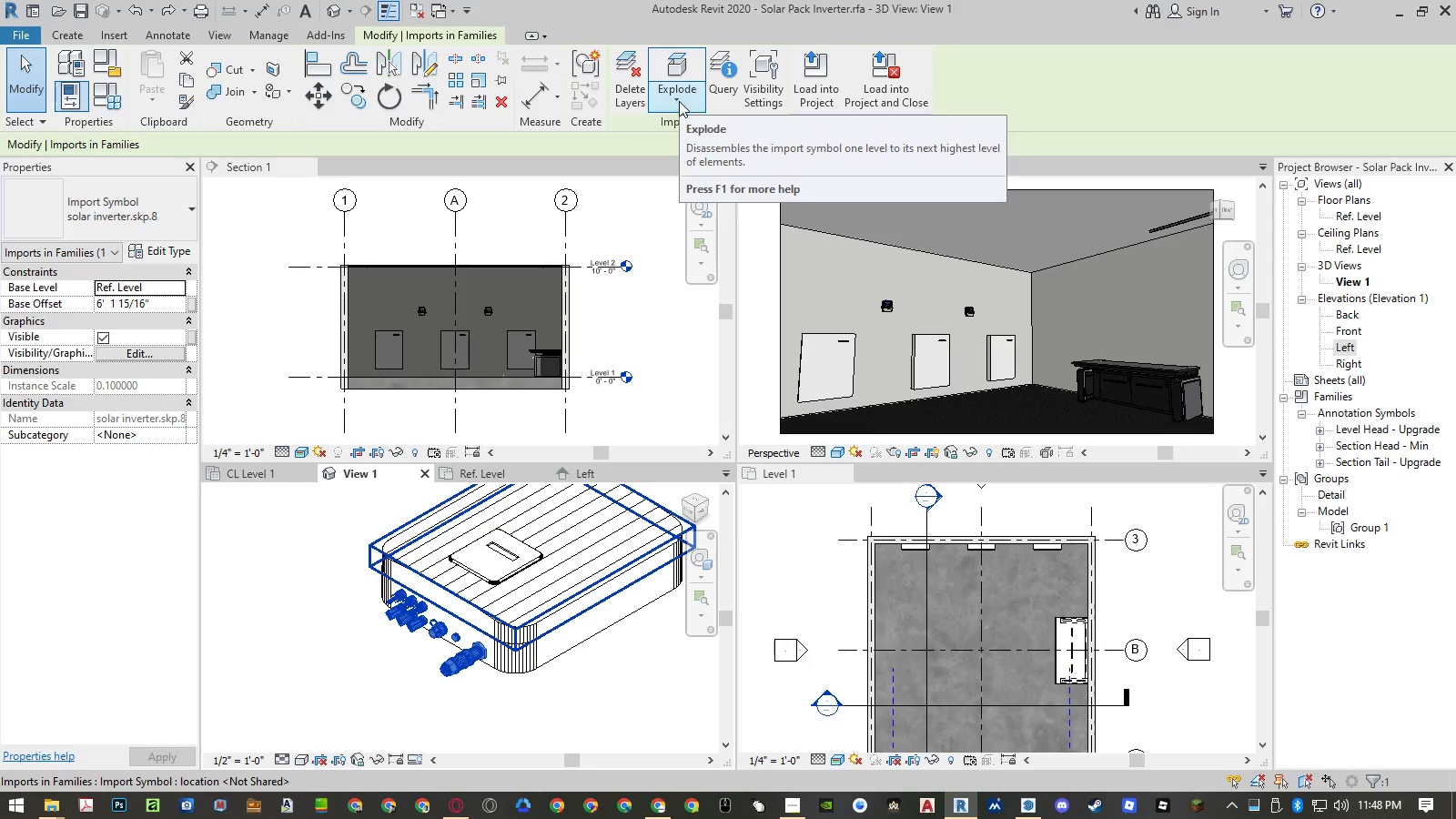 
left_click([445, 664])
 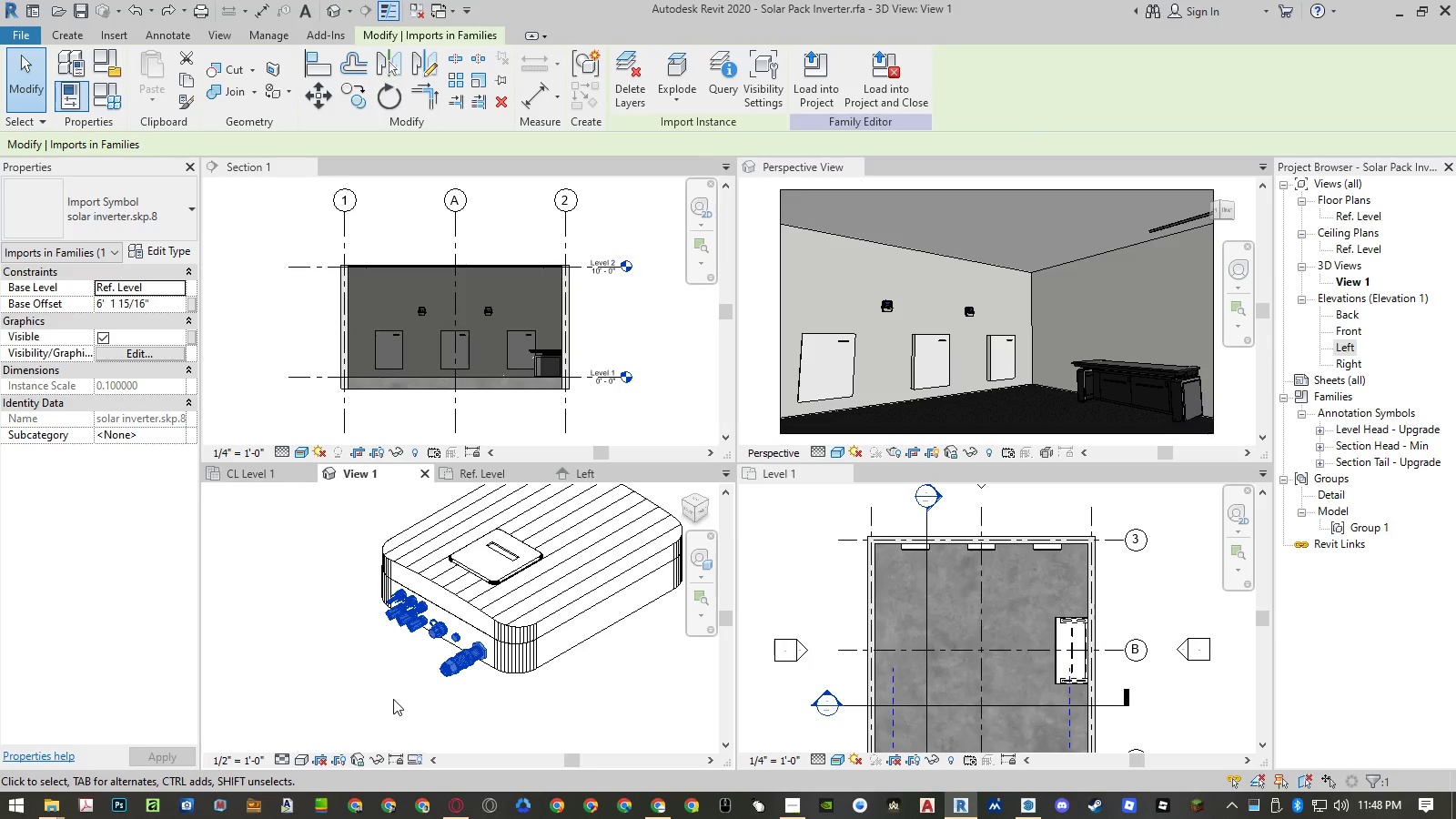 
left_click([391, 682])
 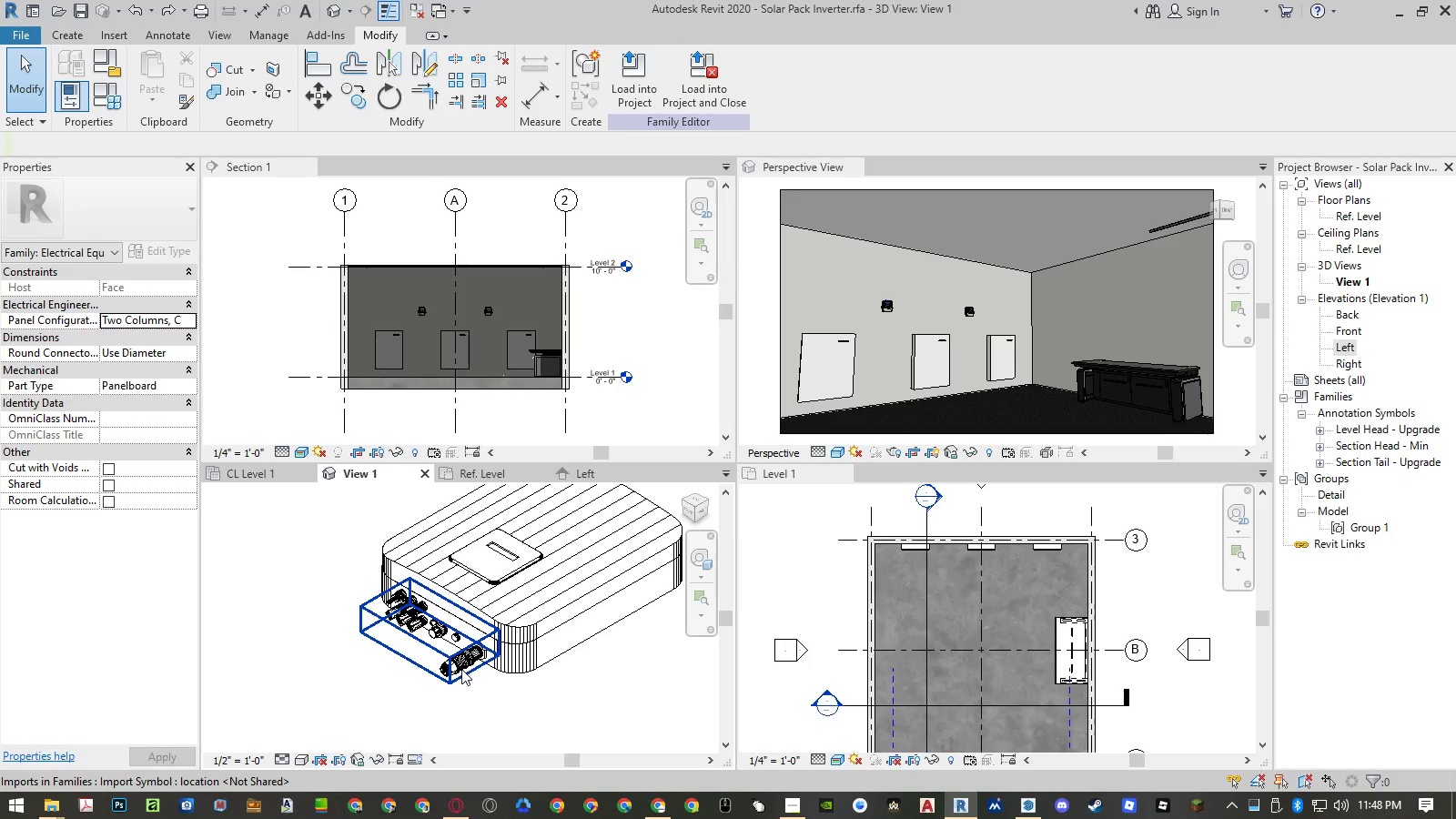 
left_click([461, 669])
 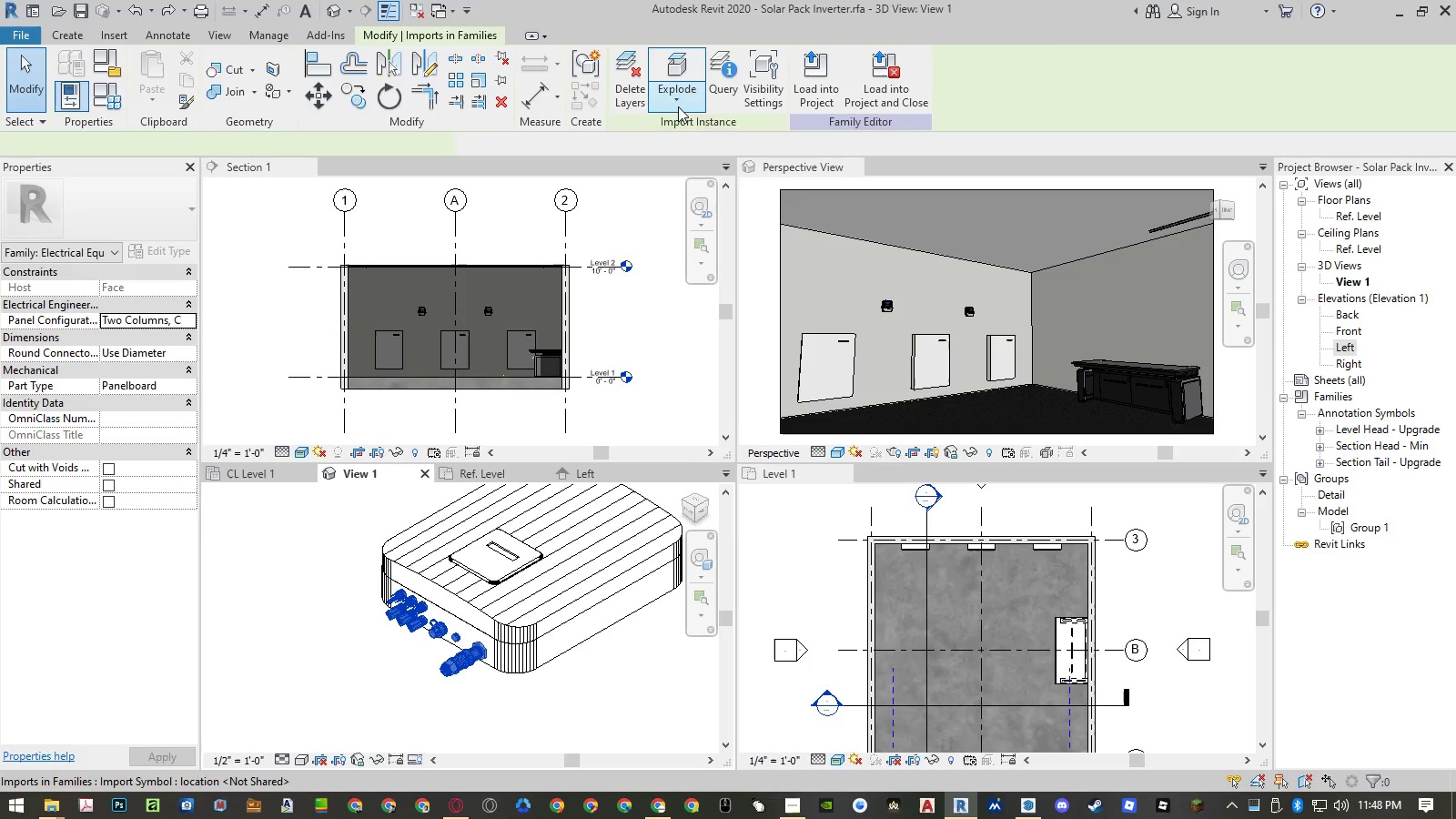 
double_click([686, 131])
 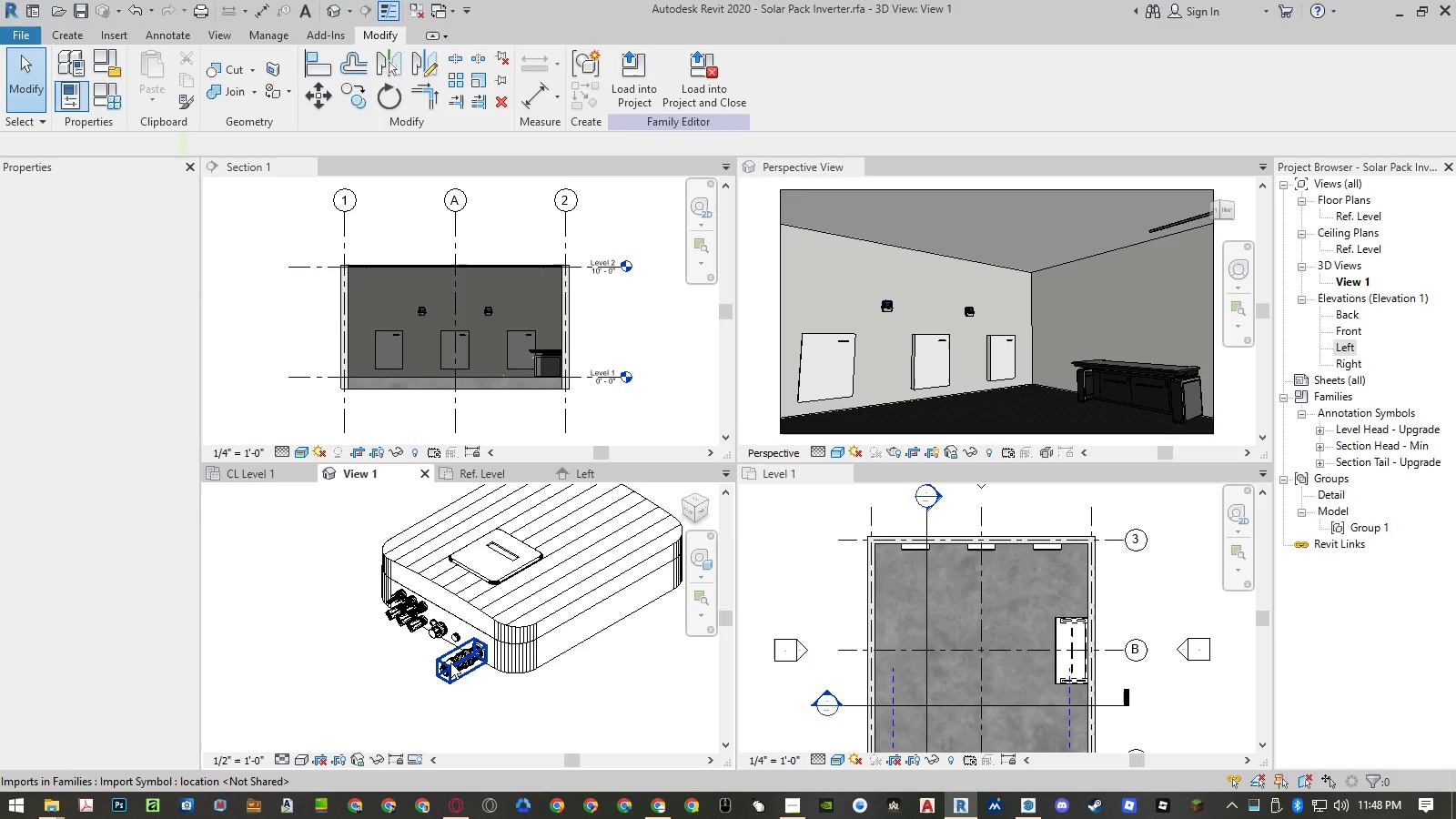 
left_click([450, 664])
 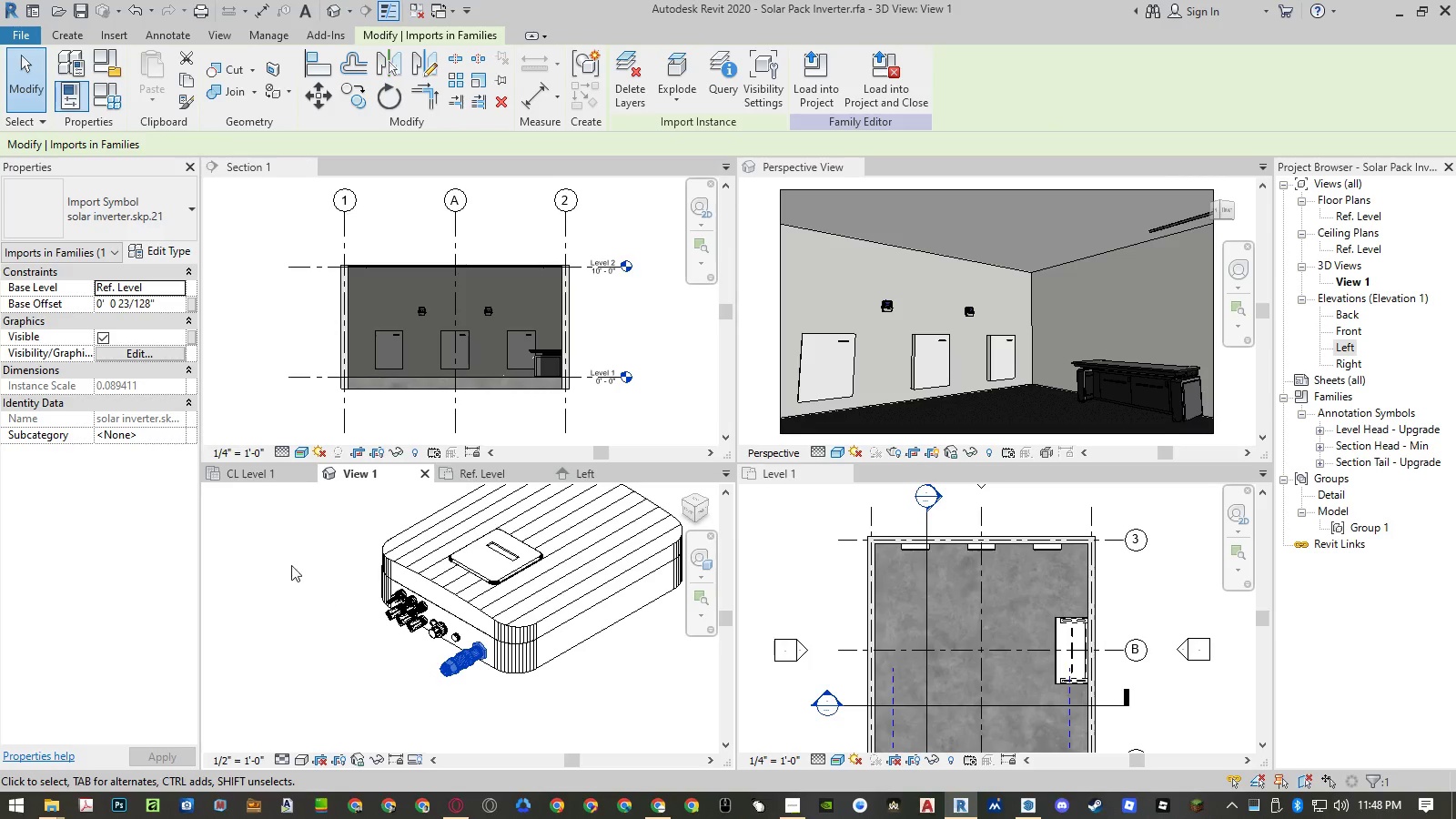 
wait(5.77)
 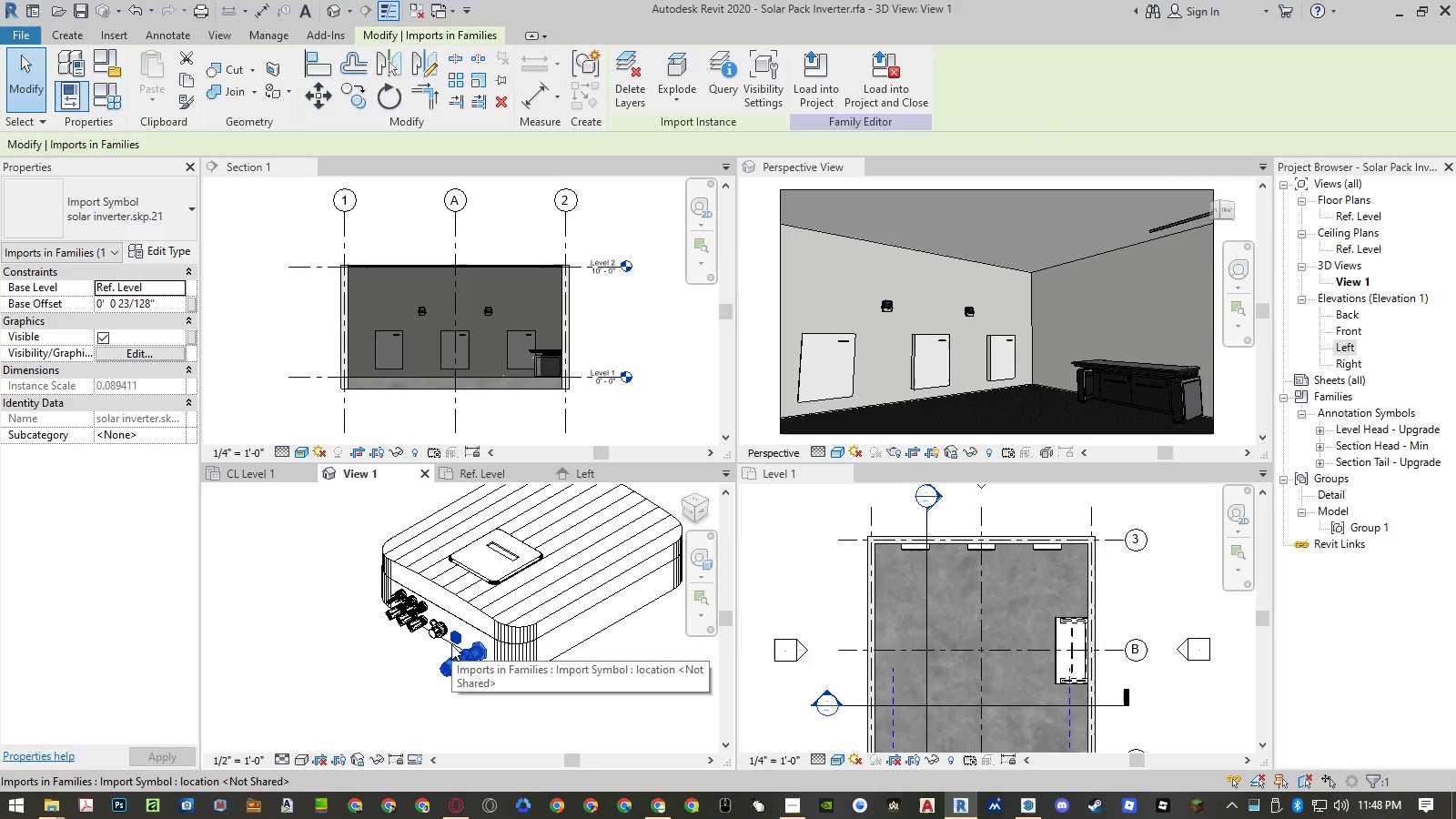 
left_click([175, 254])
 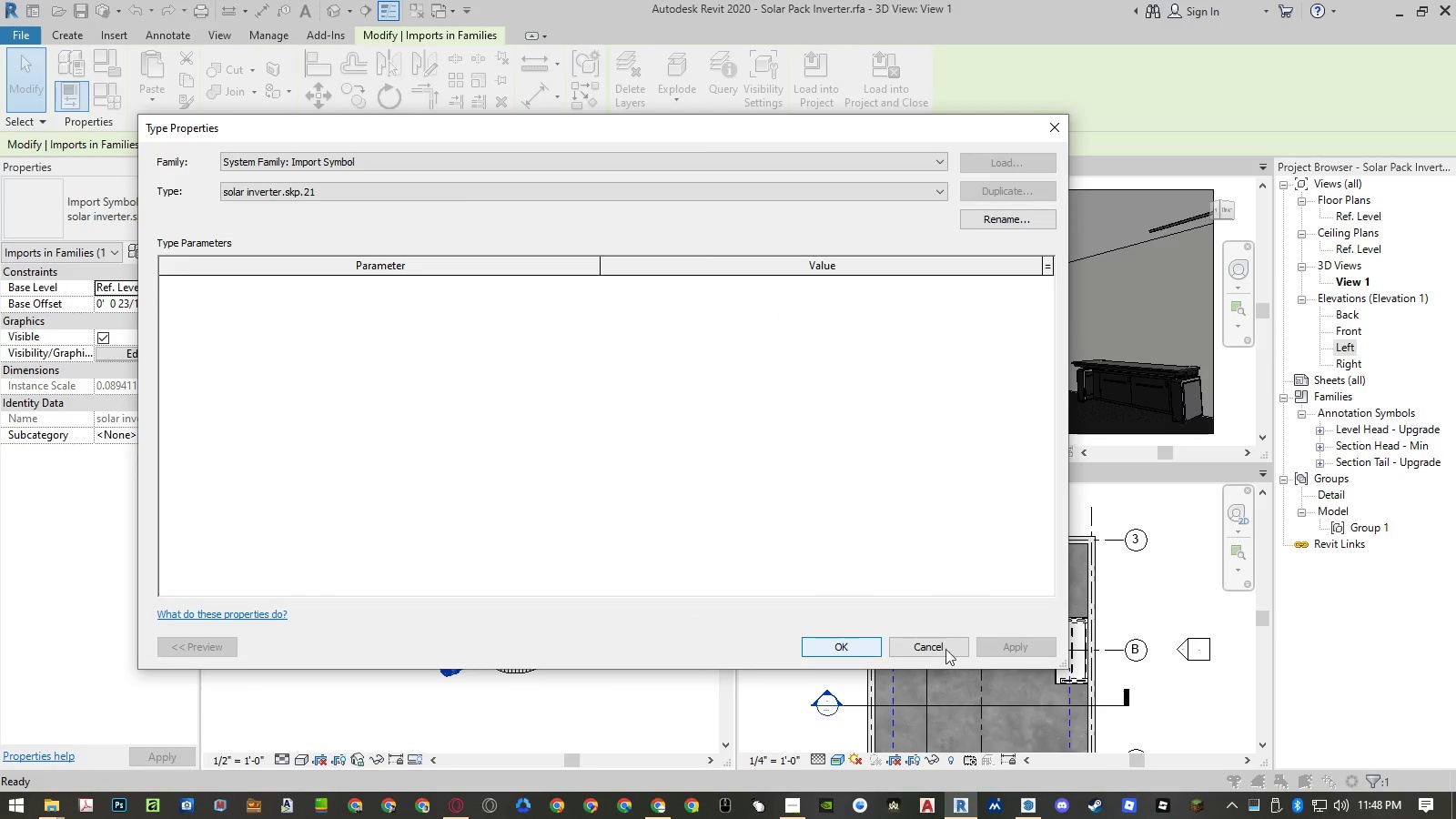 
left_click([946, 647])
 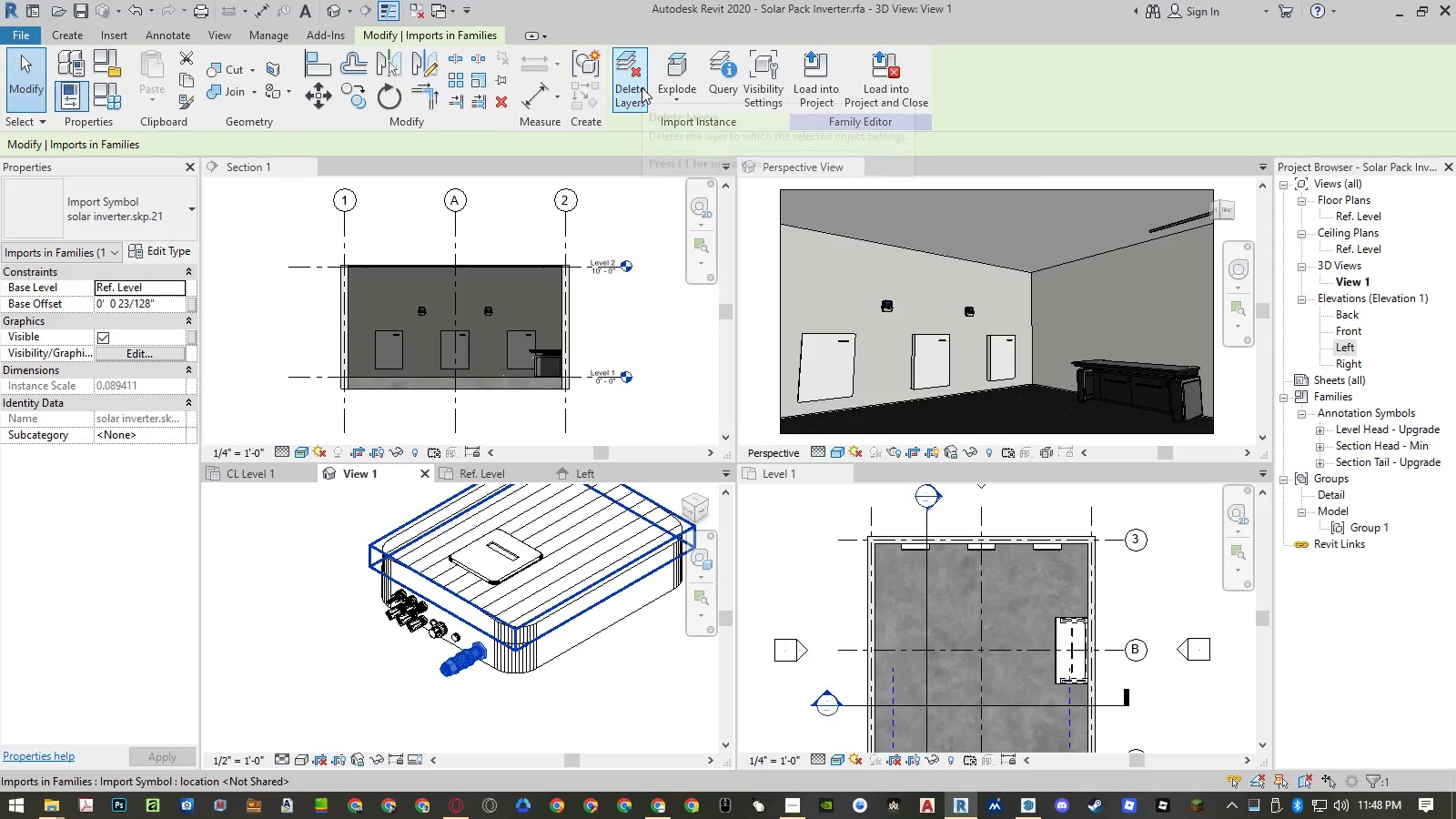 
wait(6.83)
 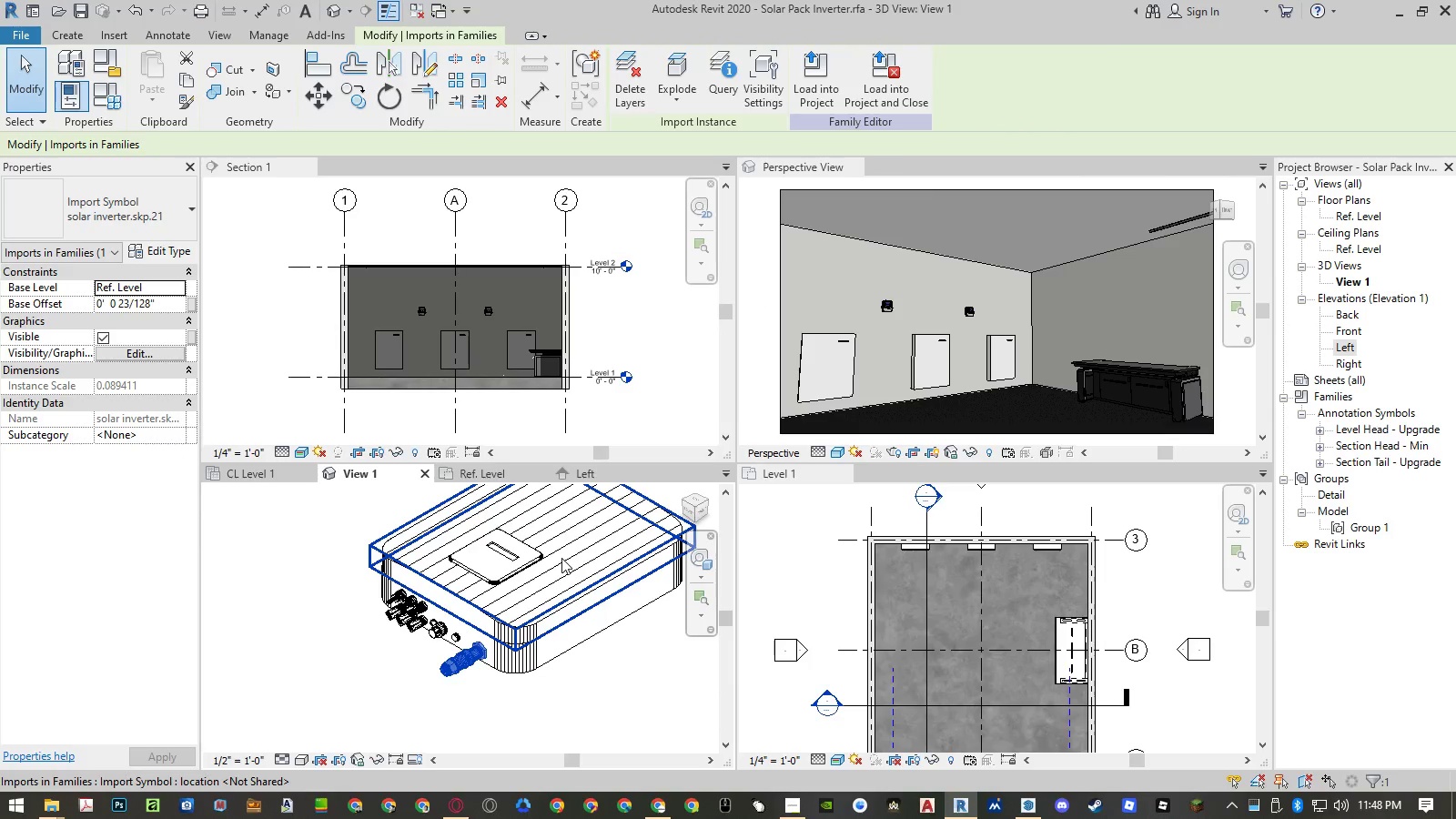 
left_click([642, 87])
 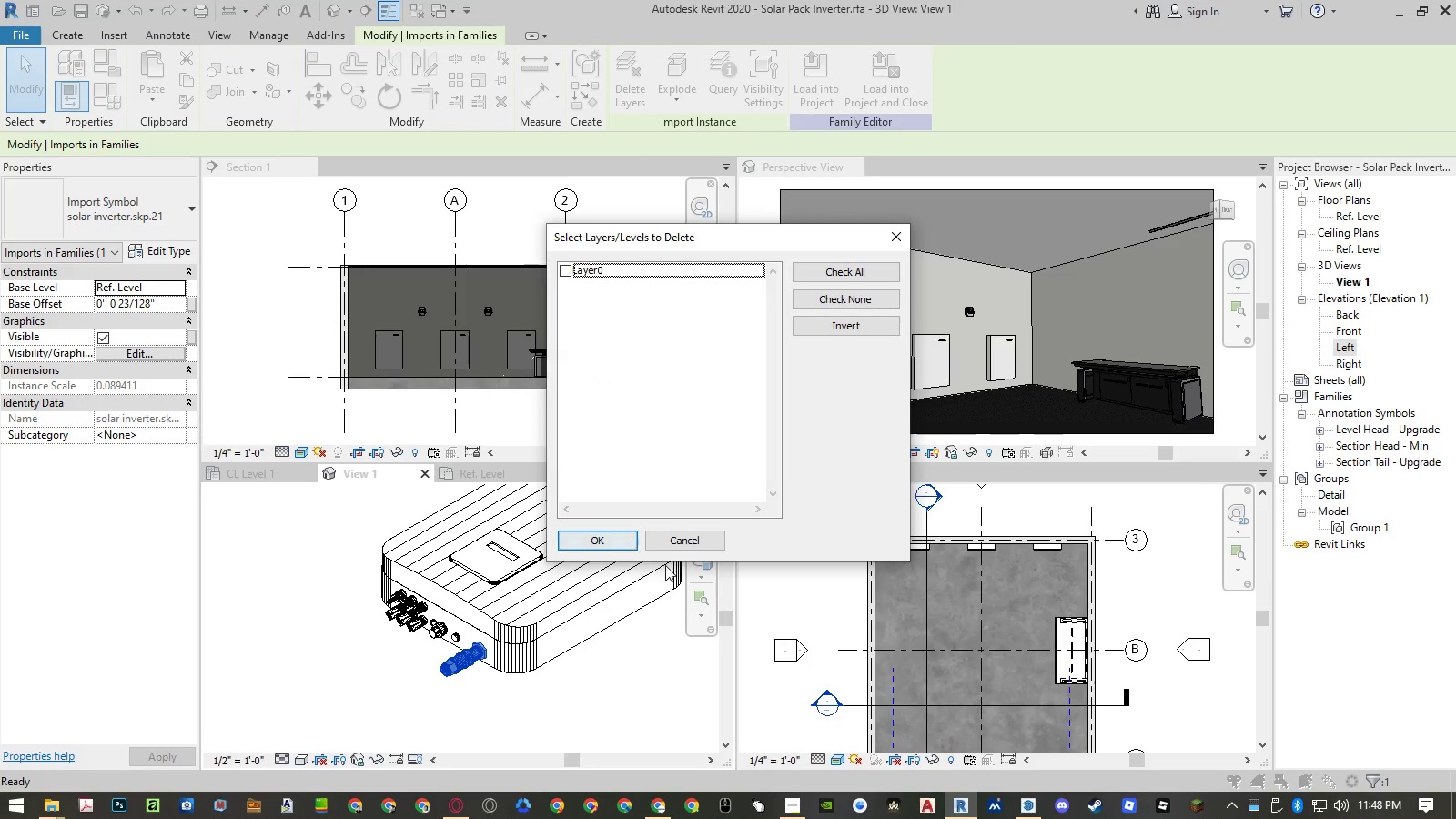 
left_click([675, 545])
 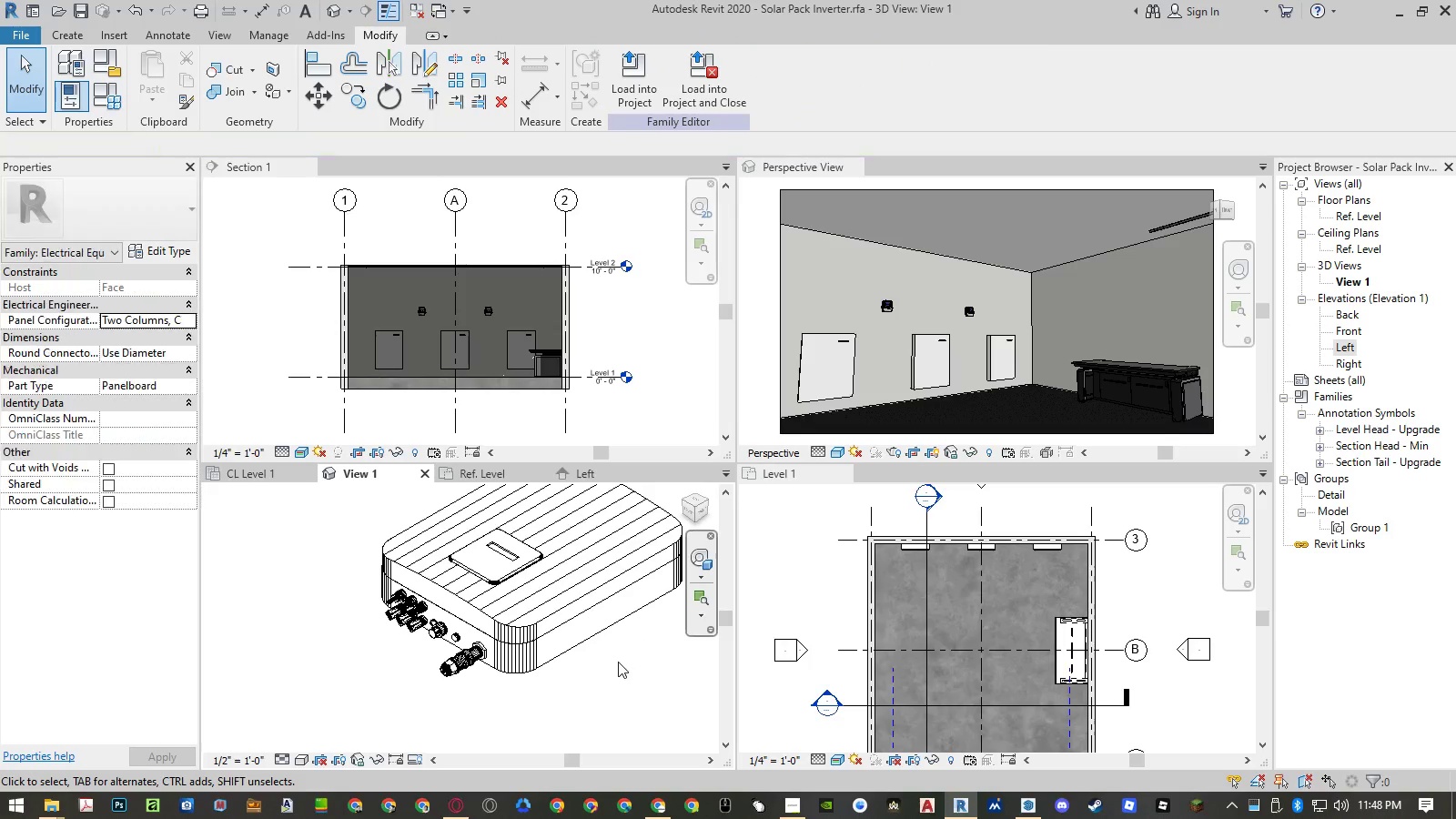 
left_click([618, 662])
 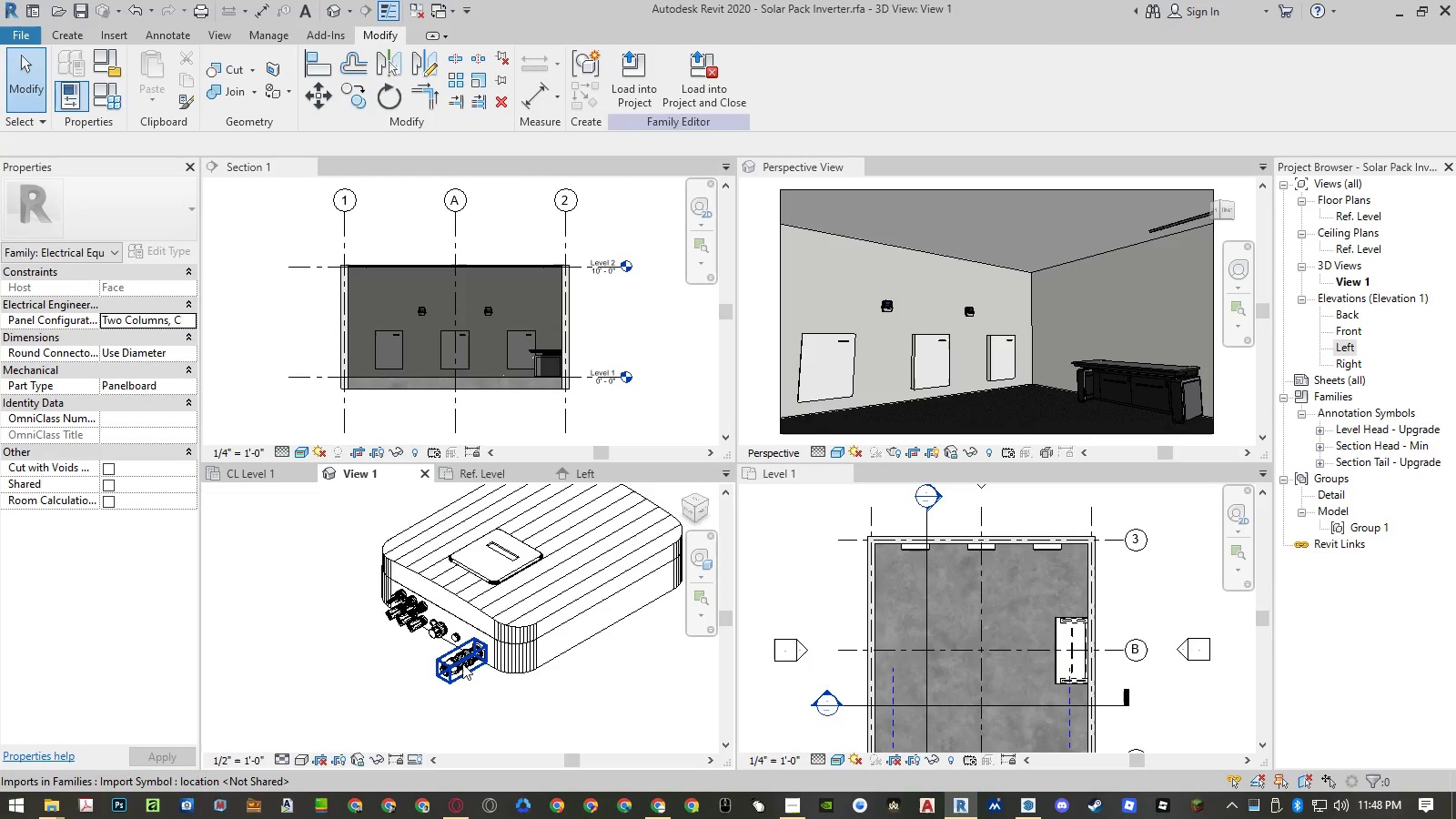 
left_click([462, 663])
 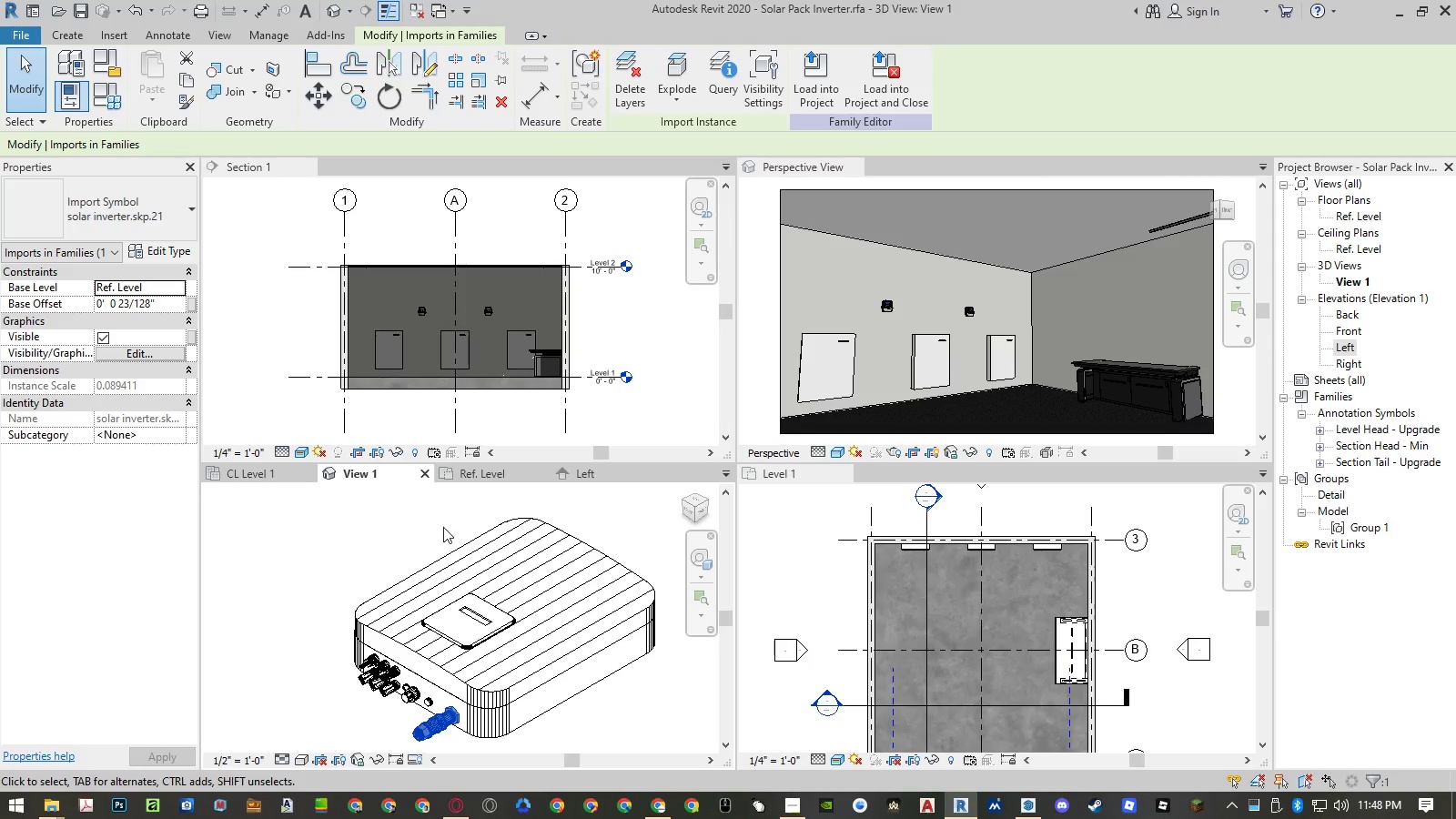 
wait(9.66)
 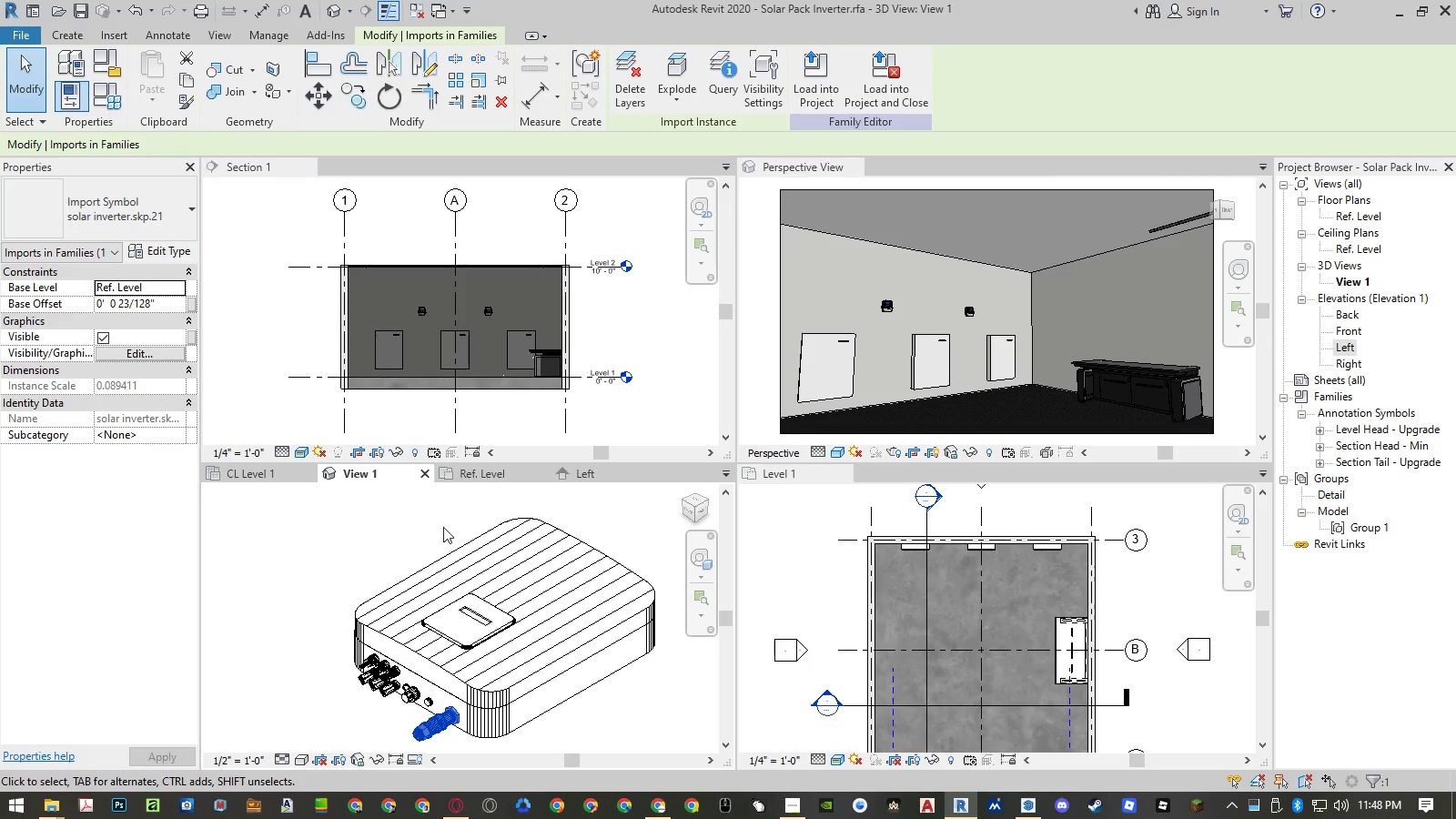 
mouse_move([733, 92])
 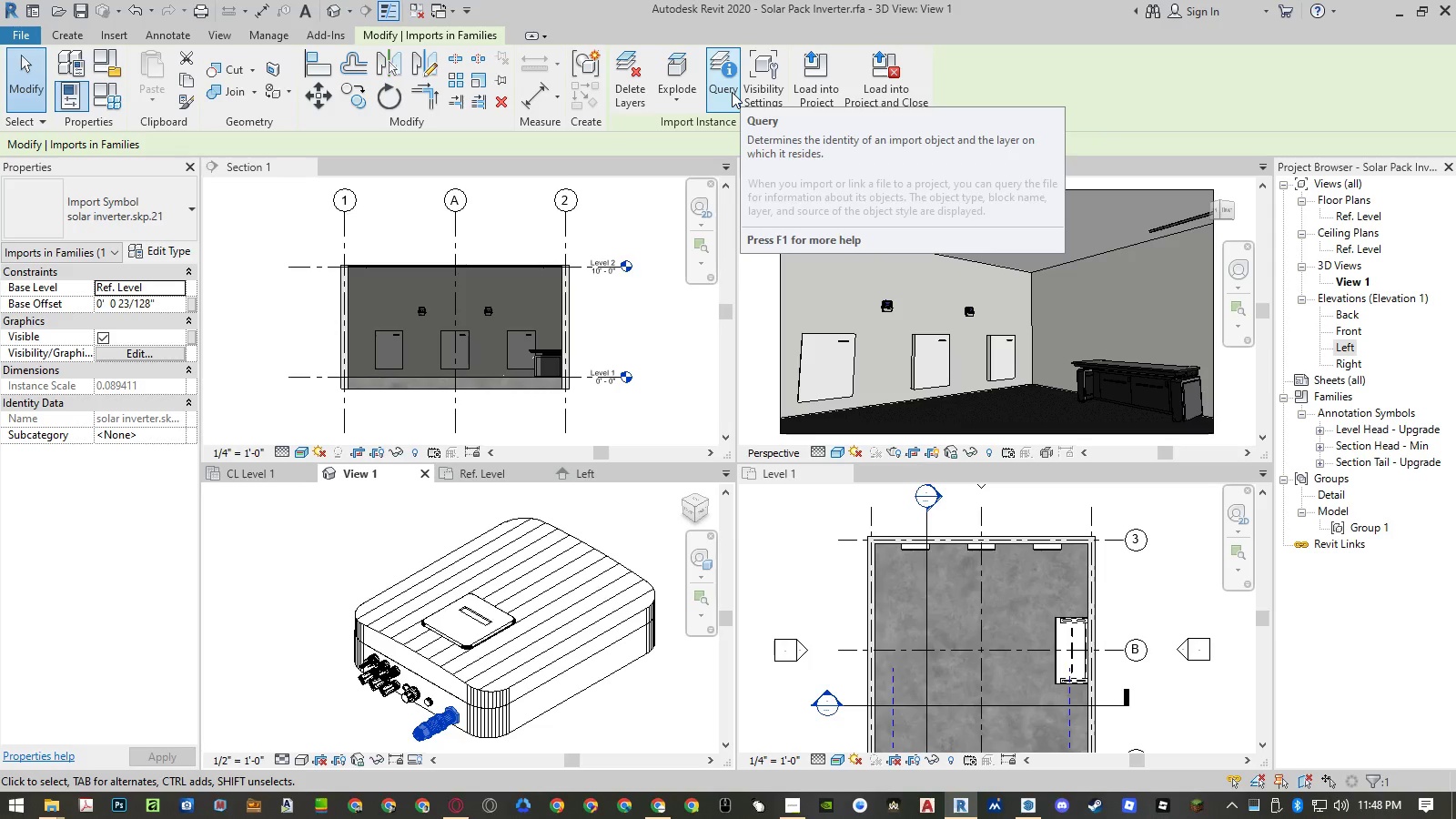 
left_click([732, 92])
 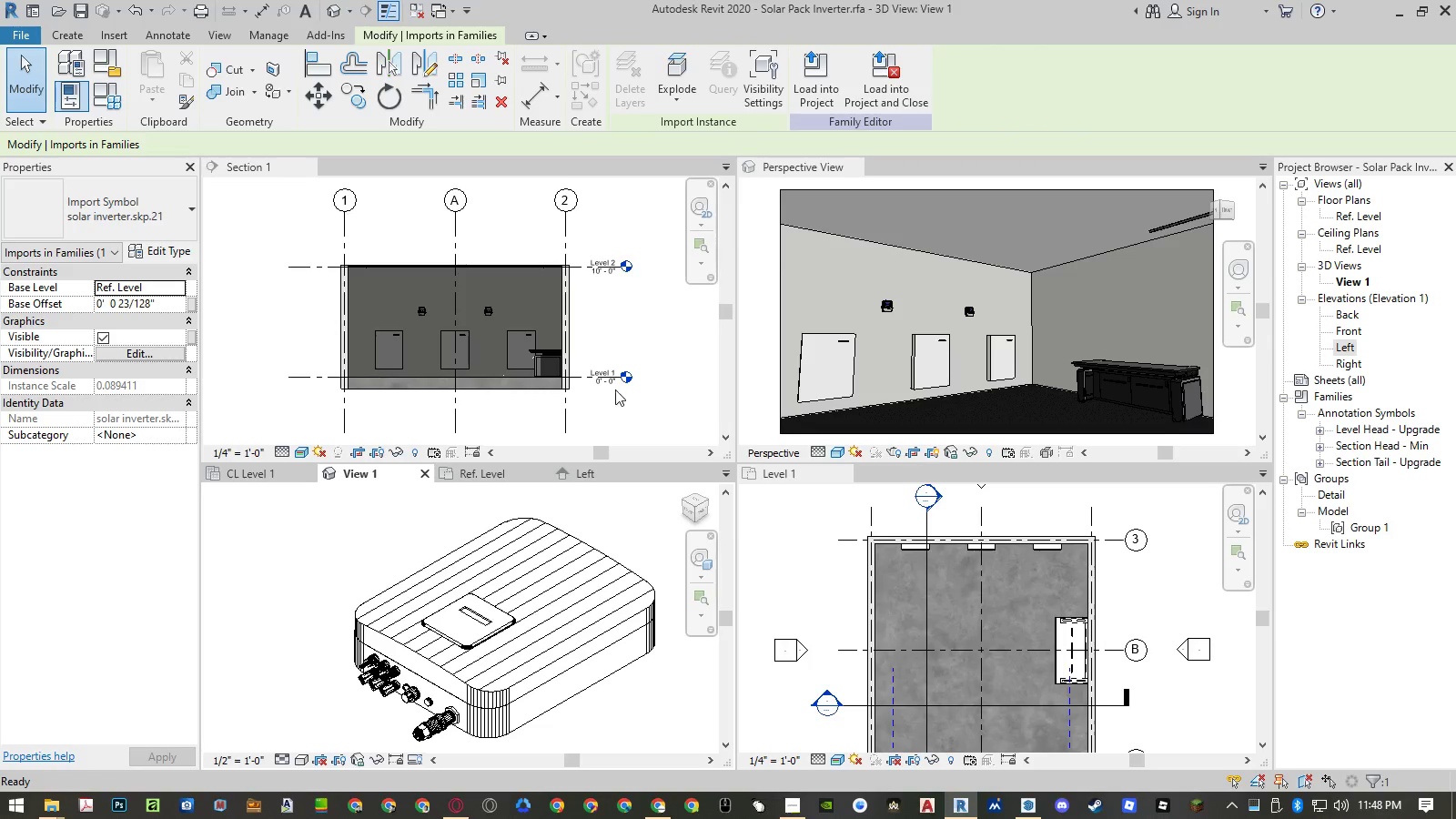 
scroll: coordinate [513, 574], scroll_direction: down, amount: 3.0
 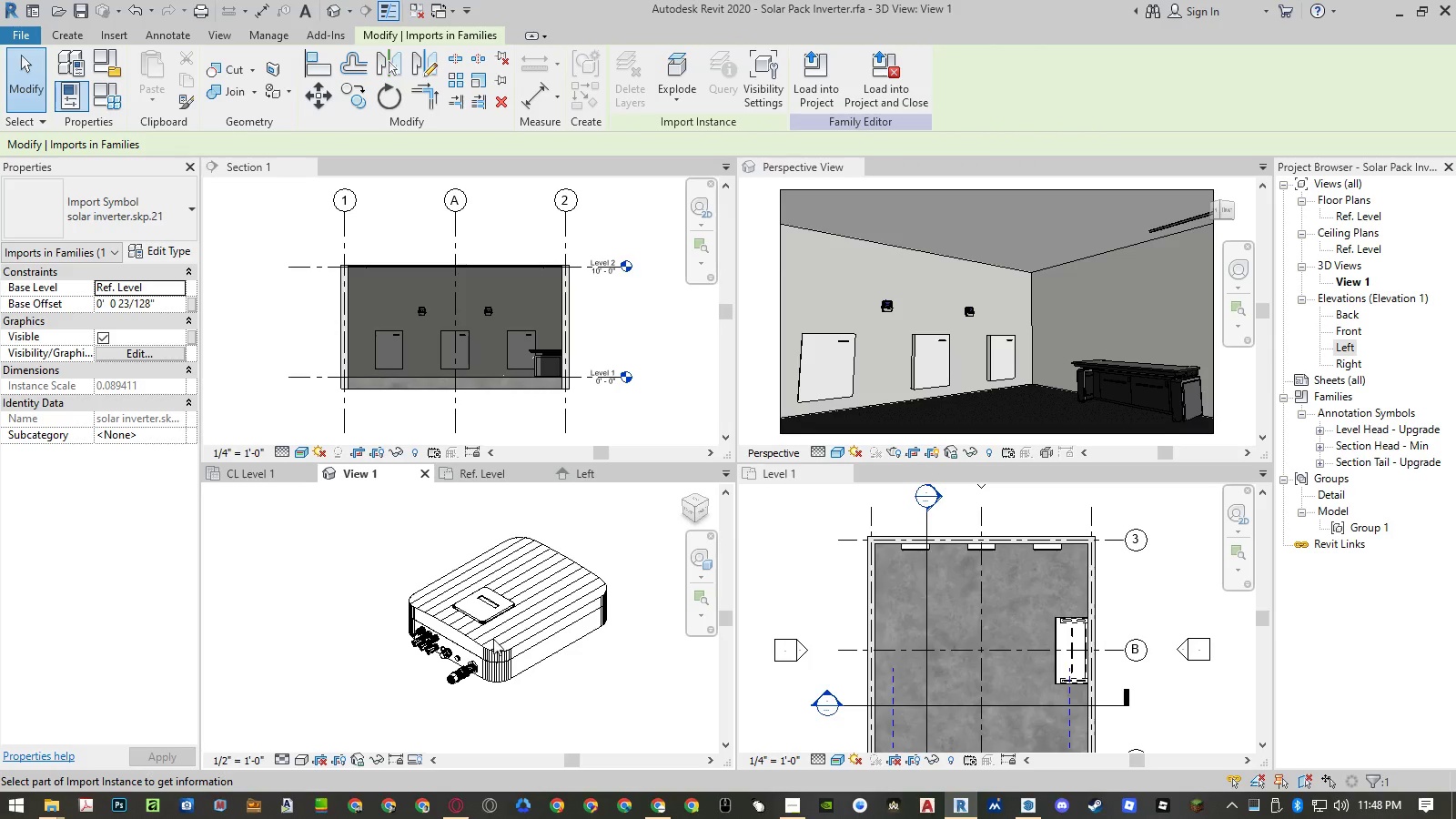 
left_click([493, 640])
 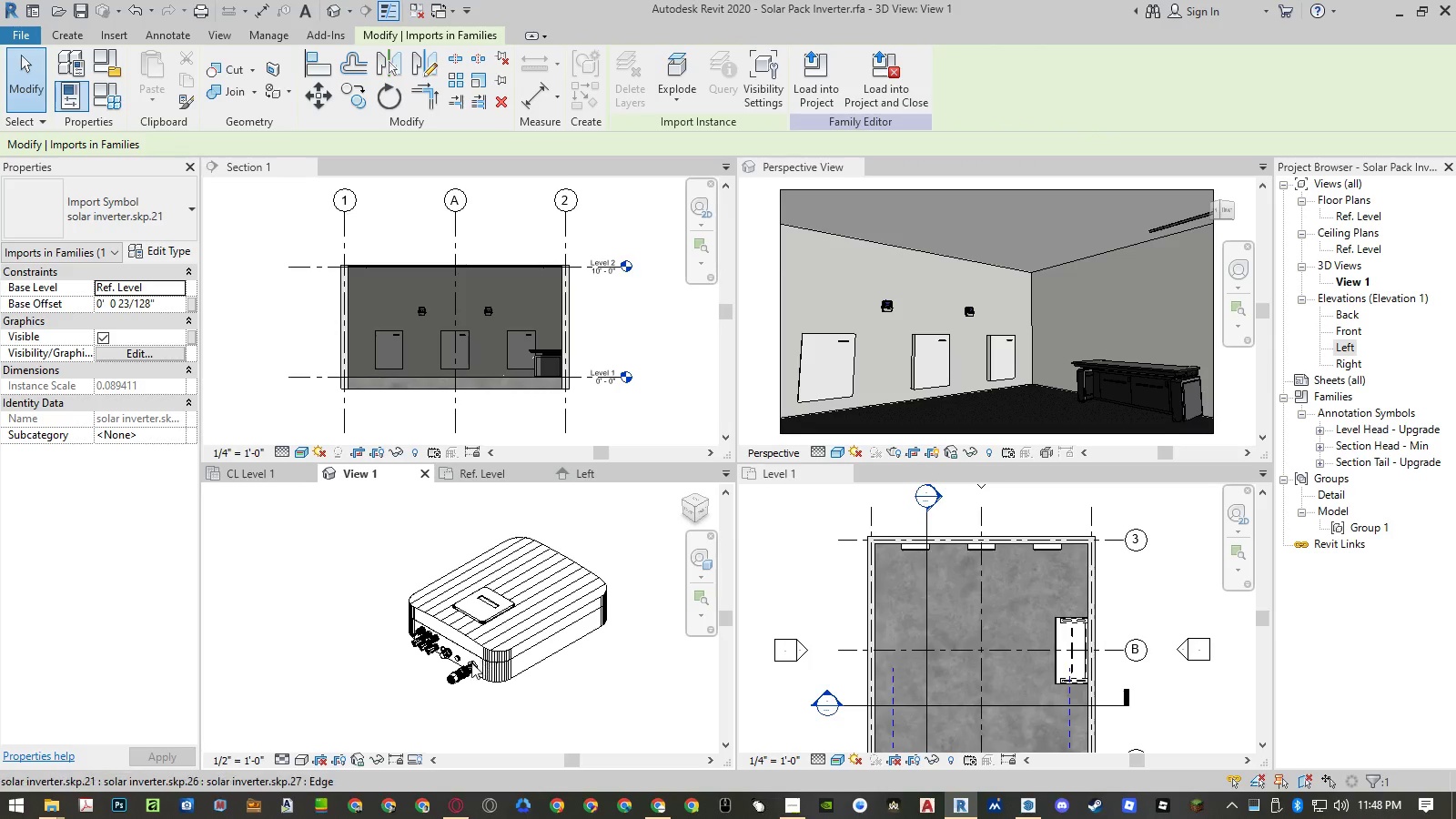 
left_click([464, 678])
 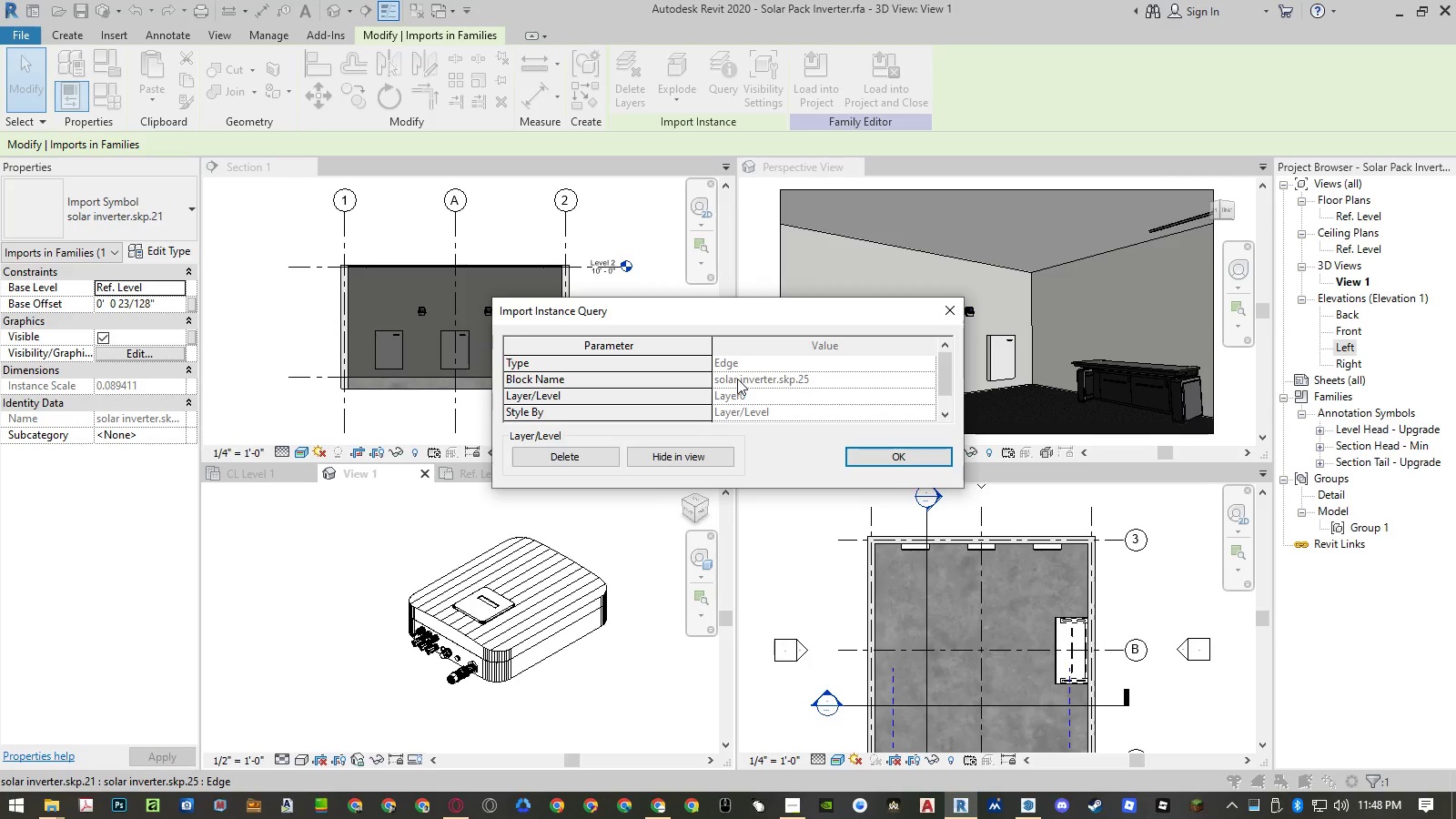 
scroll: coordinate [737, 388], scroll_direction: up, amount: 1.0
 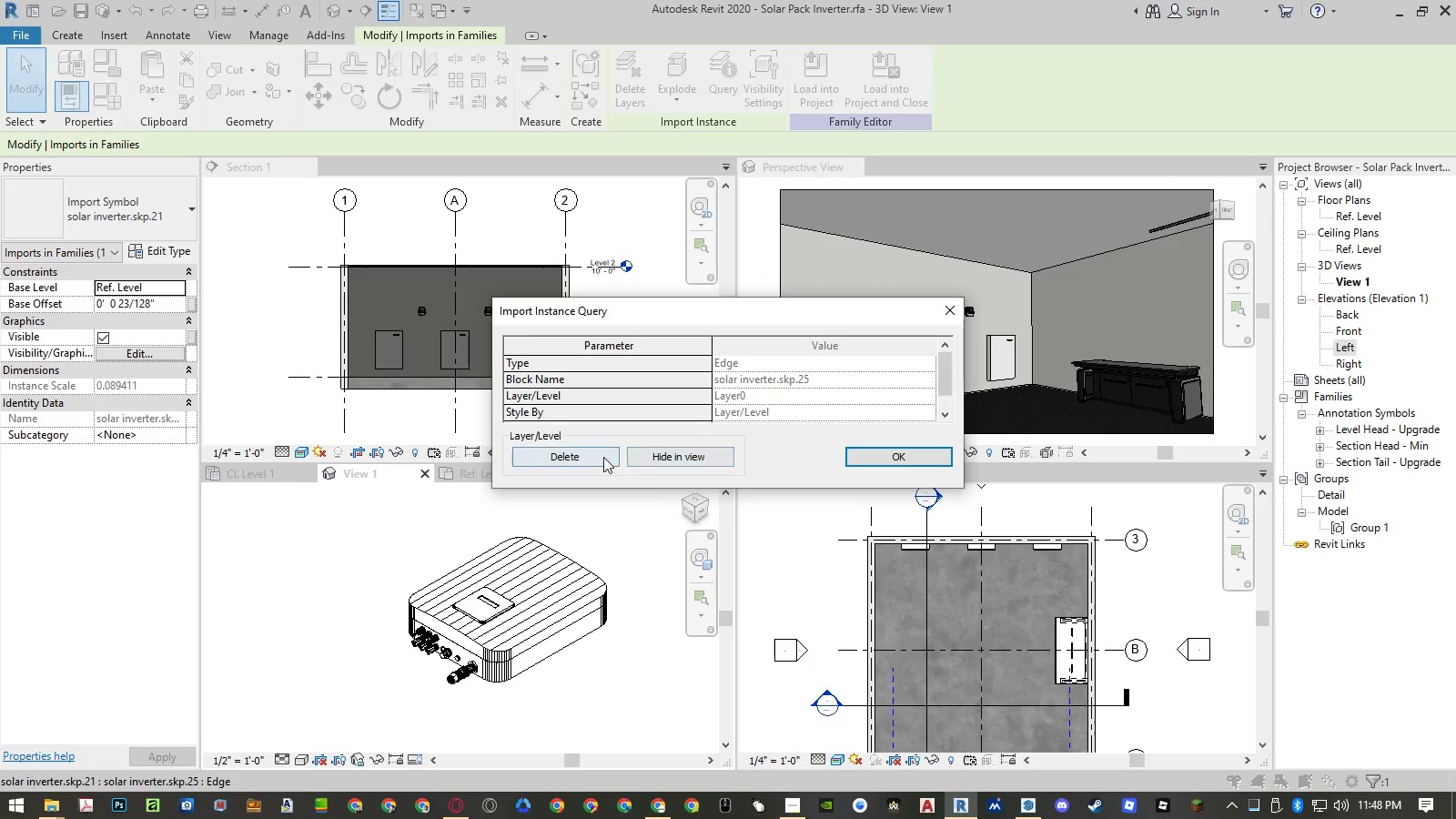 
left_click([929, 454])
 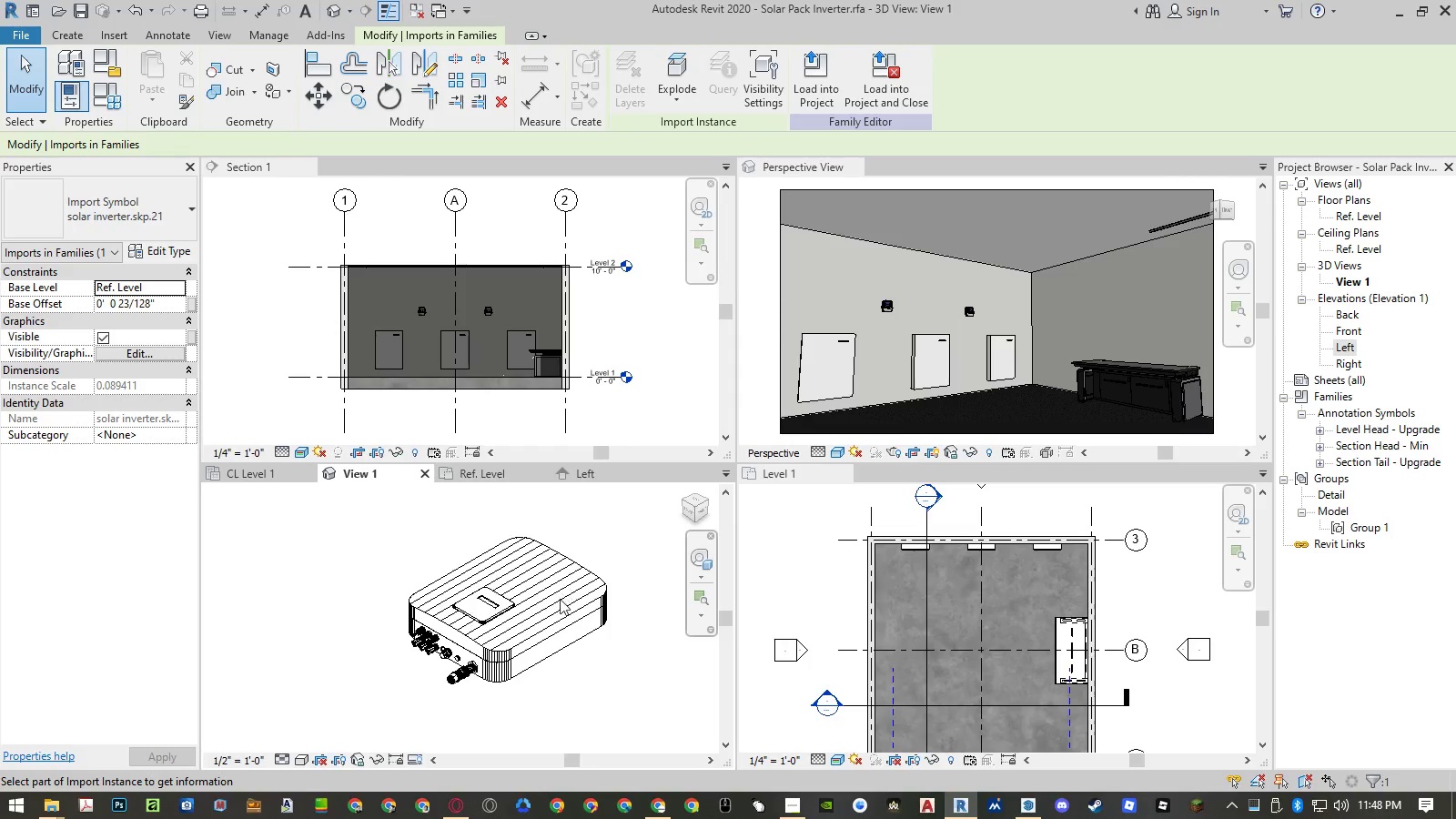 
scroll: coordinate [556, 620], scroll_direction: up, amount: 4.0
 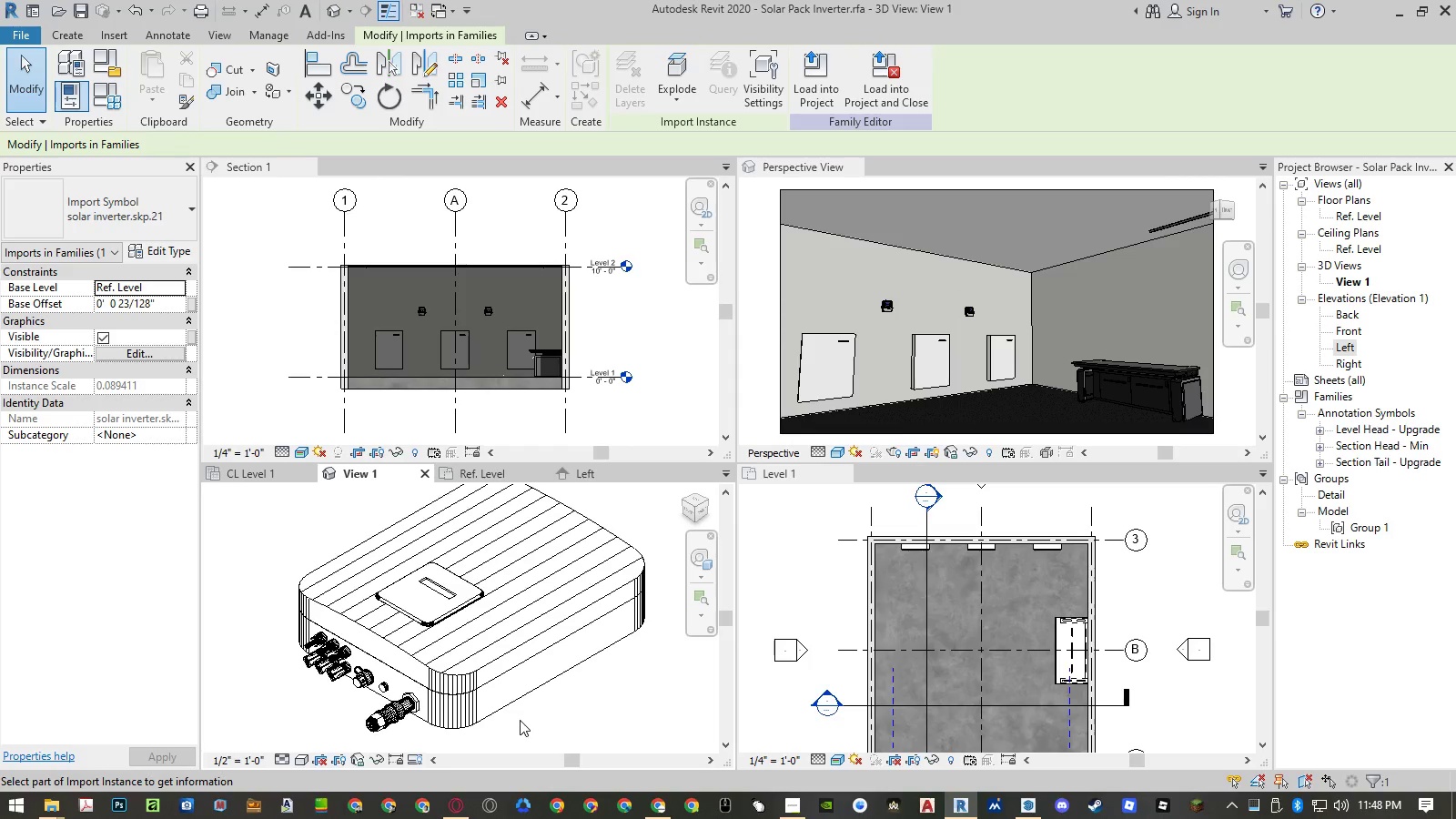 
left_click([507, 713])
 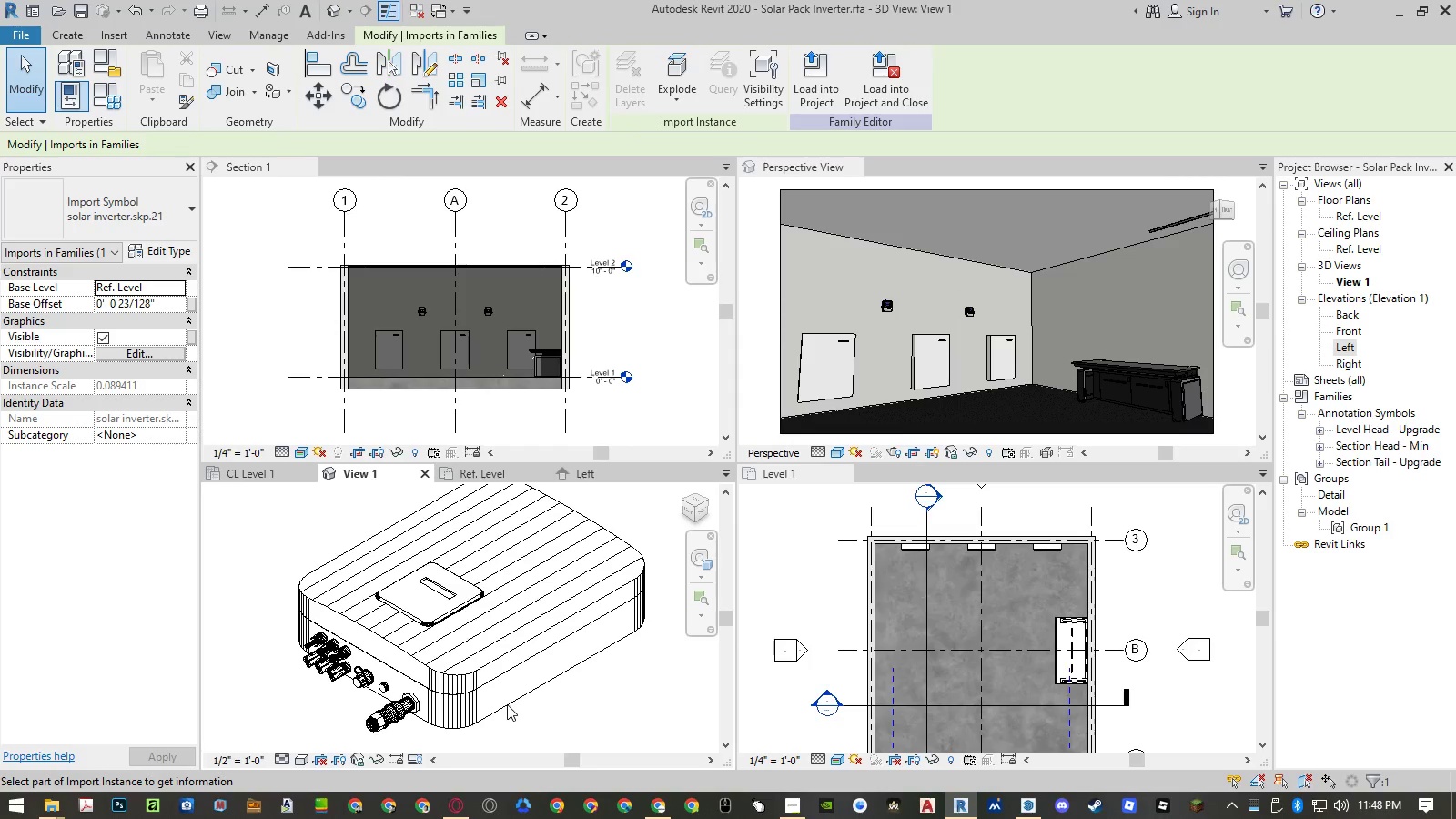 
left_click([507, 704])
 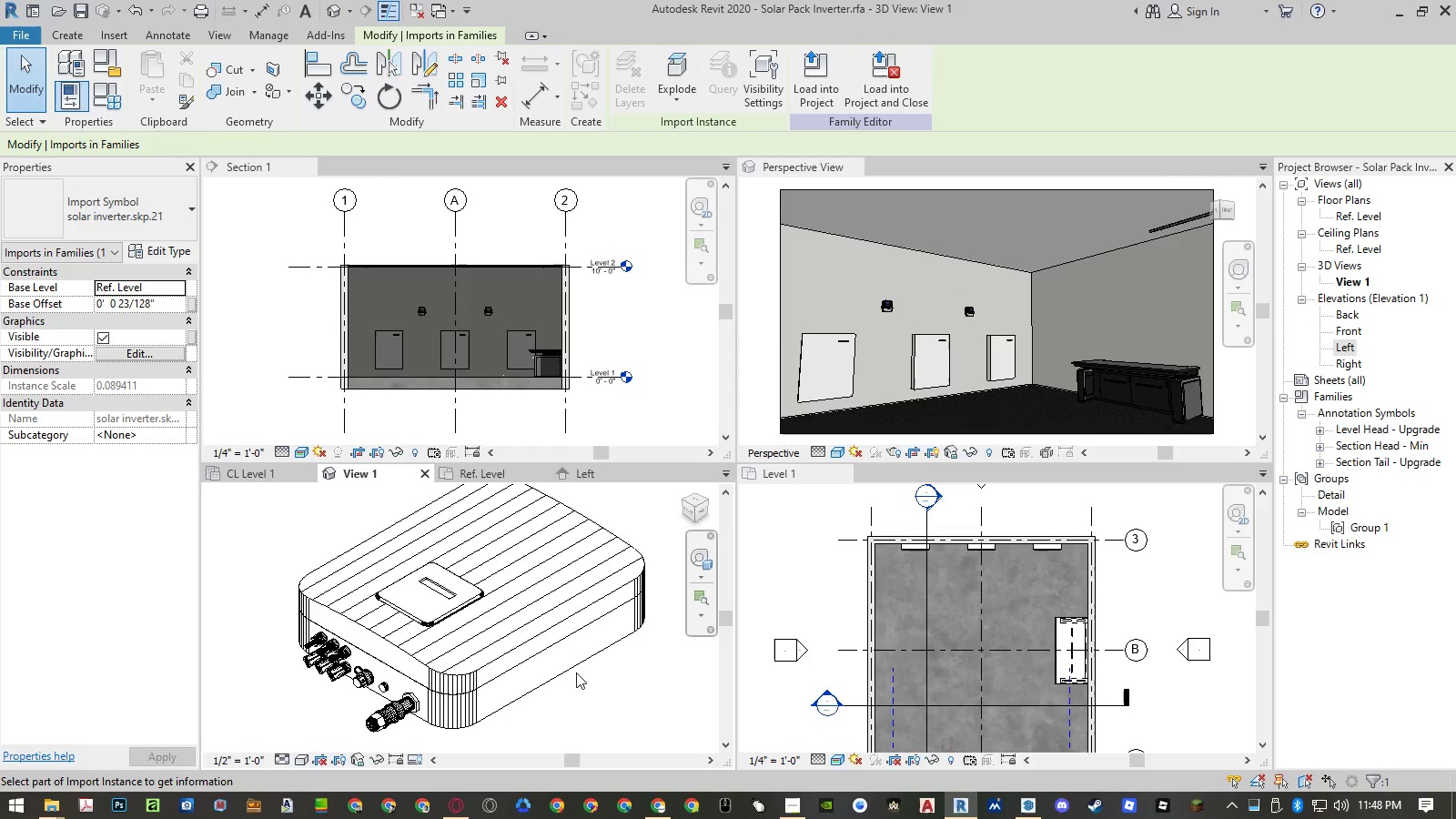 
key(Escape)
 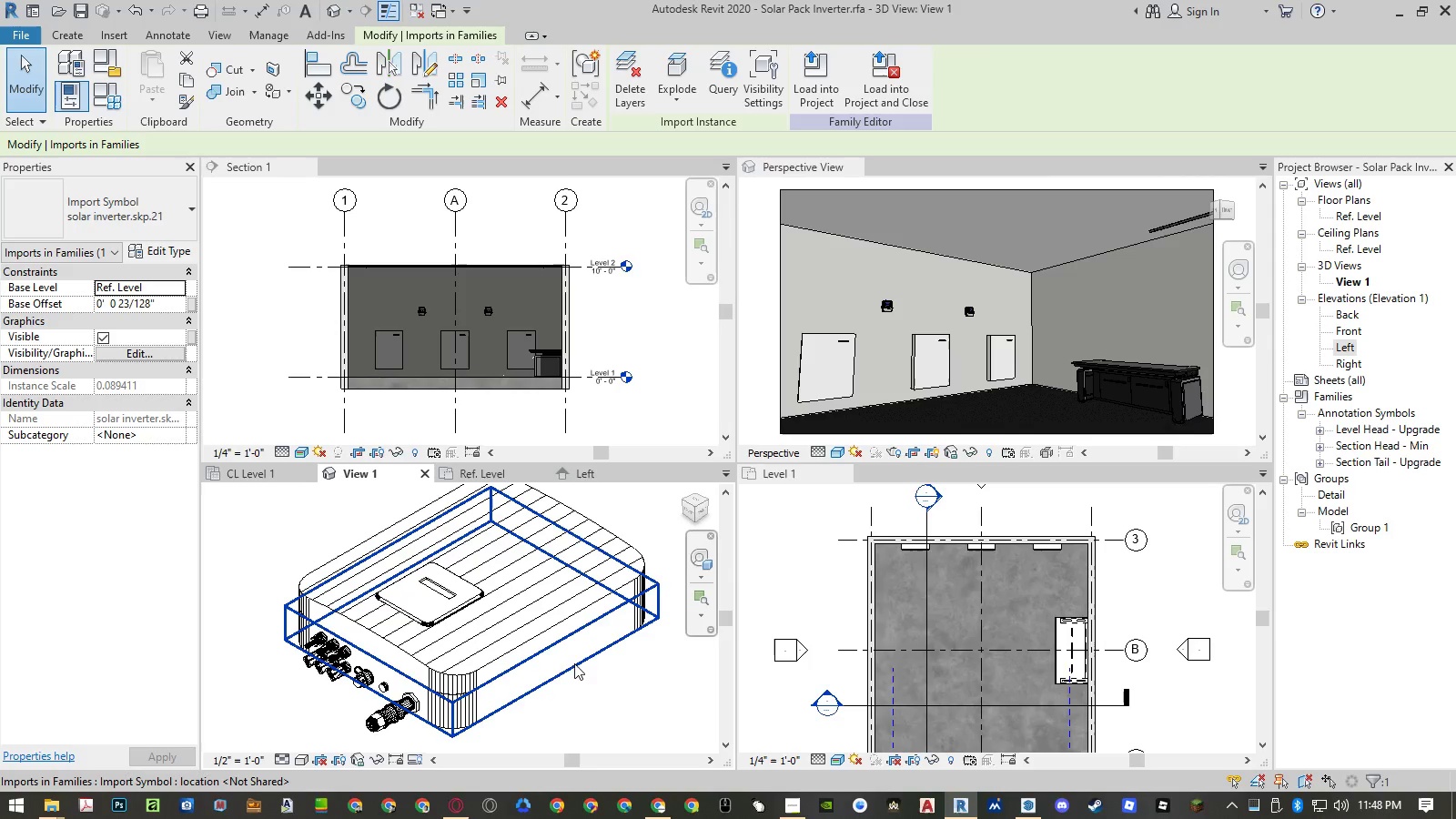 
left_click([574, 663])
 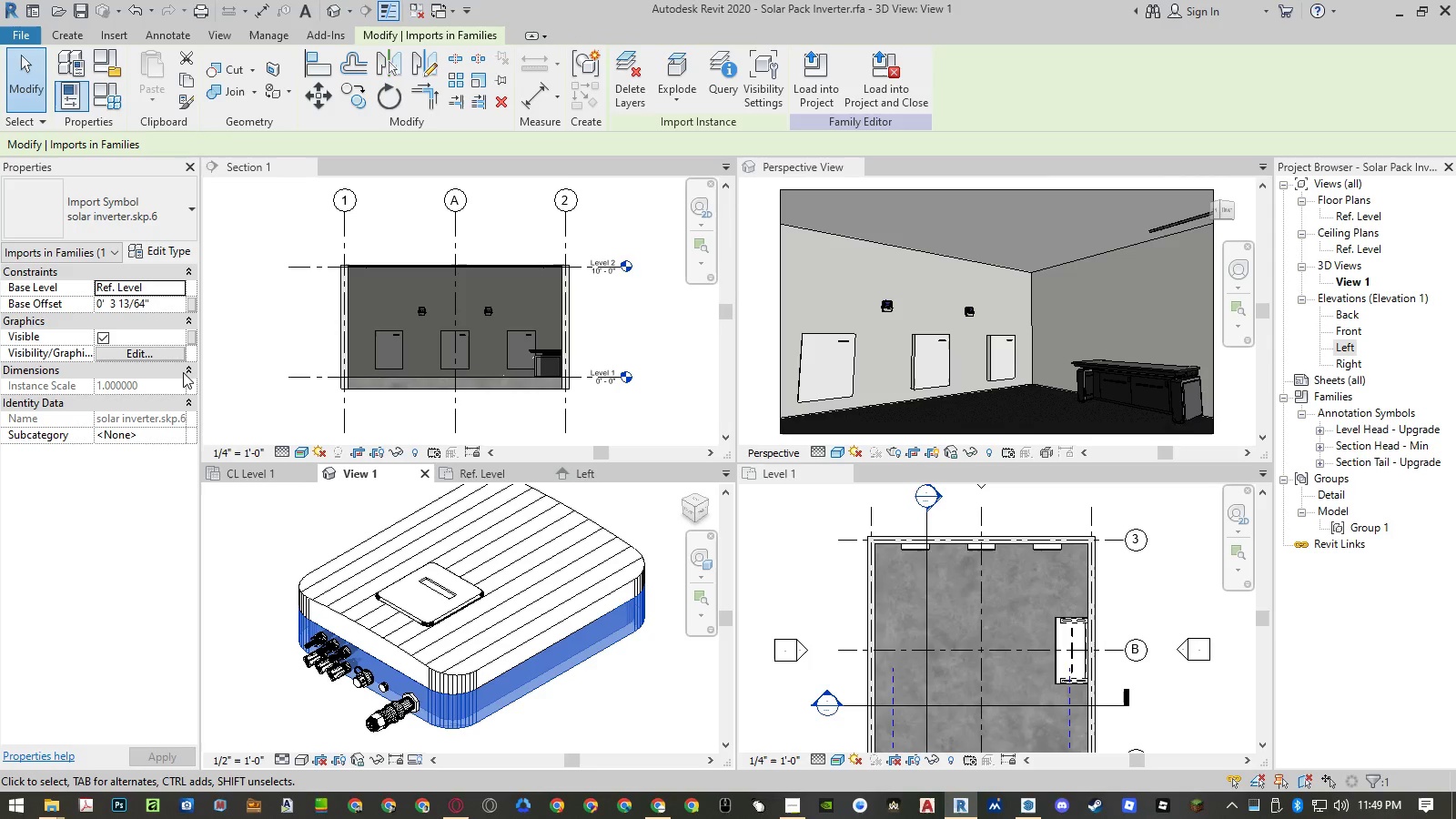 
left_click([170, 353])
 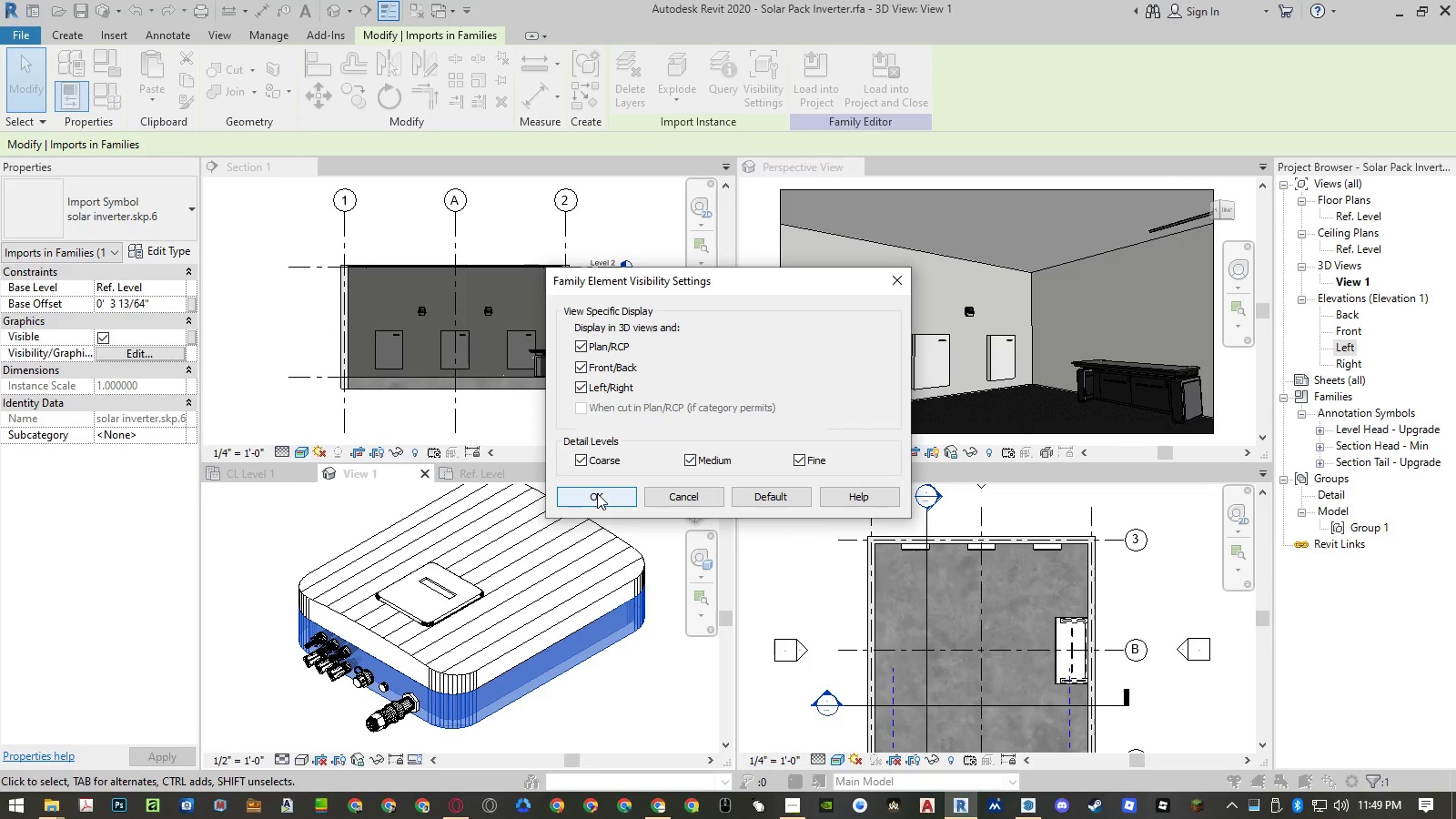 
key(Escape)
 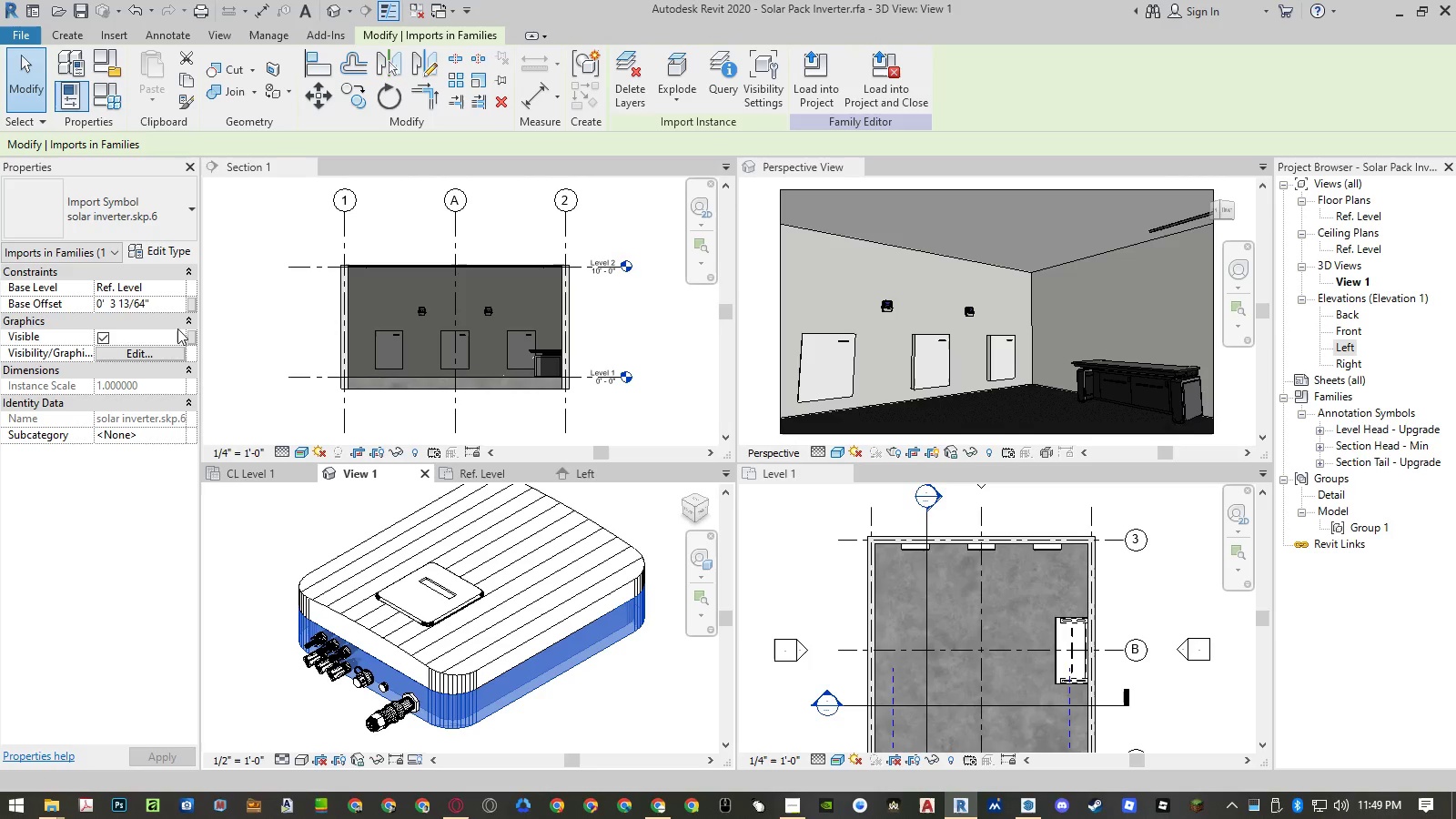 
left_click([193, 335])
 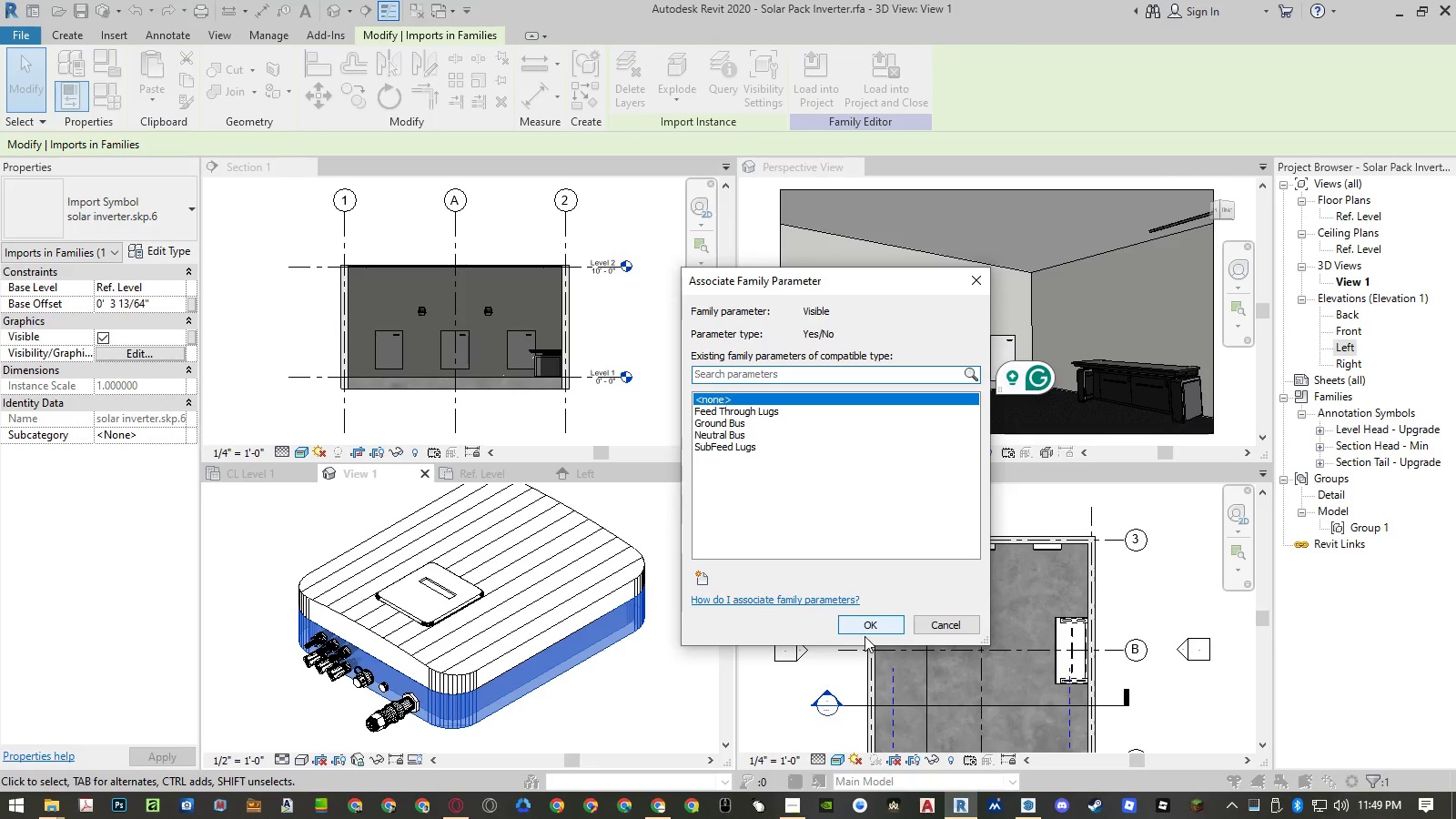 
wait(5.41)
 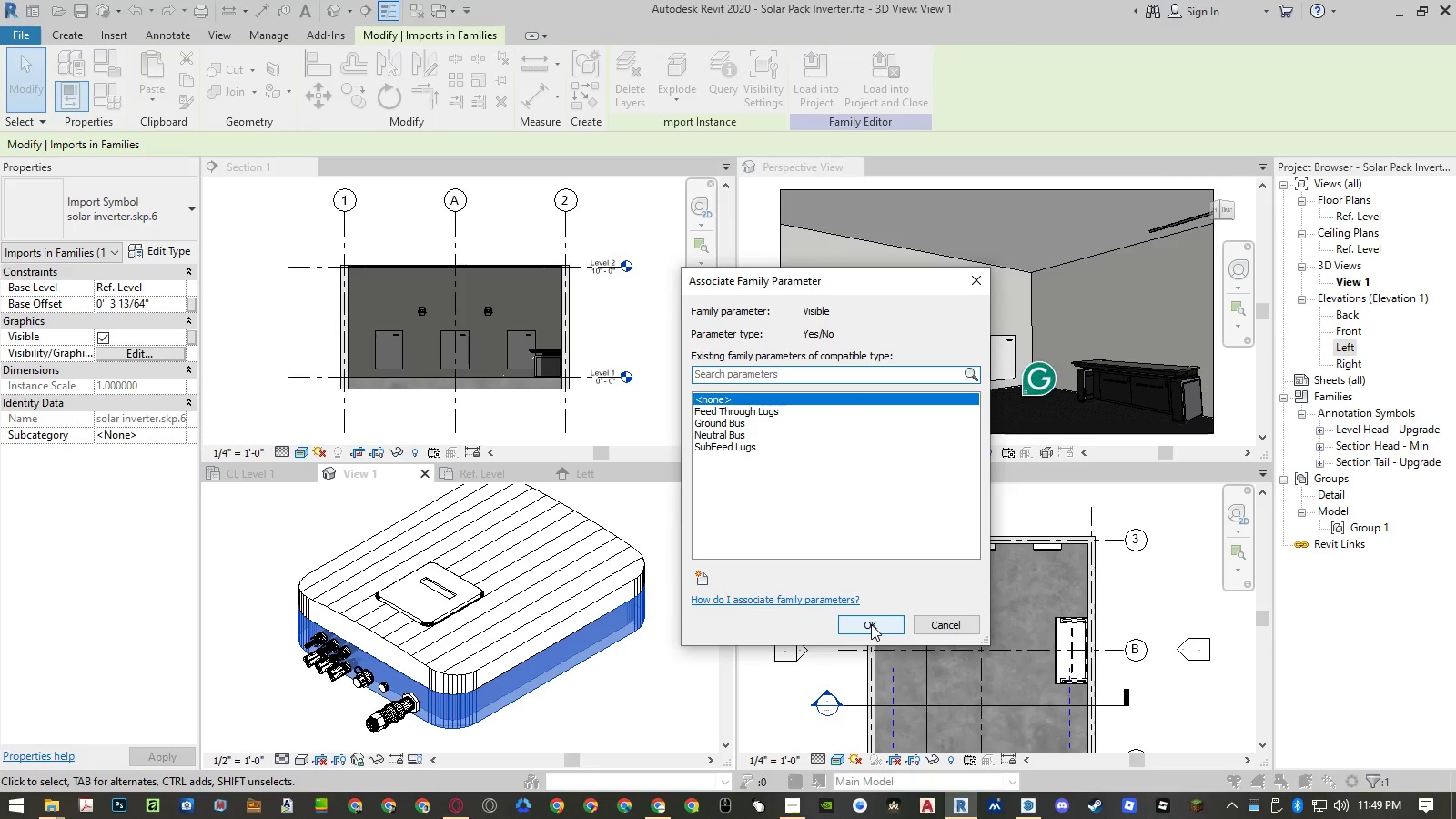 
key(Escape)
 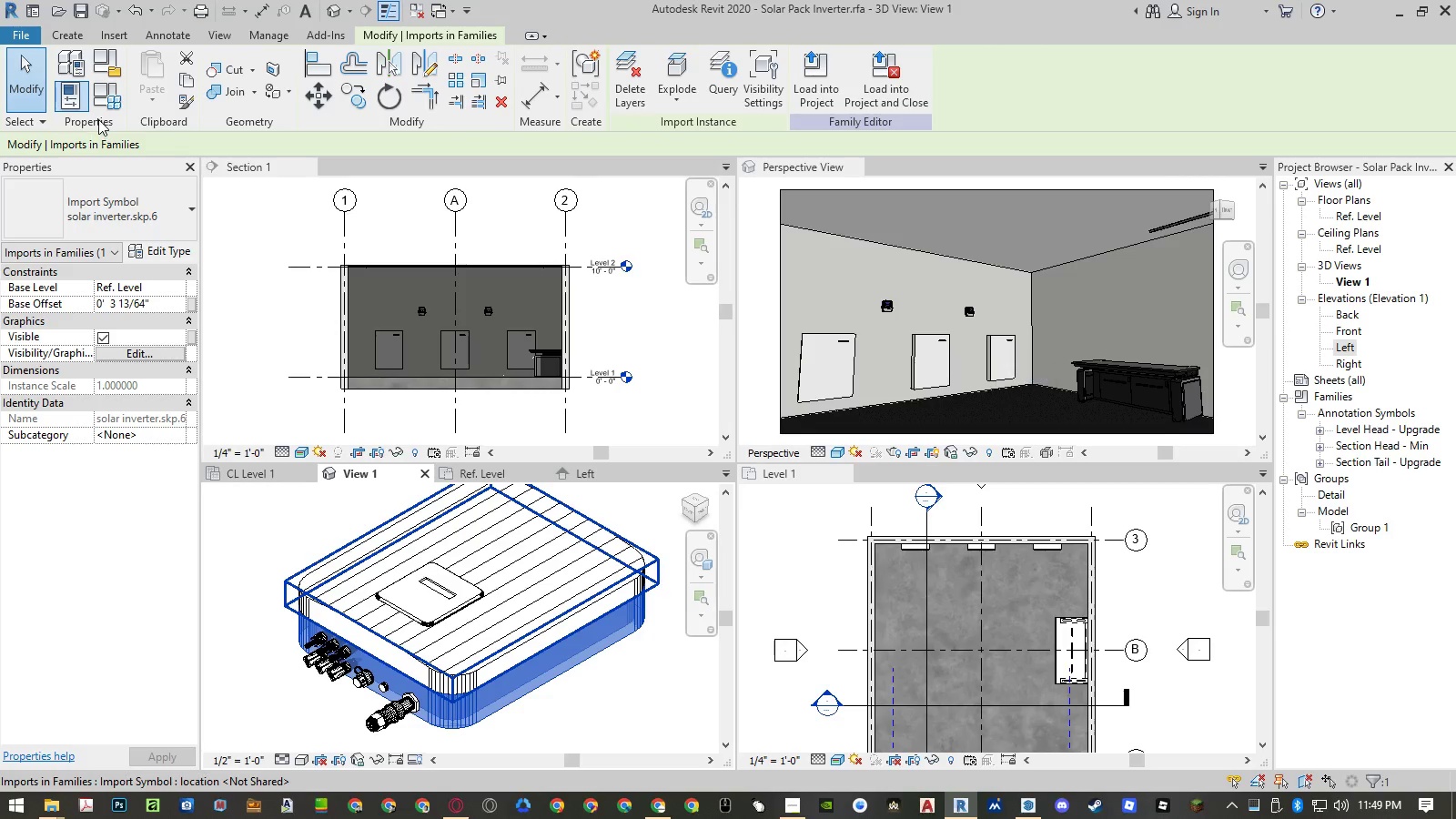 
left_click([153, 191])
 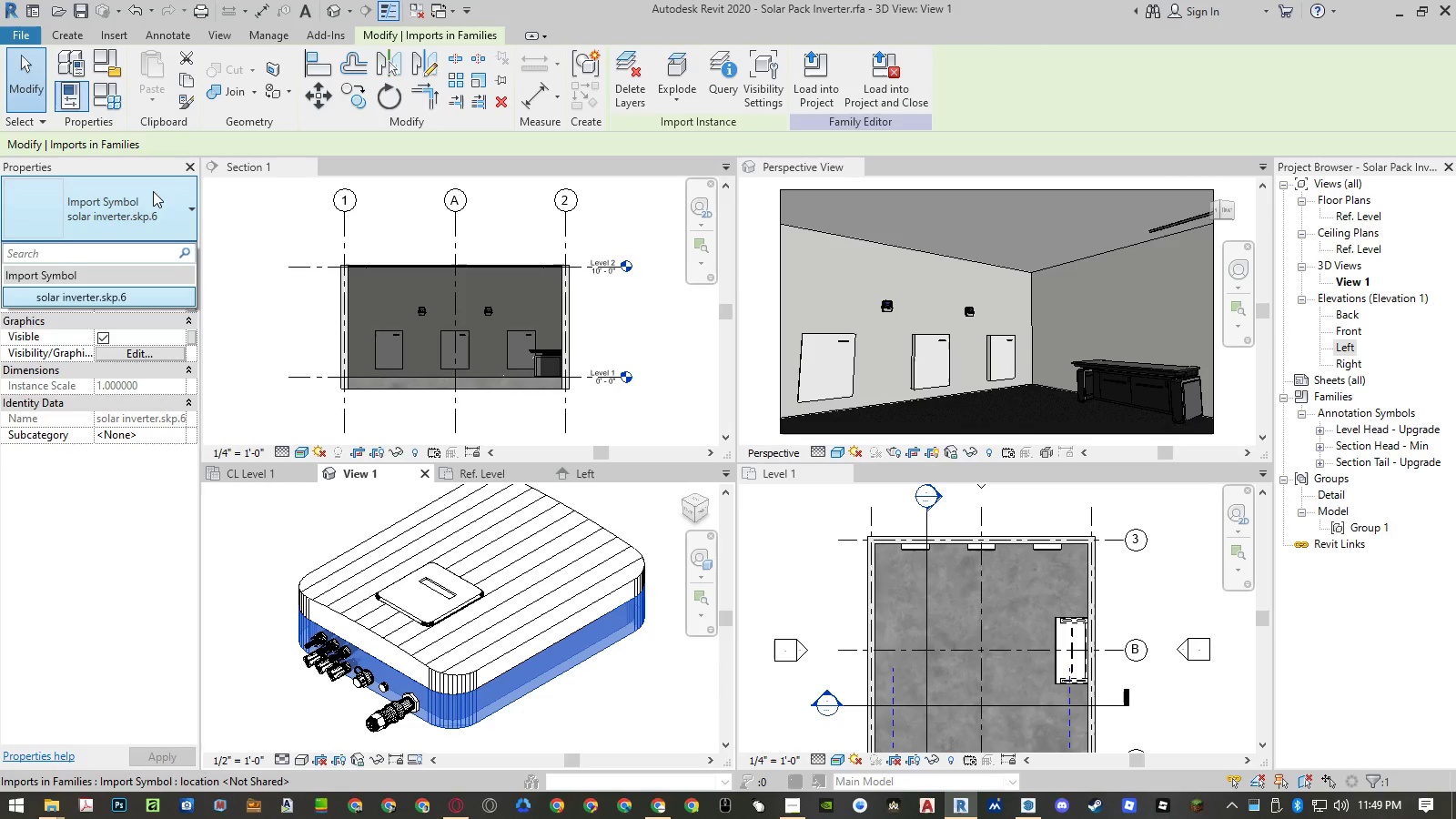 
key(Escape)
 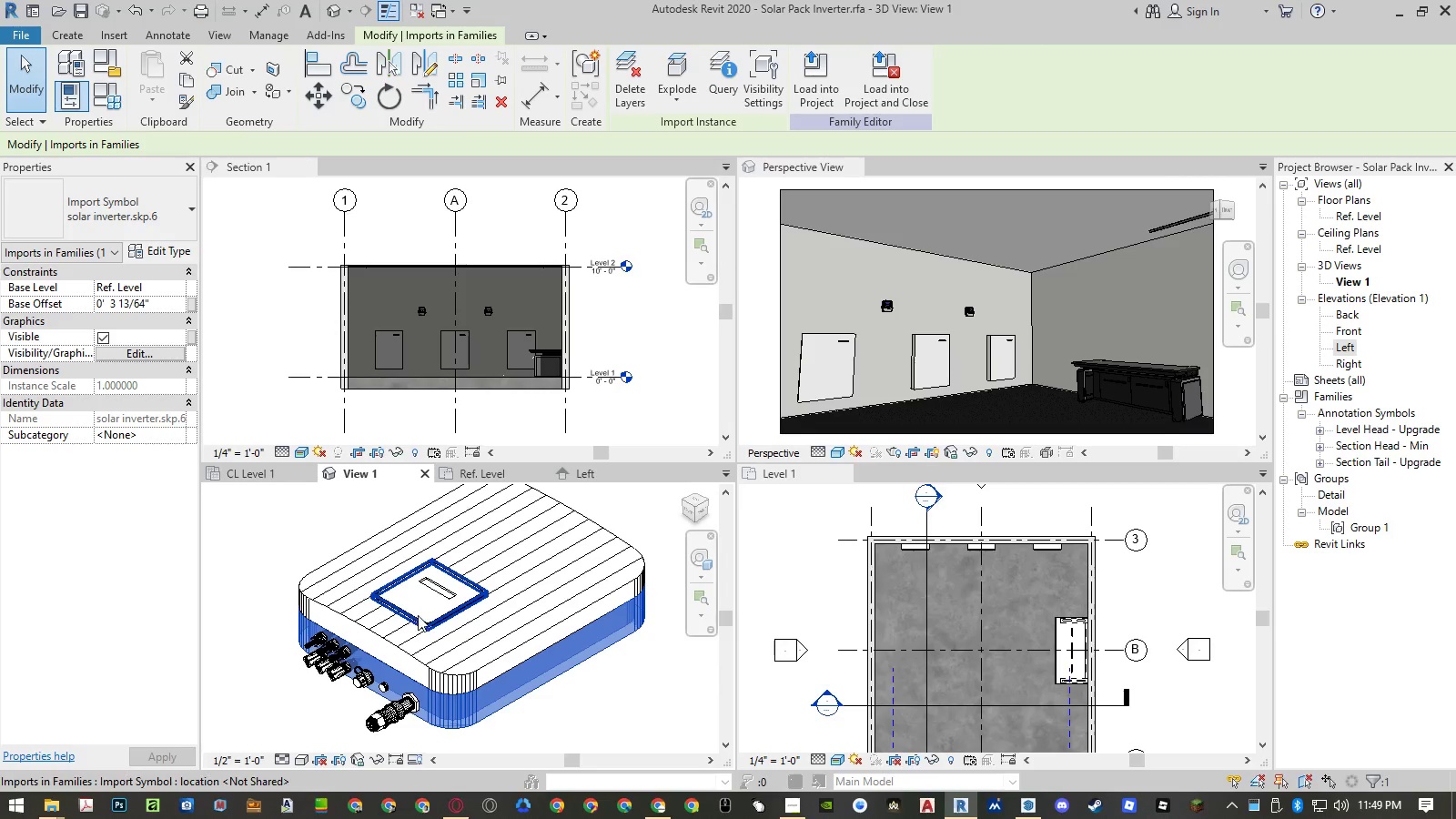 
left_click([419, 614])
 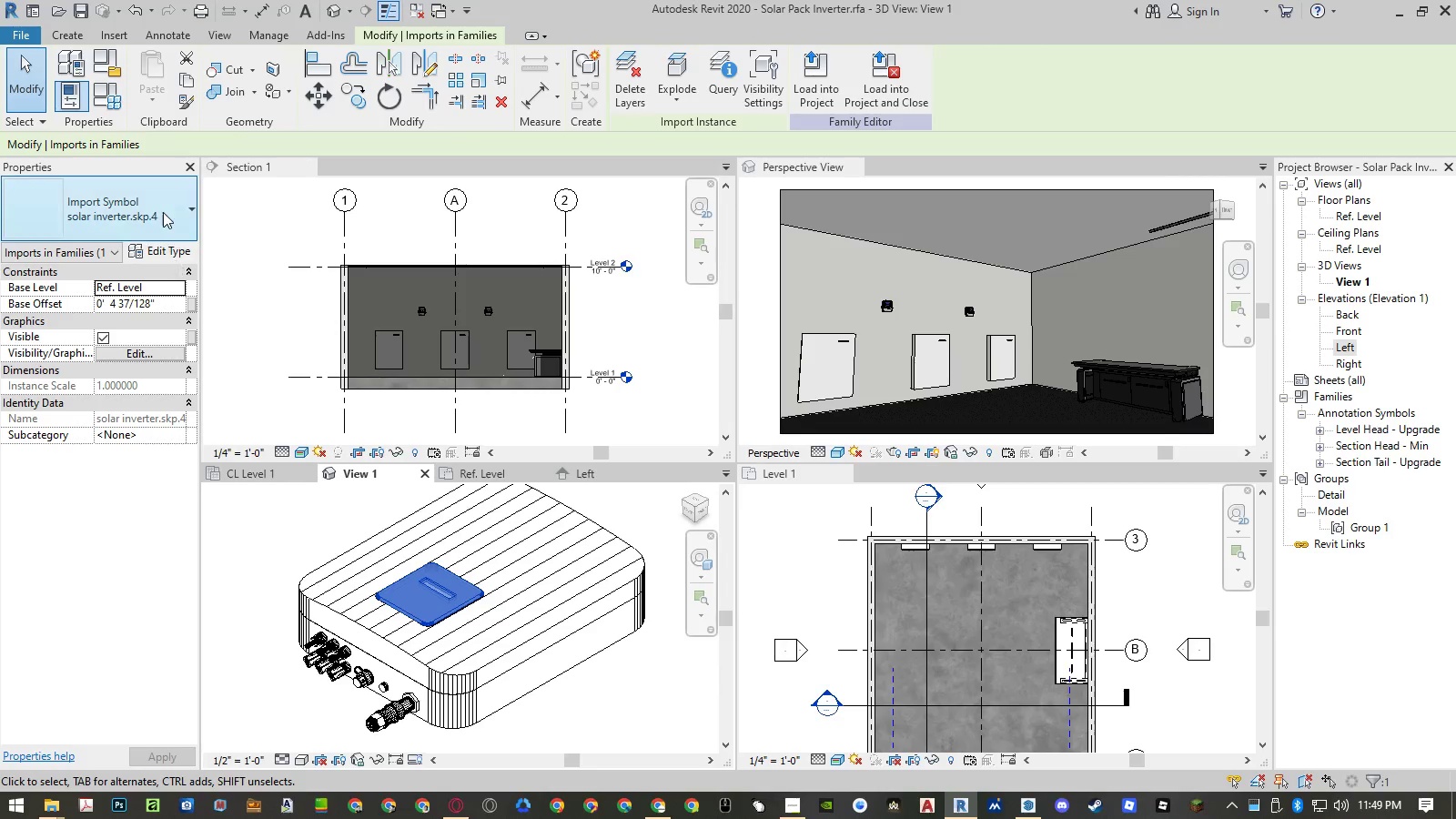 
left_click([163, 210])
 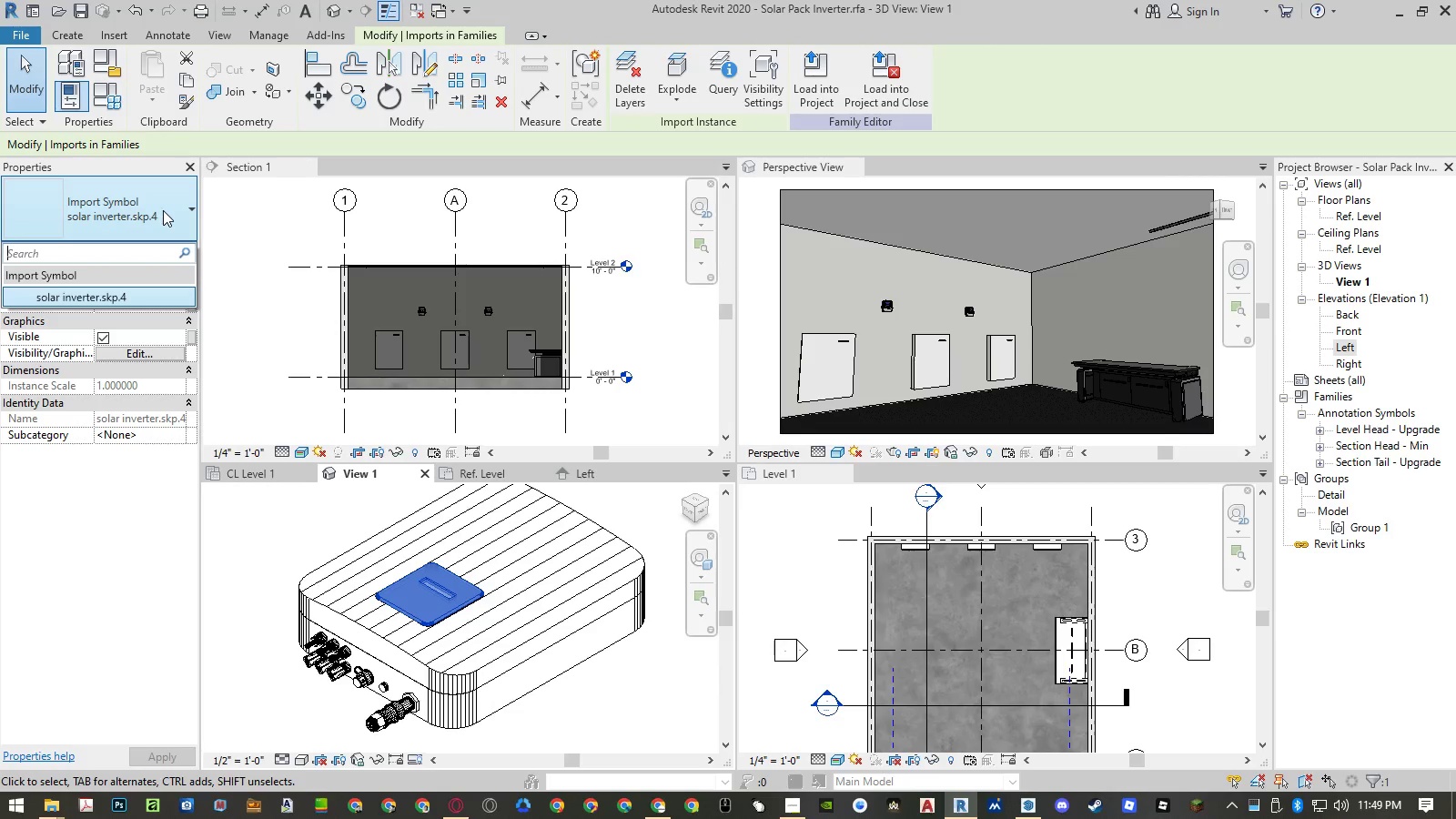 
key(Escape)
 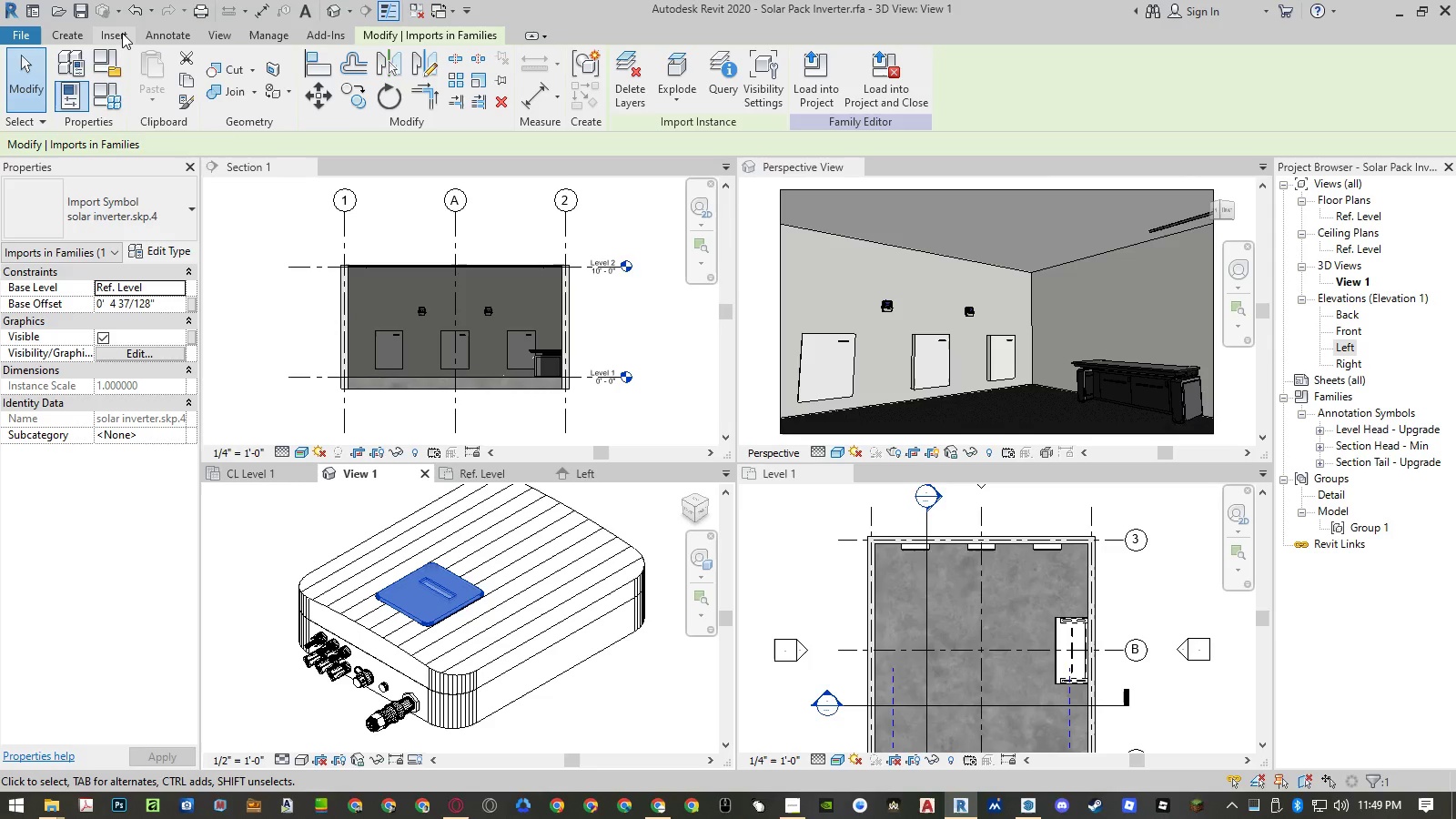 
left_click([122, 33])
 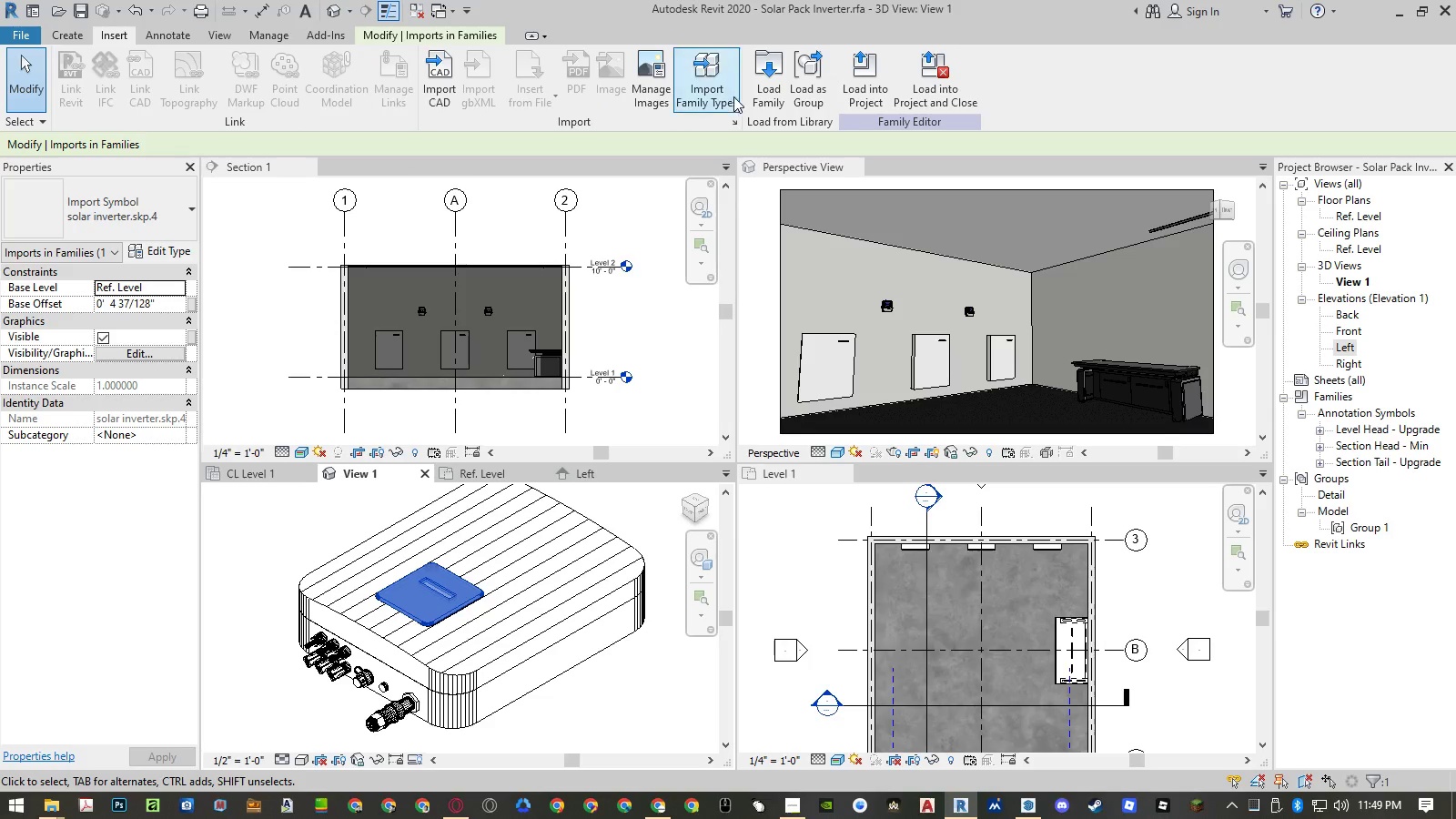 
wait(5.48)
 